 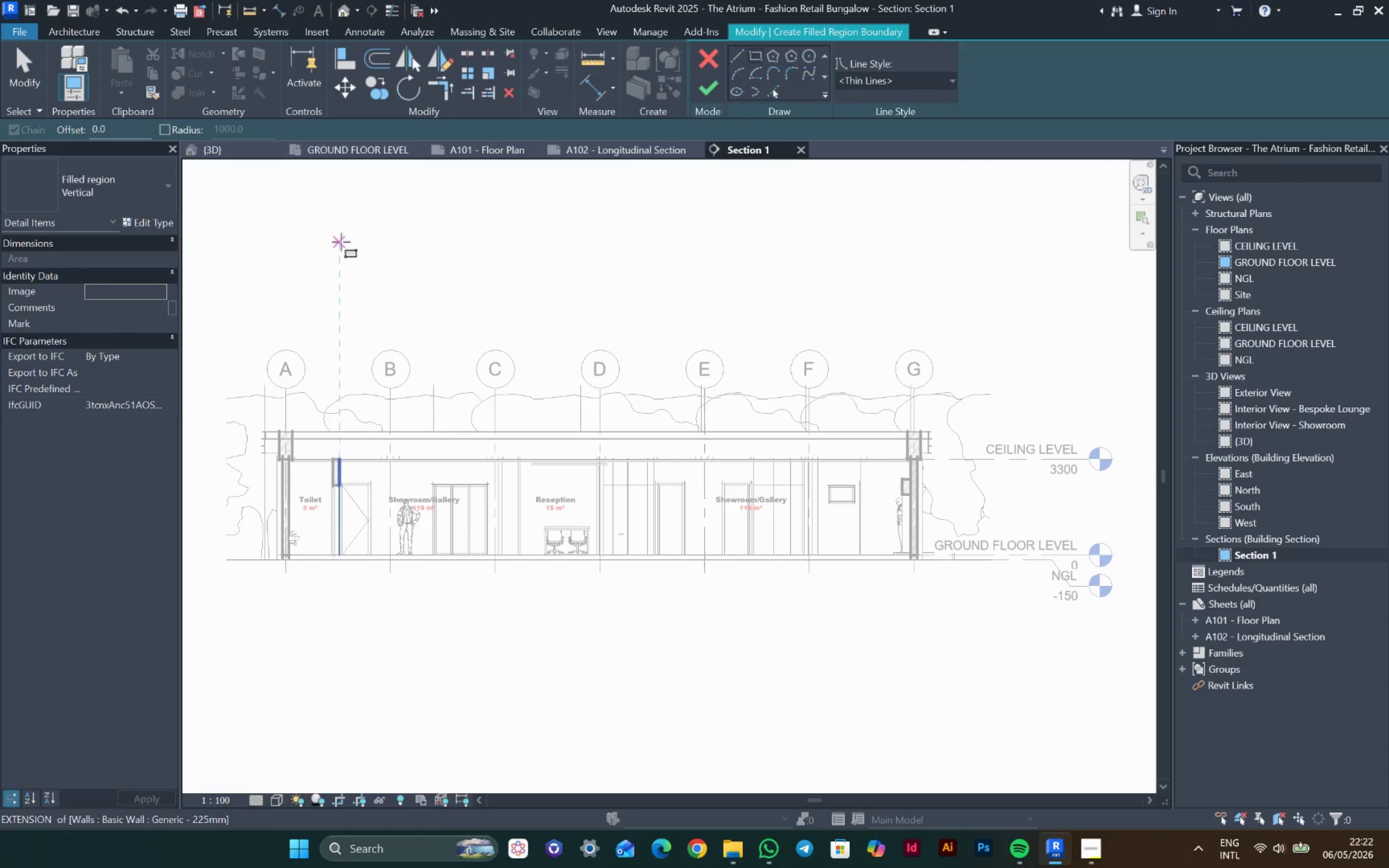 
key(Escape)
 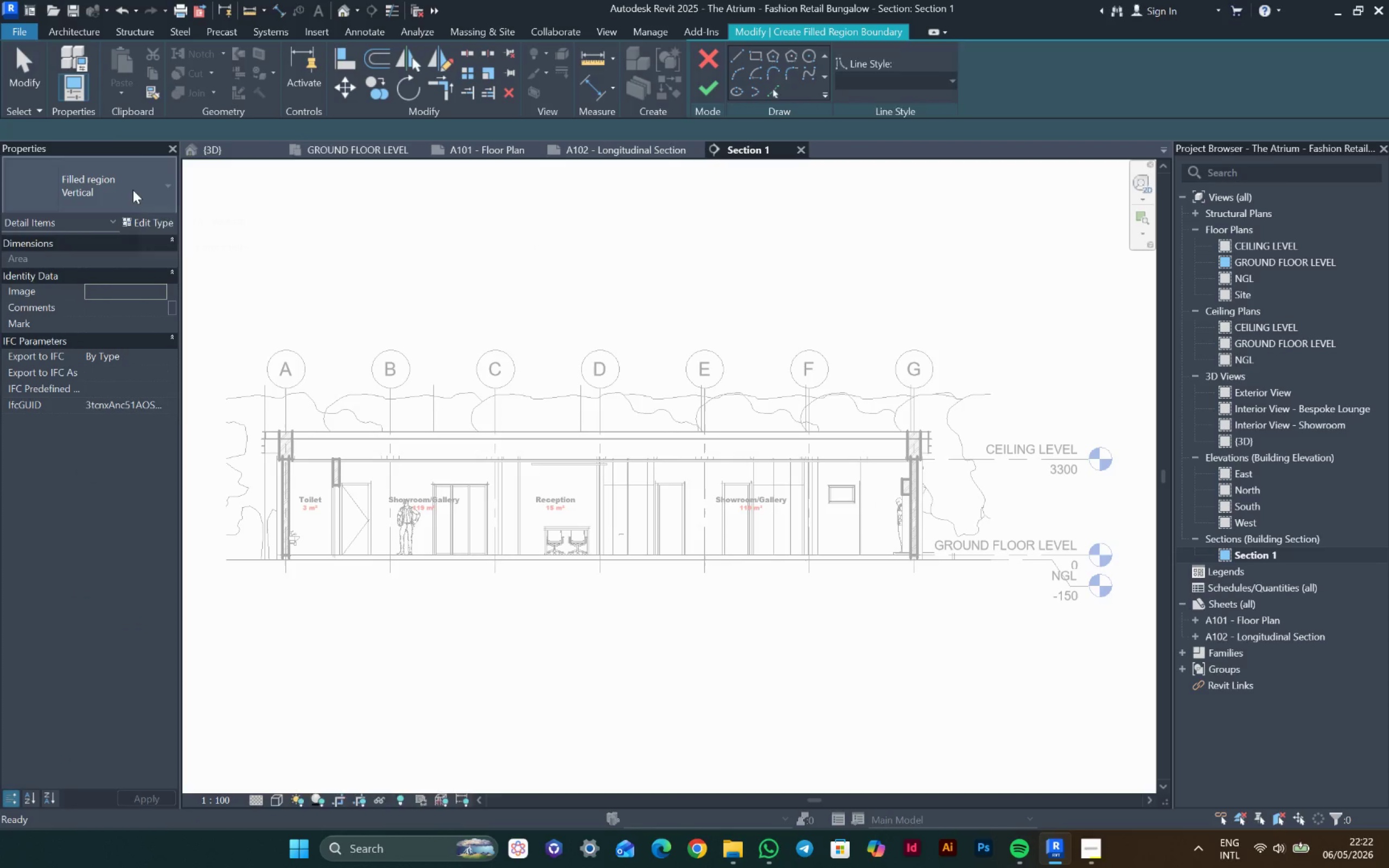 
left_click([129, 190])
 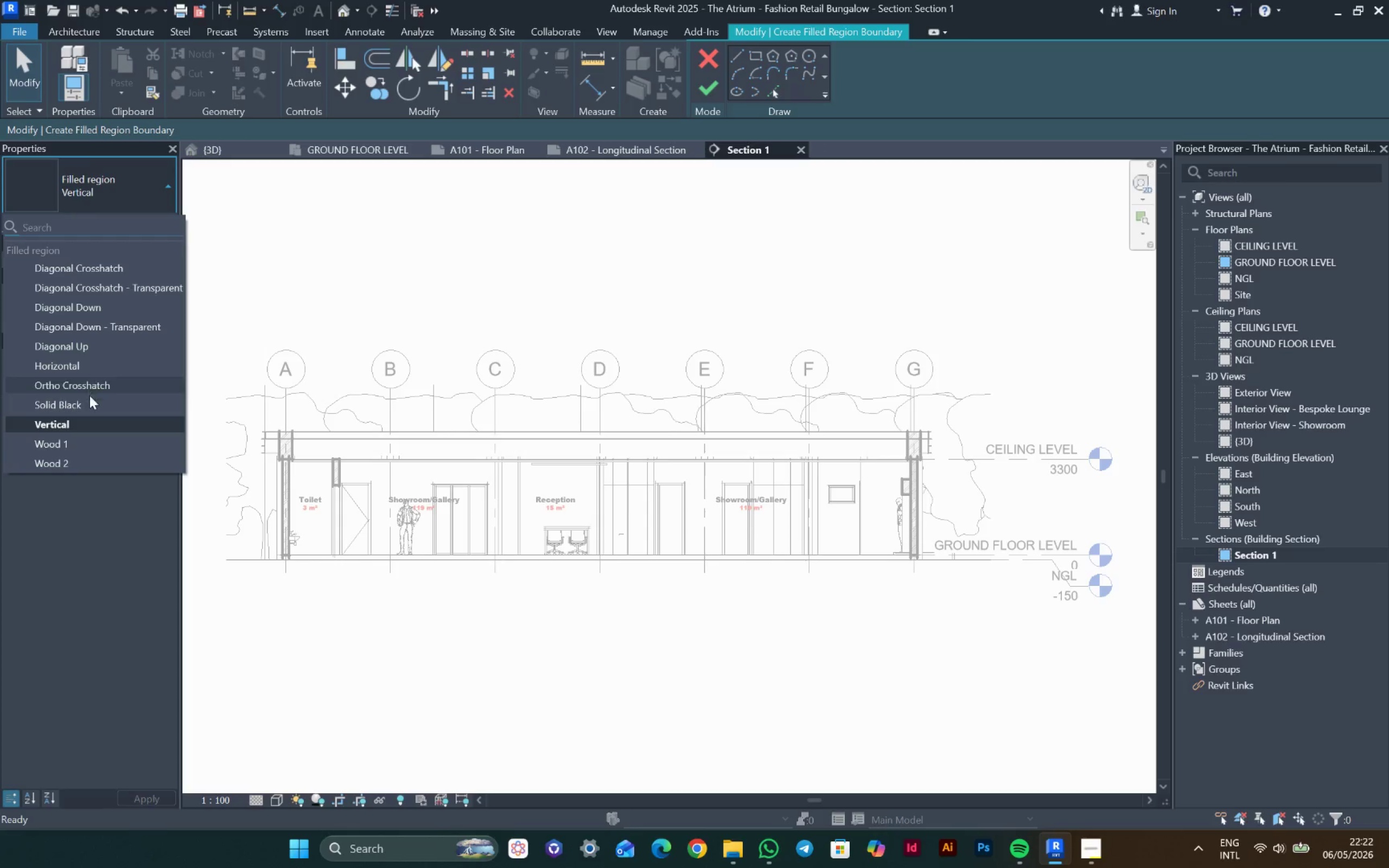 
scroll: coordinate [57, 374], scroll_direction: up, amount: 5.0
 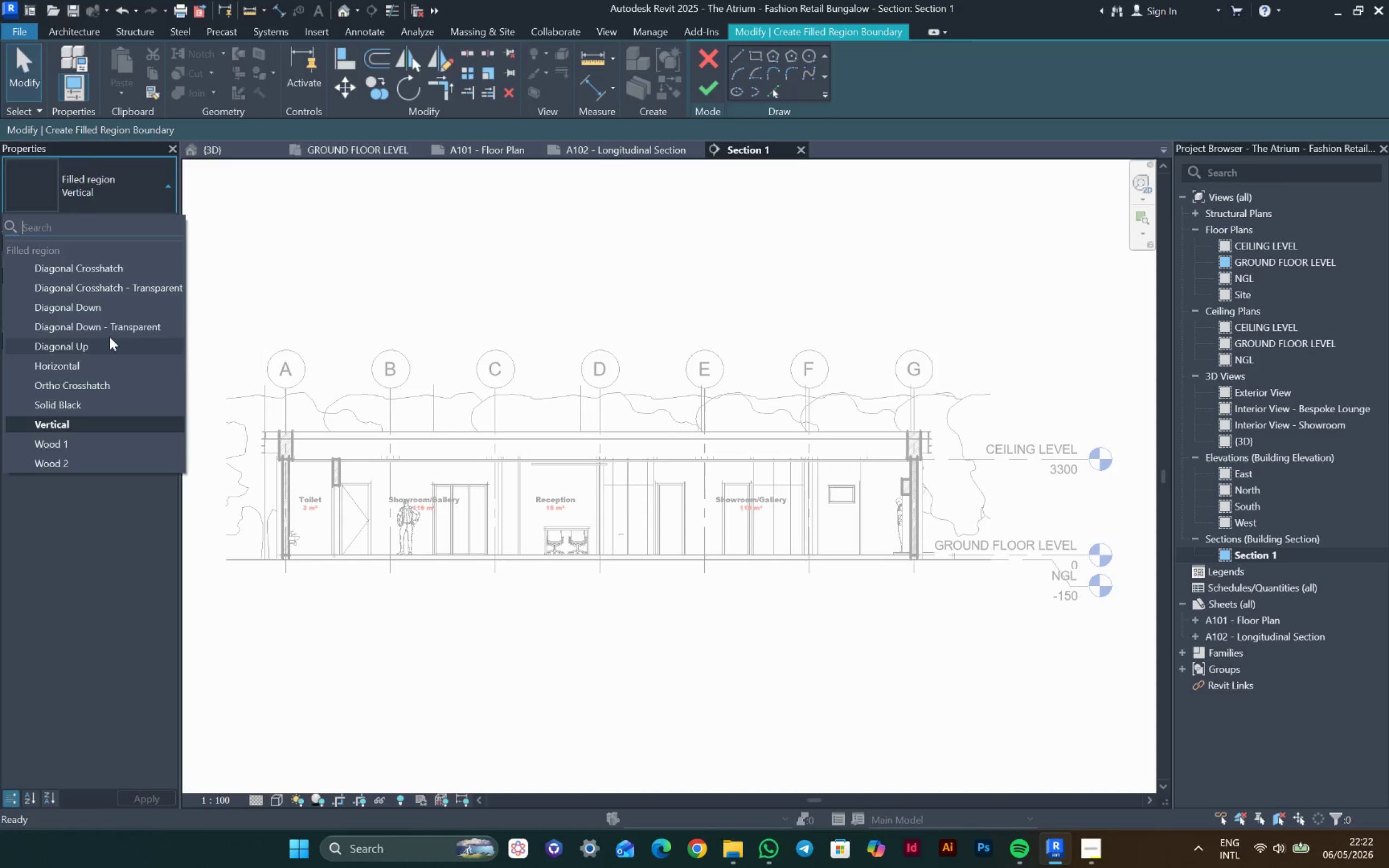 
key(Escape)
 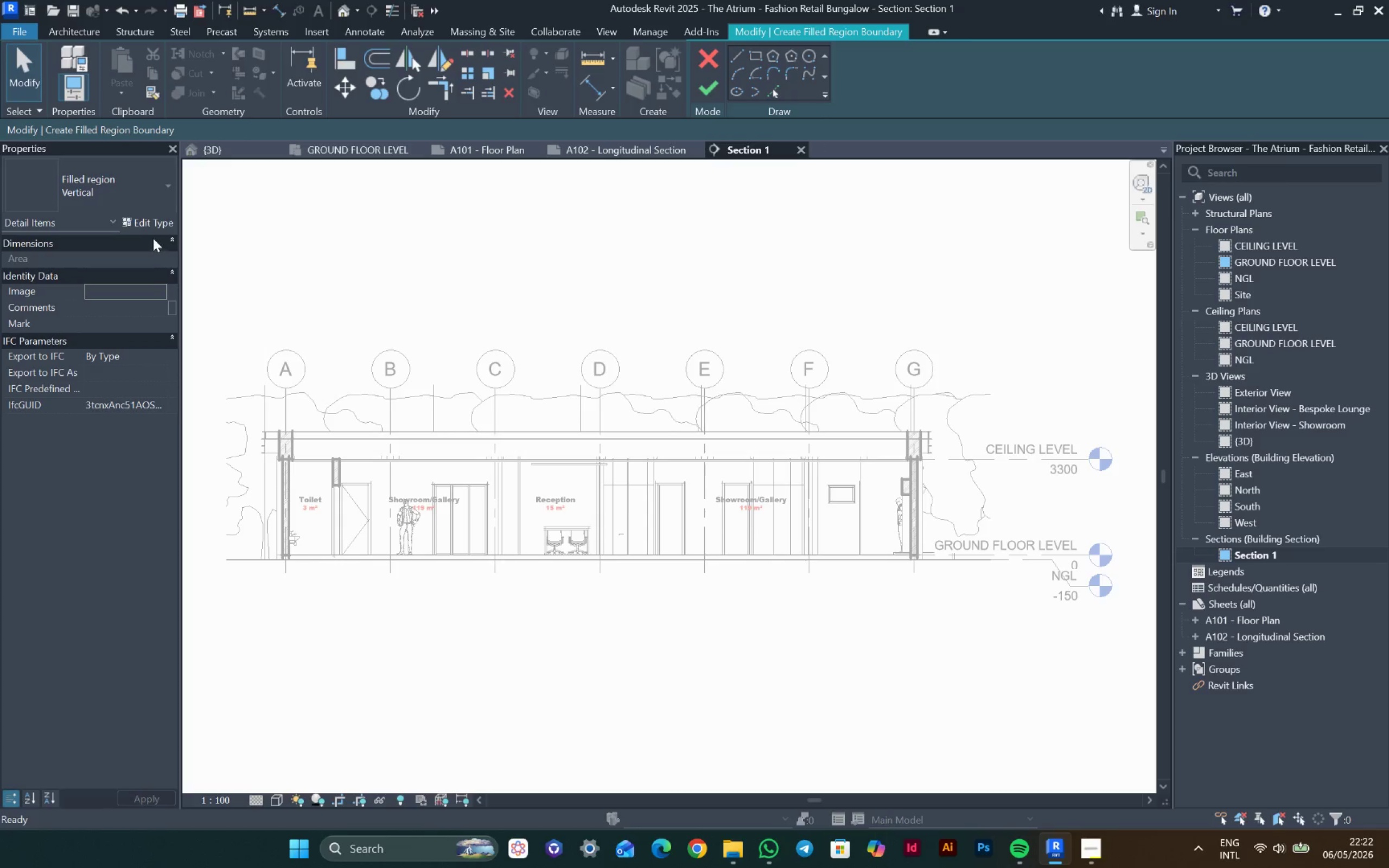 
left_click([152, 229])
 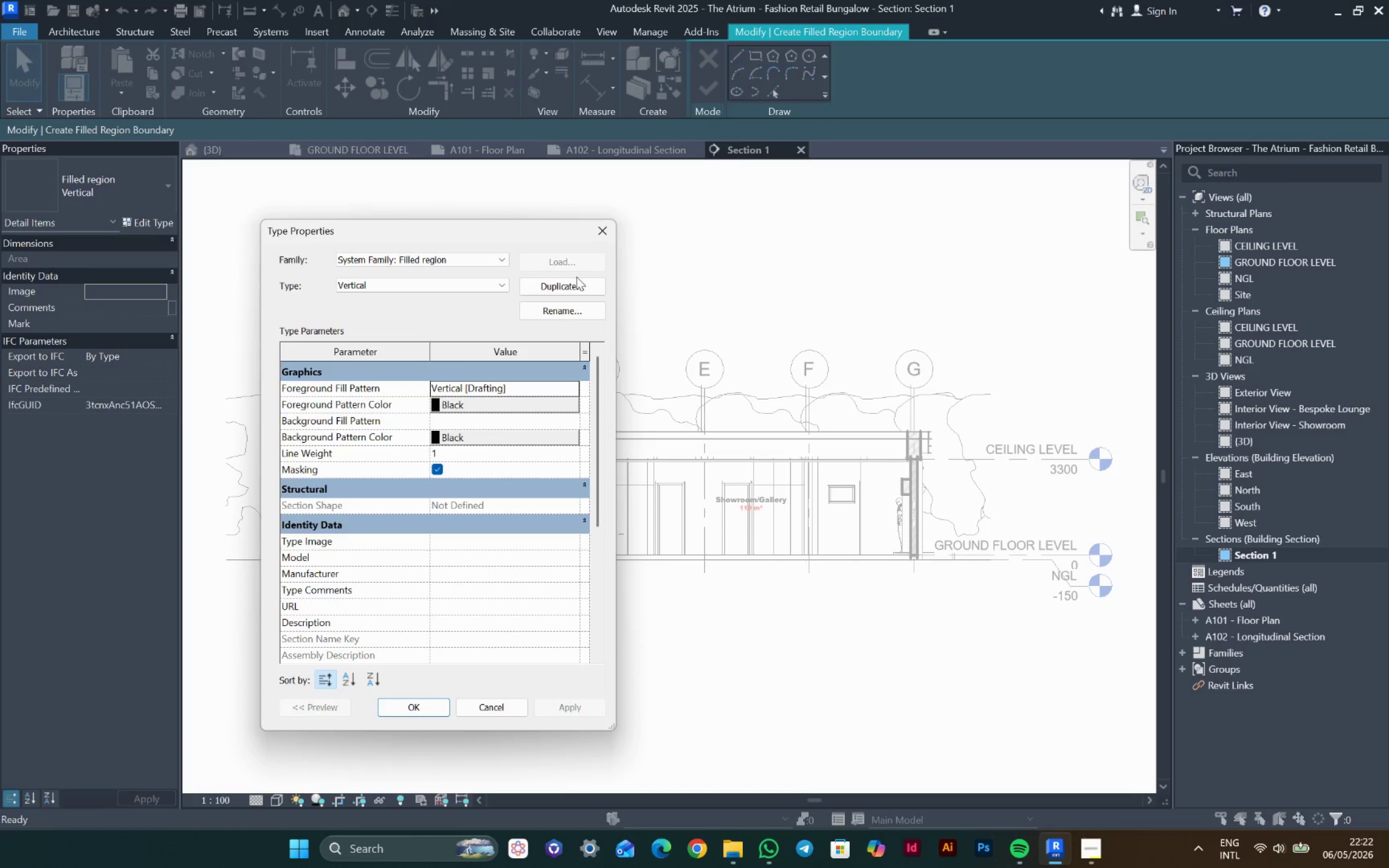 
left_click([563, 286])
 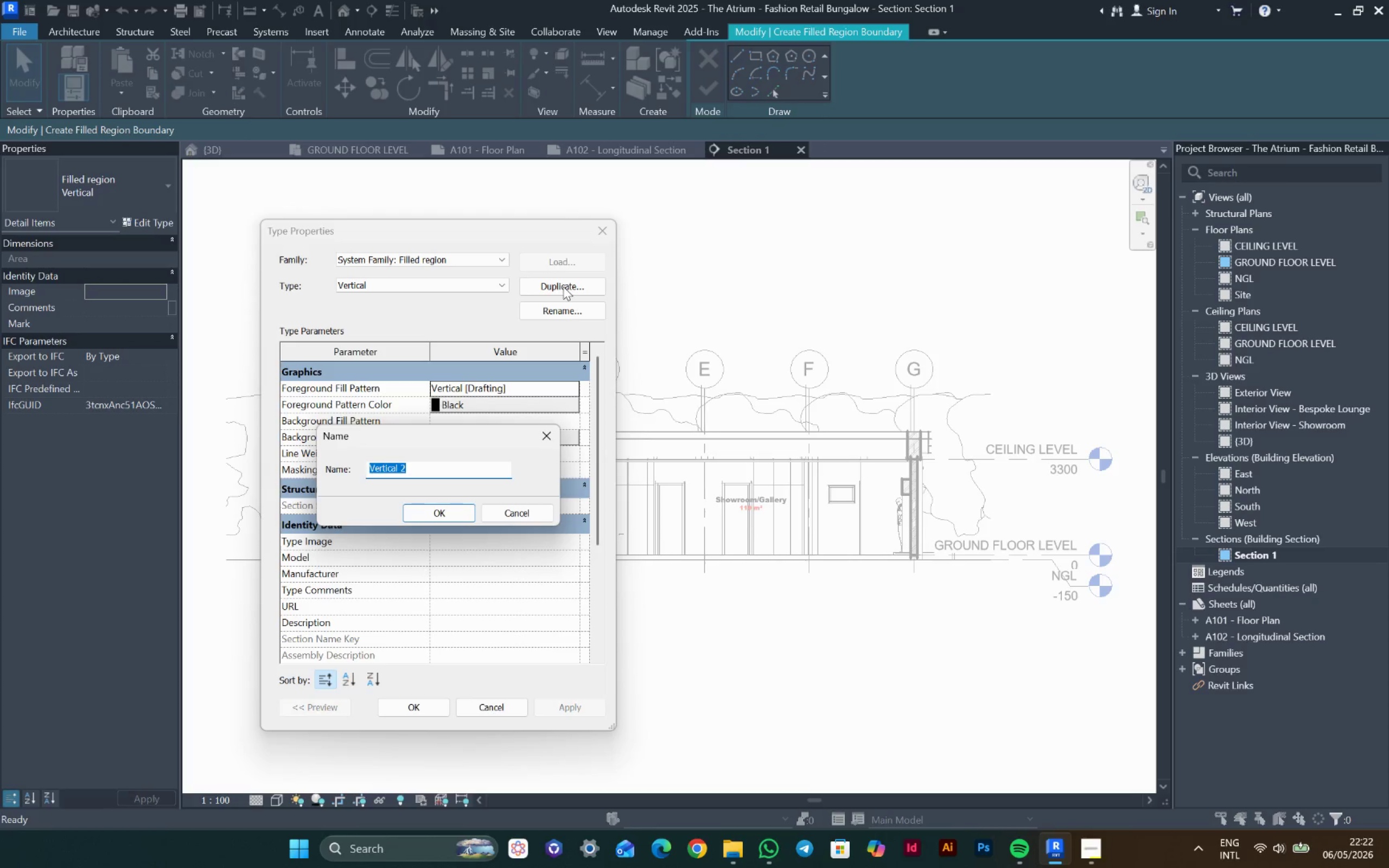 
type(concrete)
 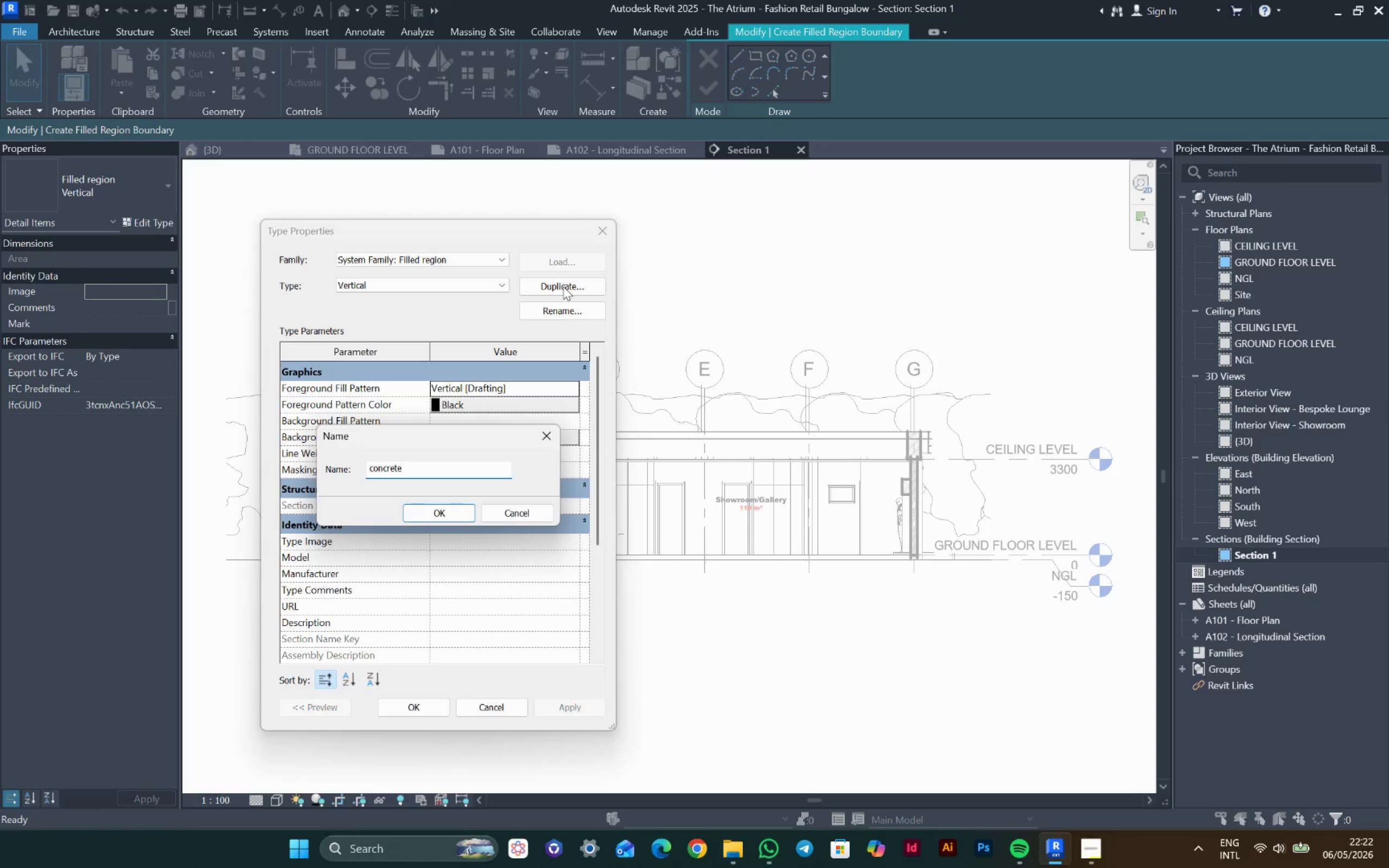 
key(Enter)
 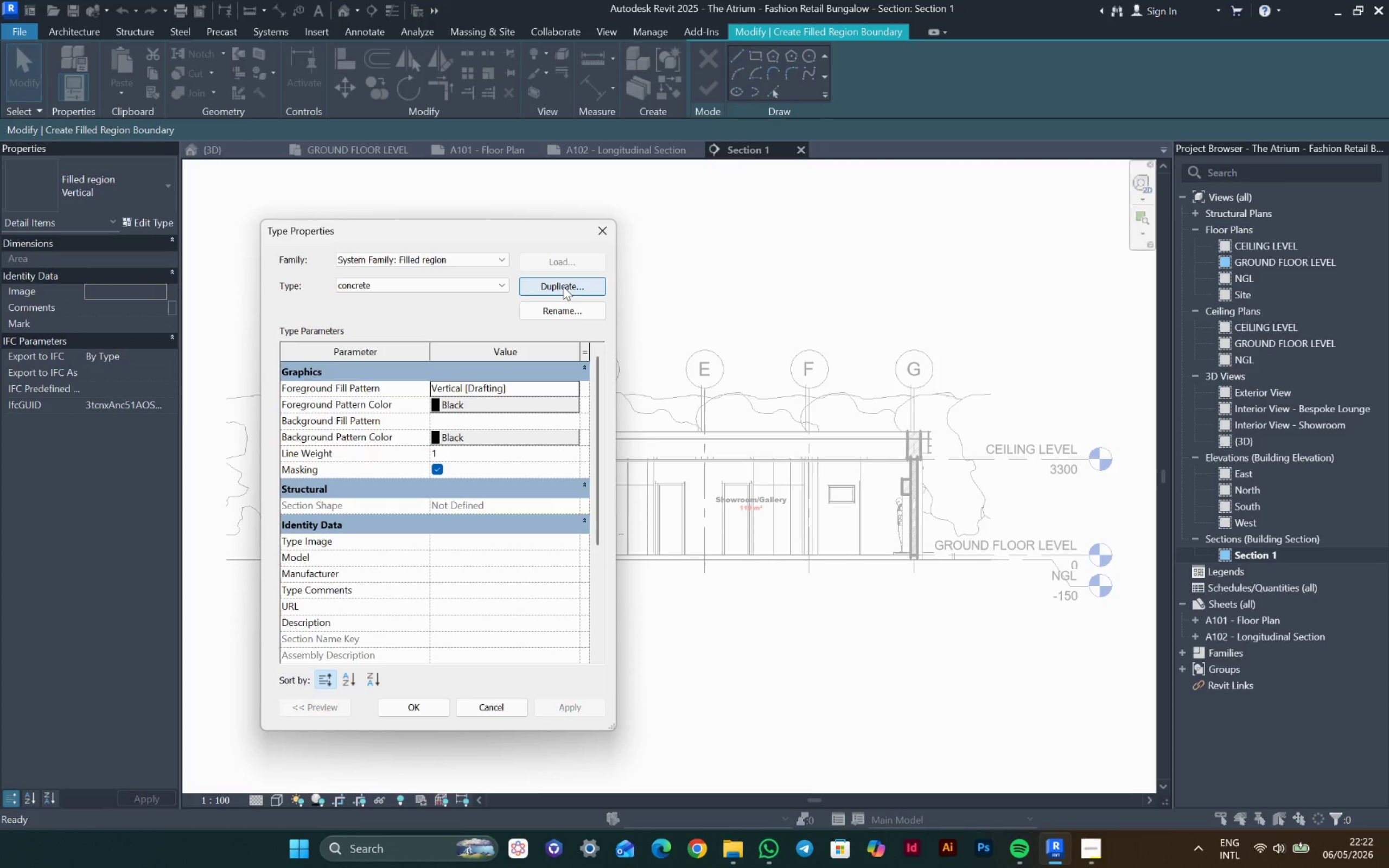 
 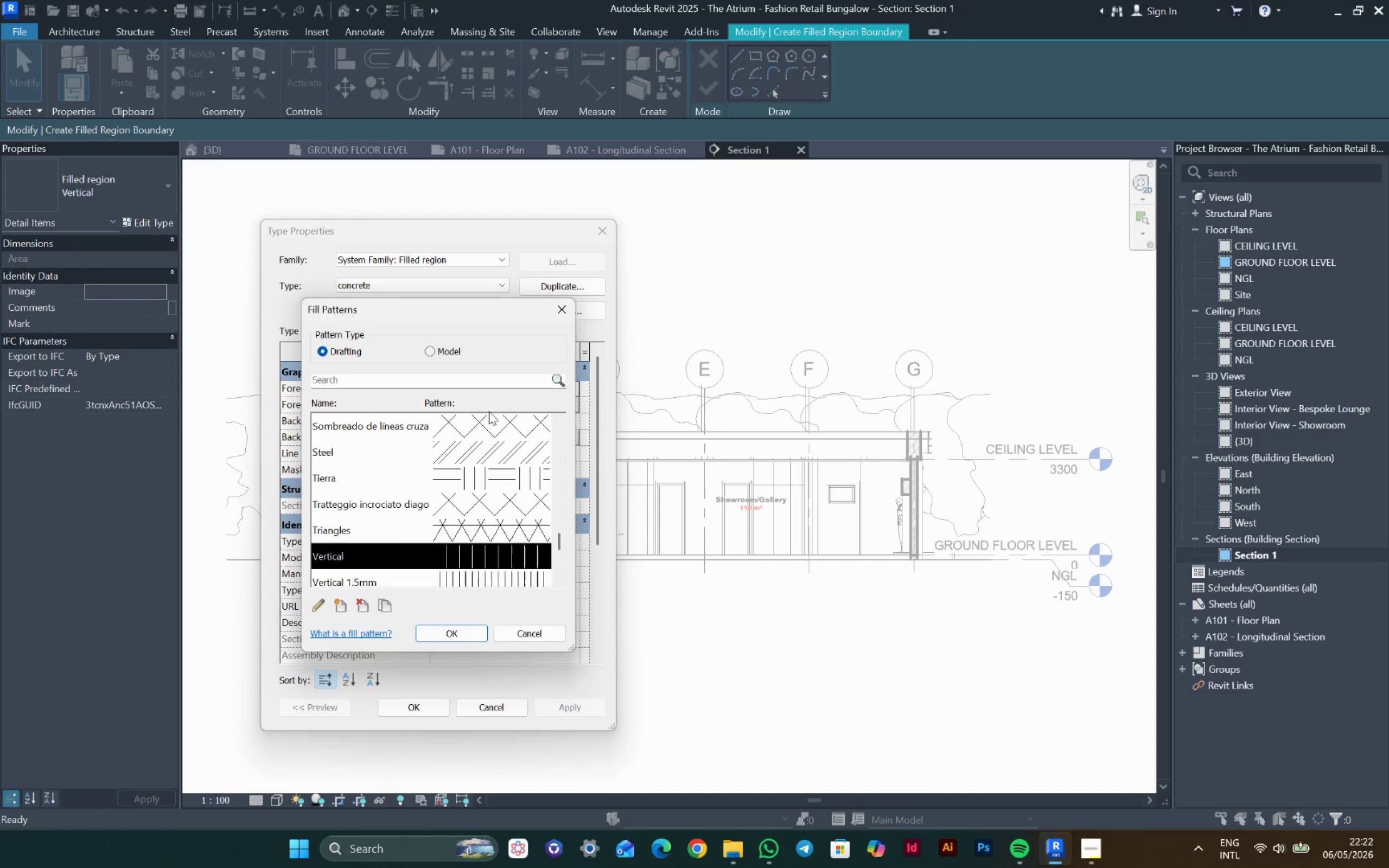 
scroll: coordinate [476, 455], scroll_direction: up, amount: 16.0
 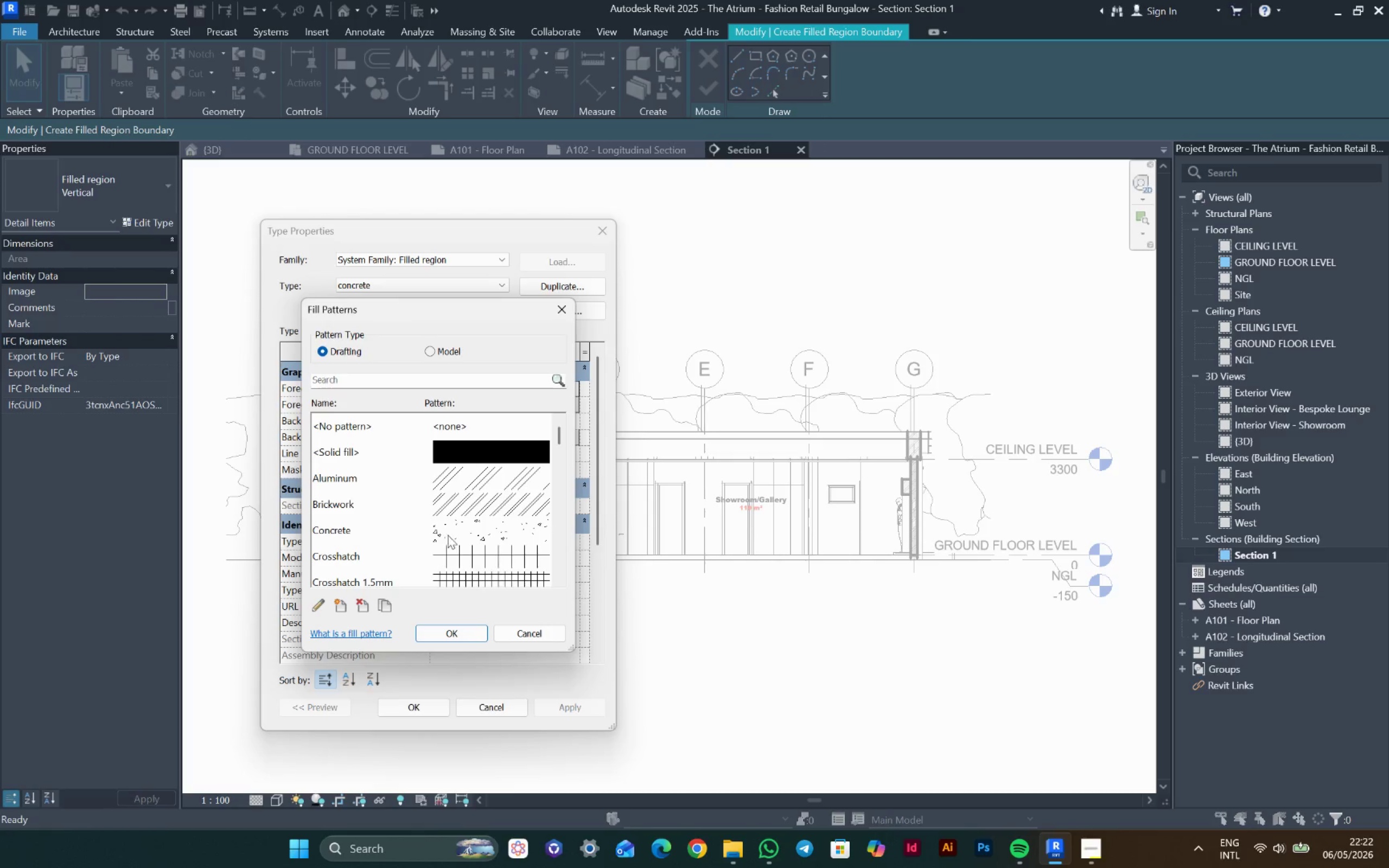 
left_click([458, 539])
 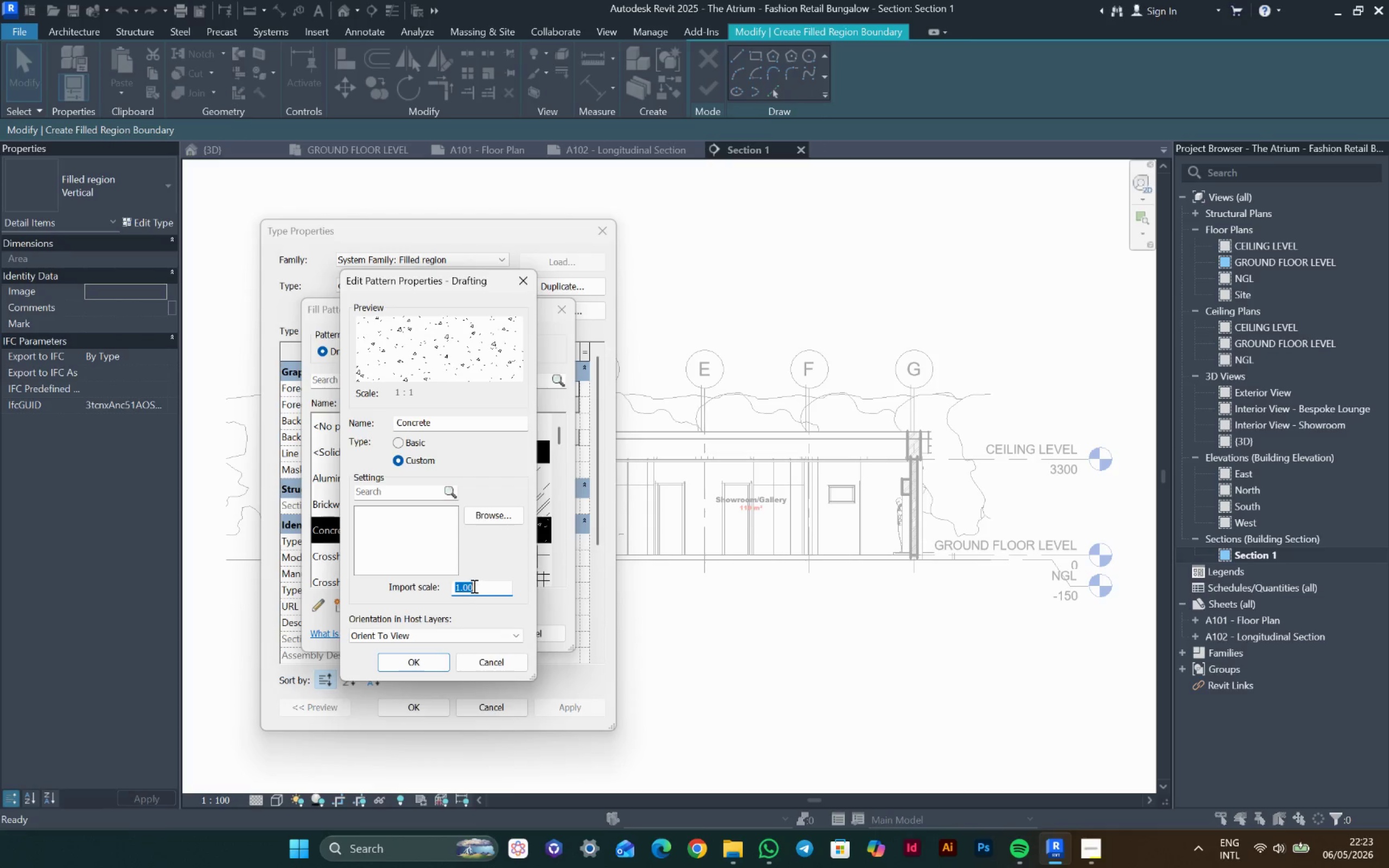 
type(.65)
 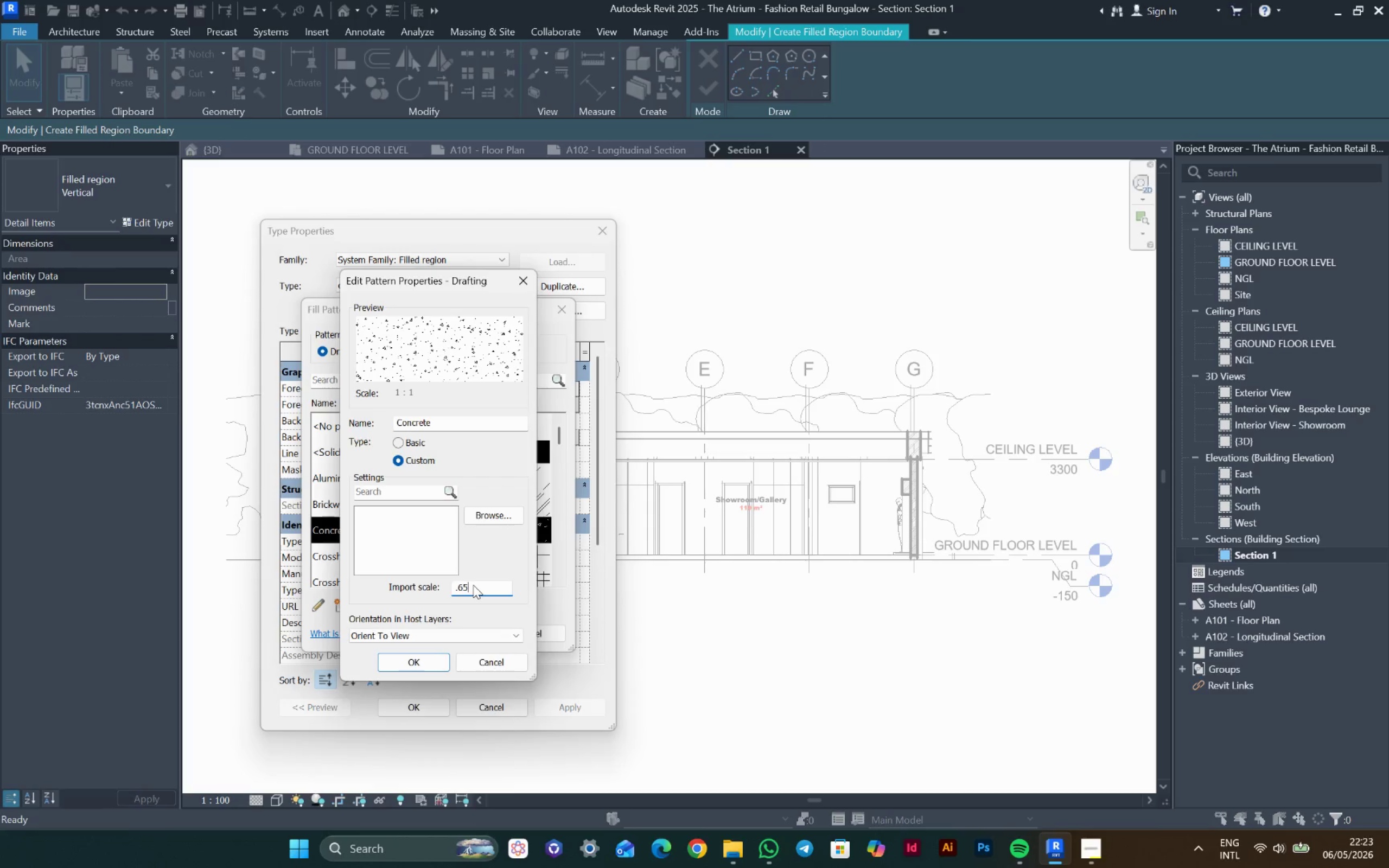 
key(Enter)
 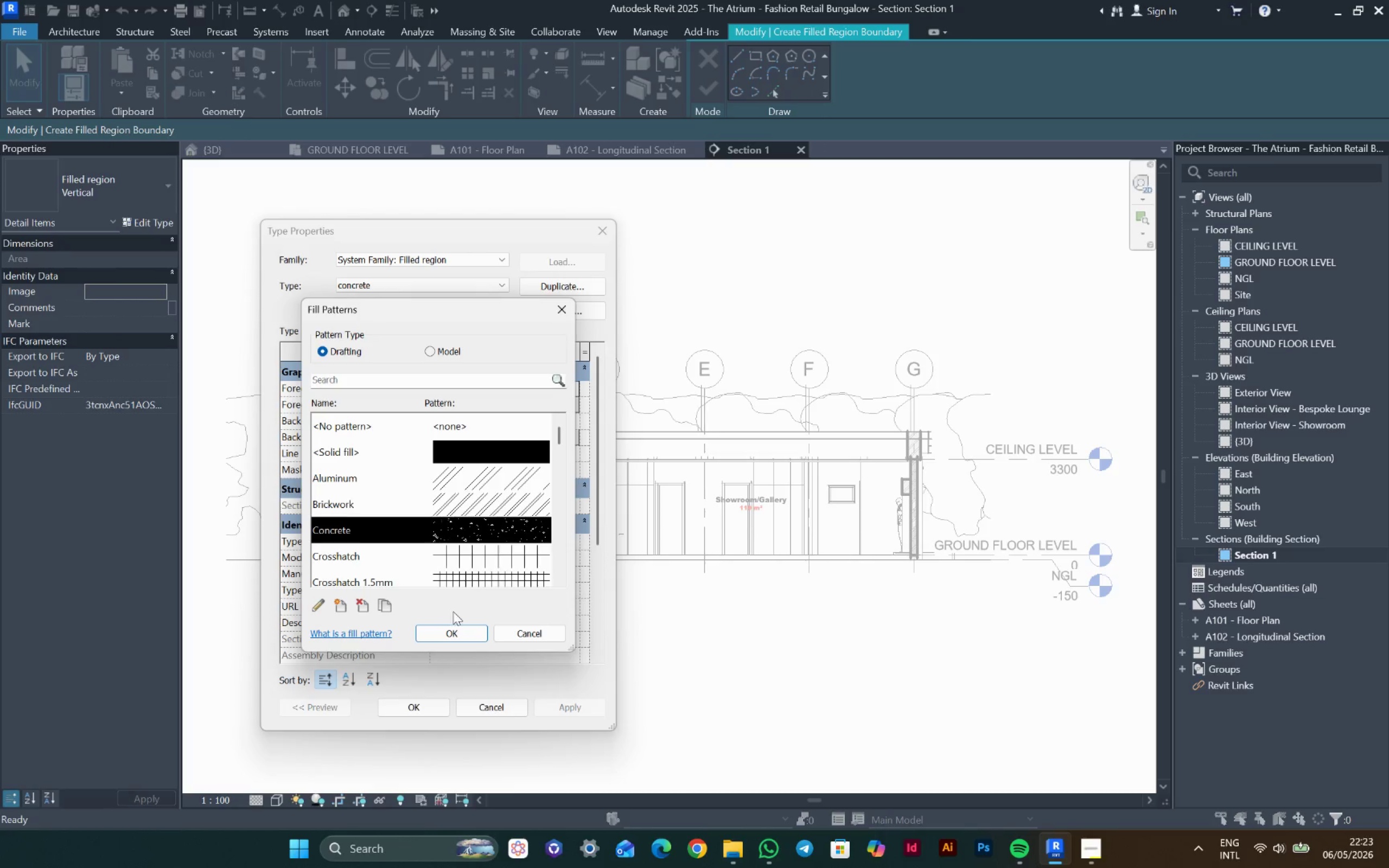 
left_click([451, 630])
 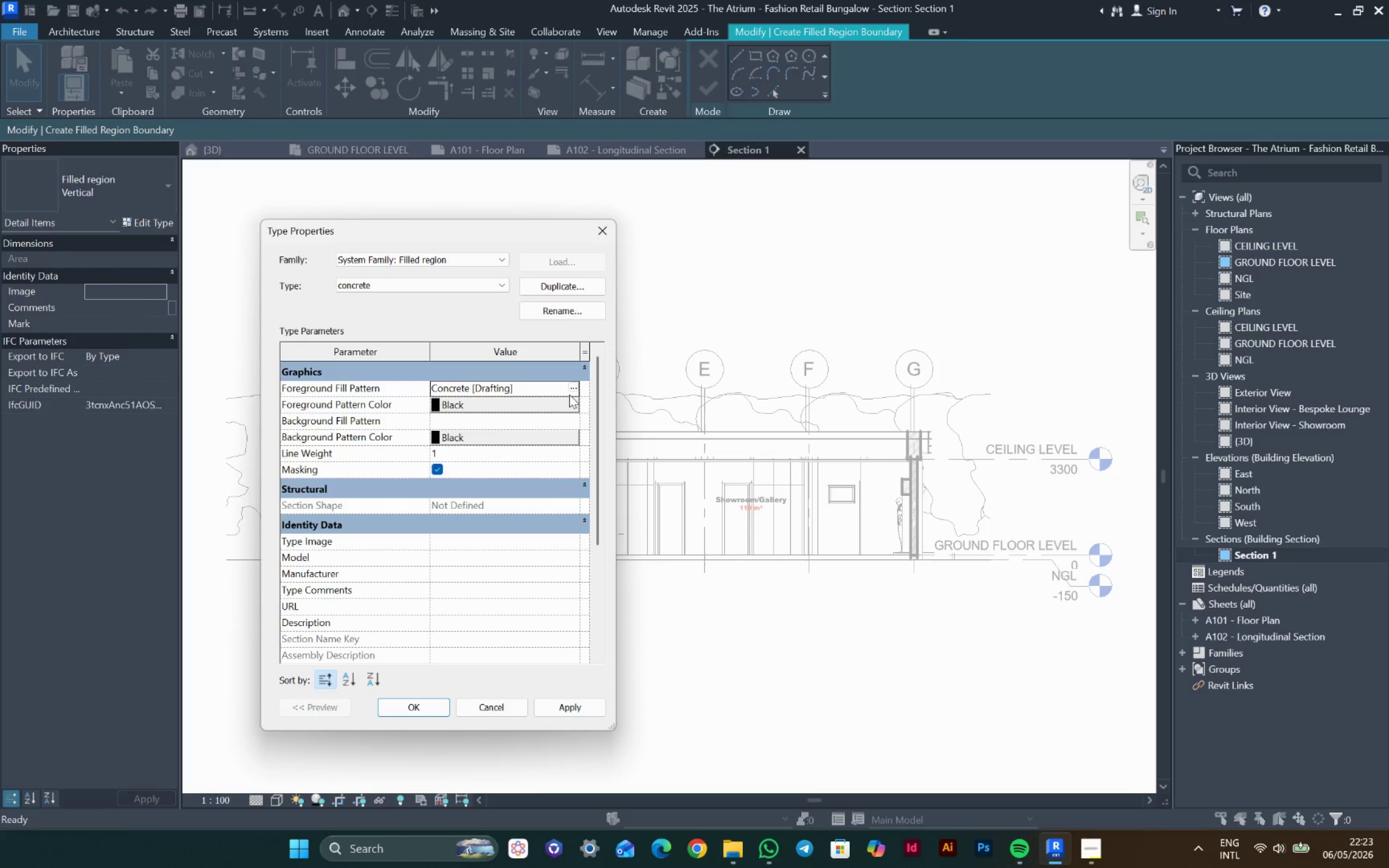 
left_click([420, 708])
 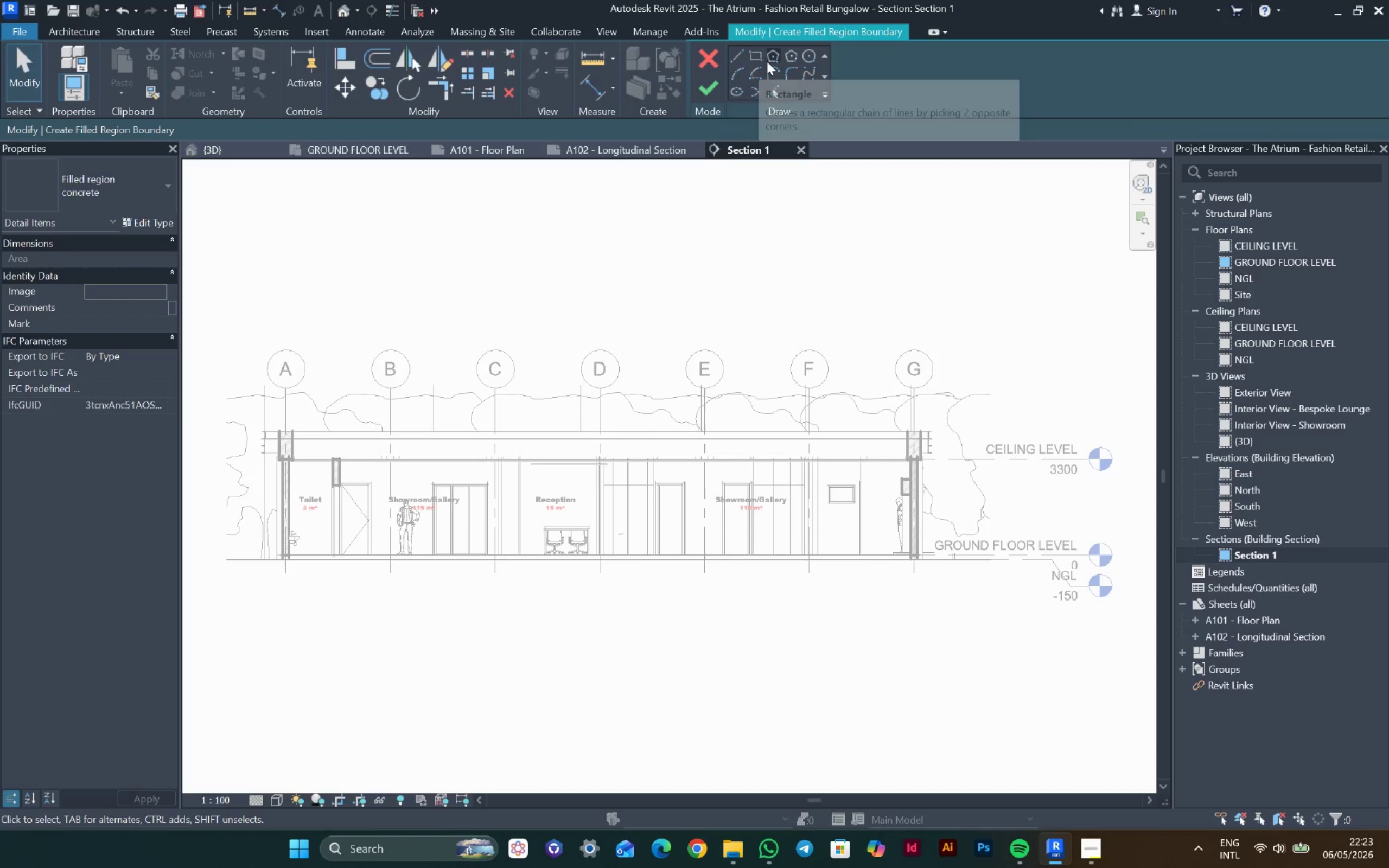 
left_click([763, 56])
 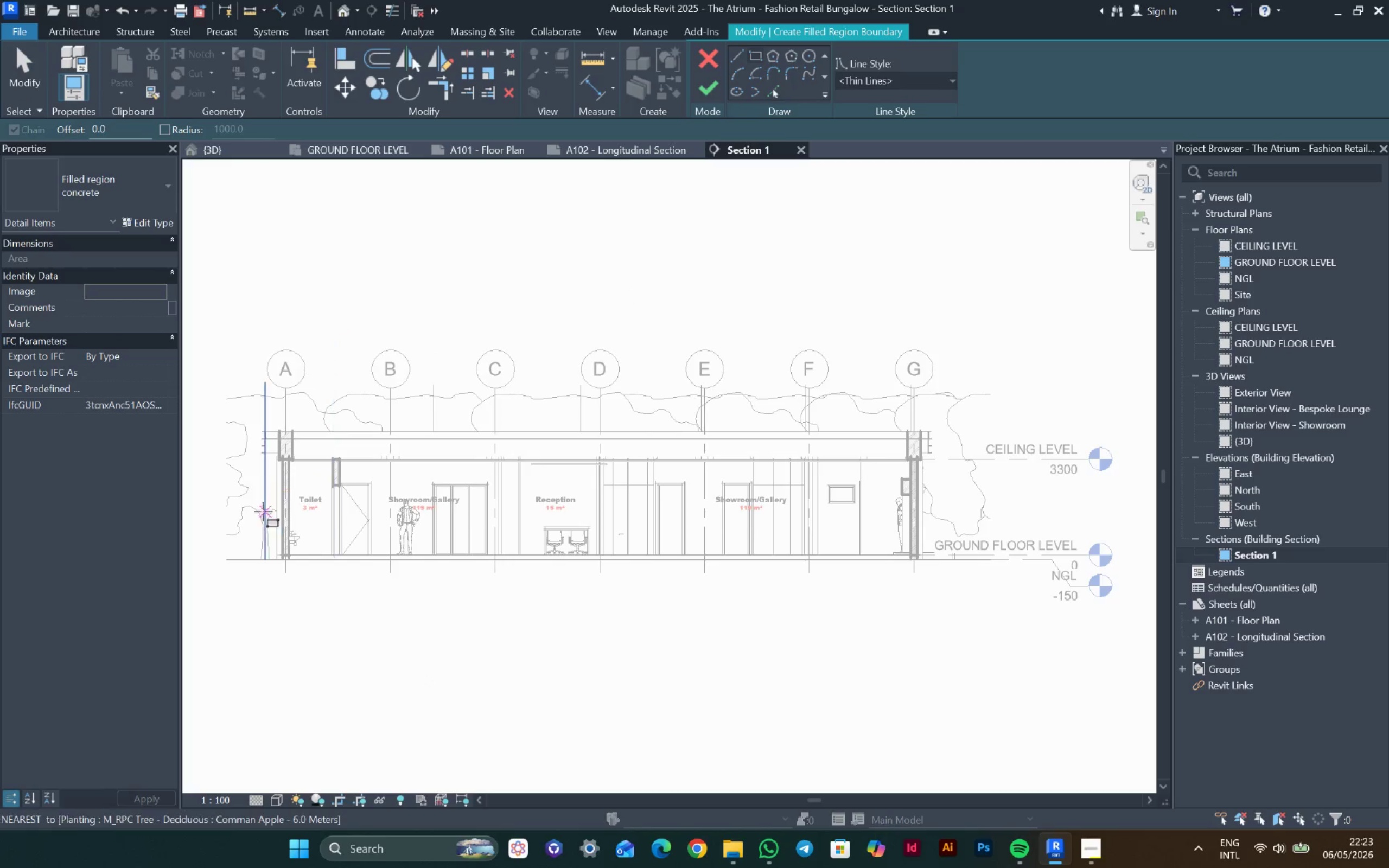 
scroll: coordinate [269, 546], scroll_direction: up, amount: 9.0
 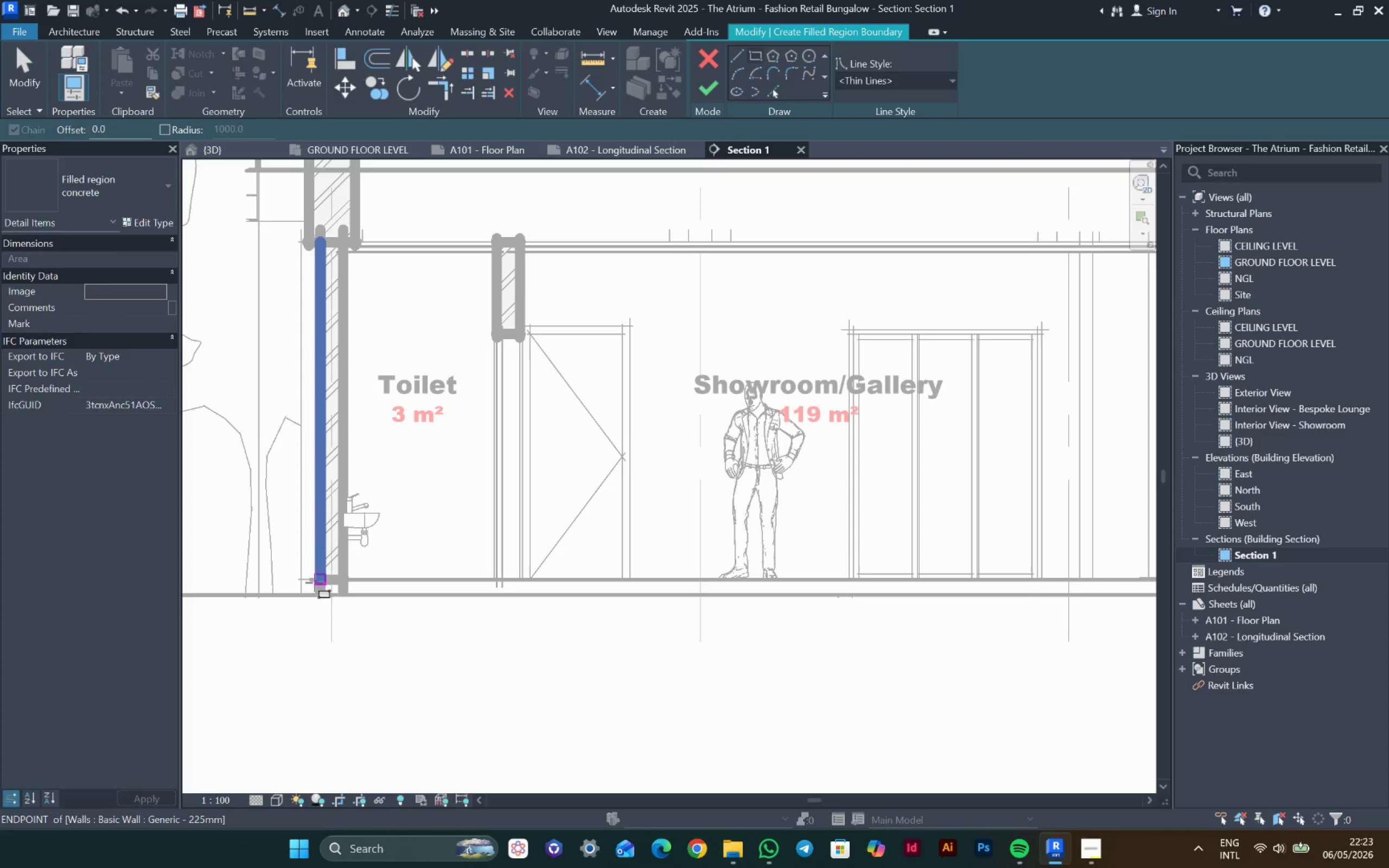 
scroll: coordinate [285, 578], scroll_direction: down, amount: 5.0
 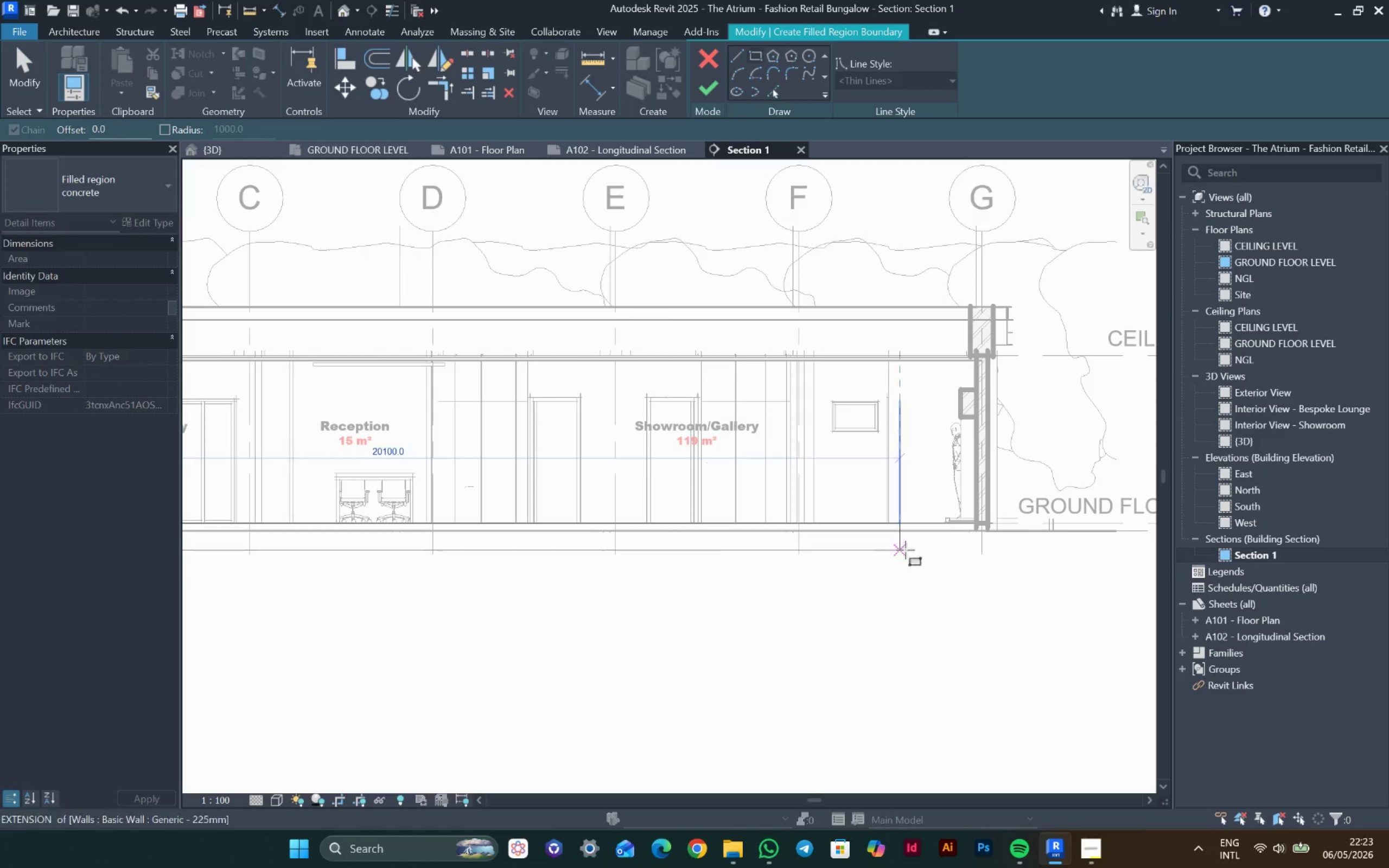 
scroll: coordinate [990, 526], scroll_direction: up, amount: 3.0
 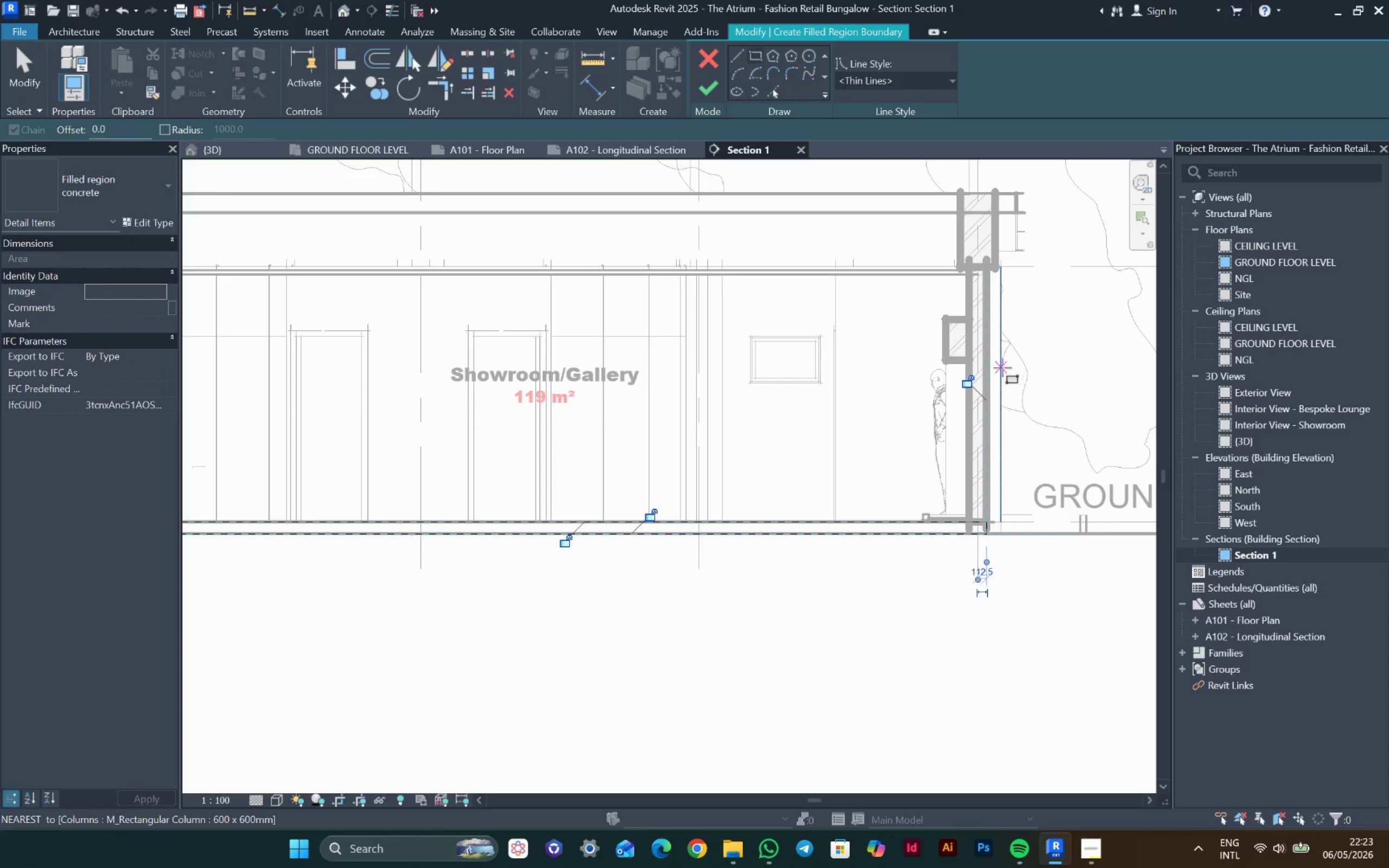 
scroll: coordinate [1025, 391], scroll_direction: down, amount: 4.0
 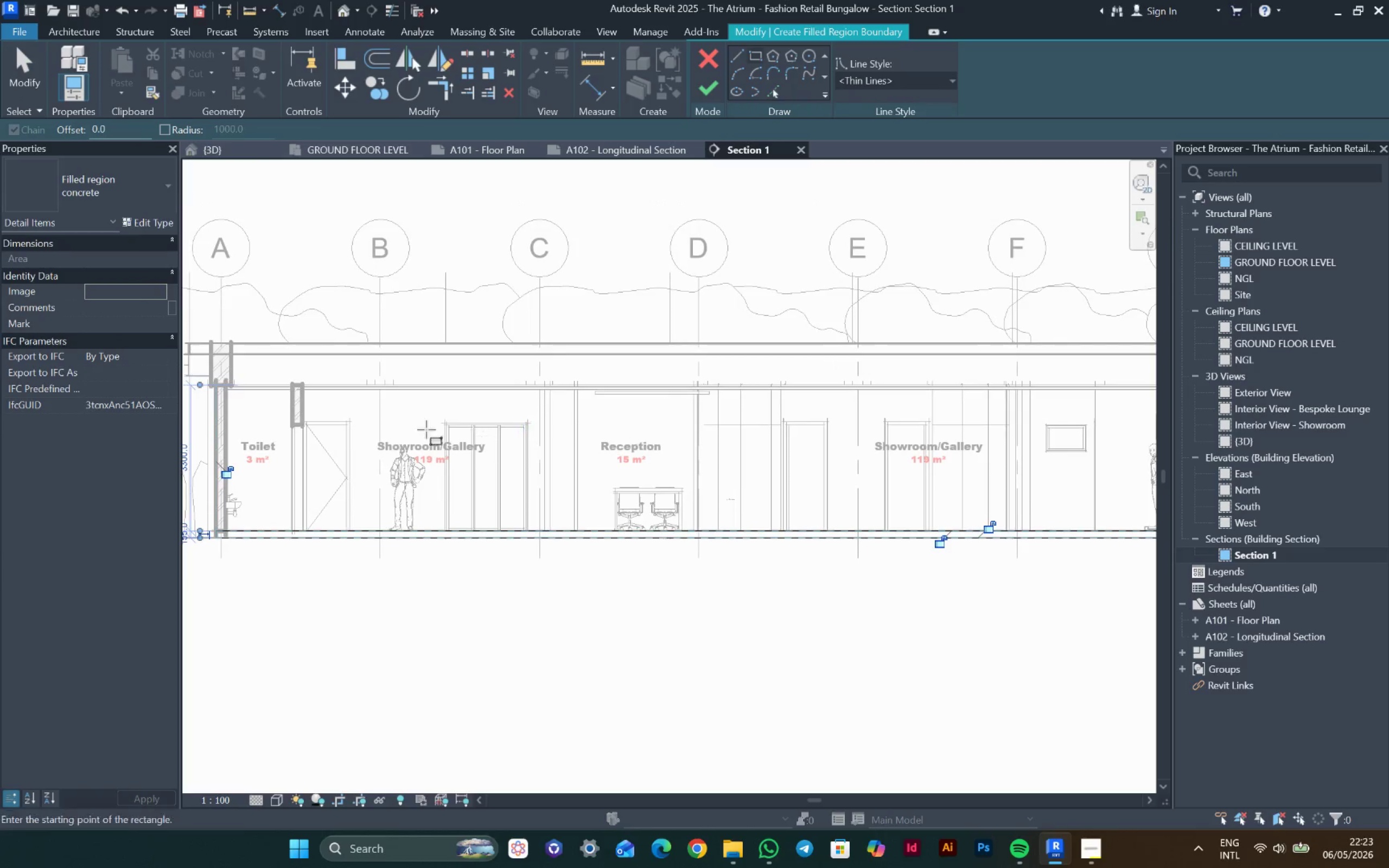 
scroll: coordinate [315, 425], scroll_direction: up, amount: 14.0
 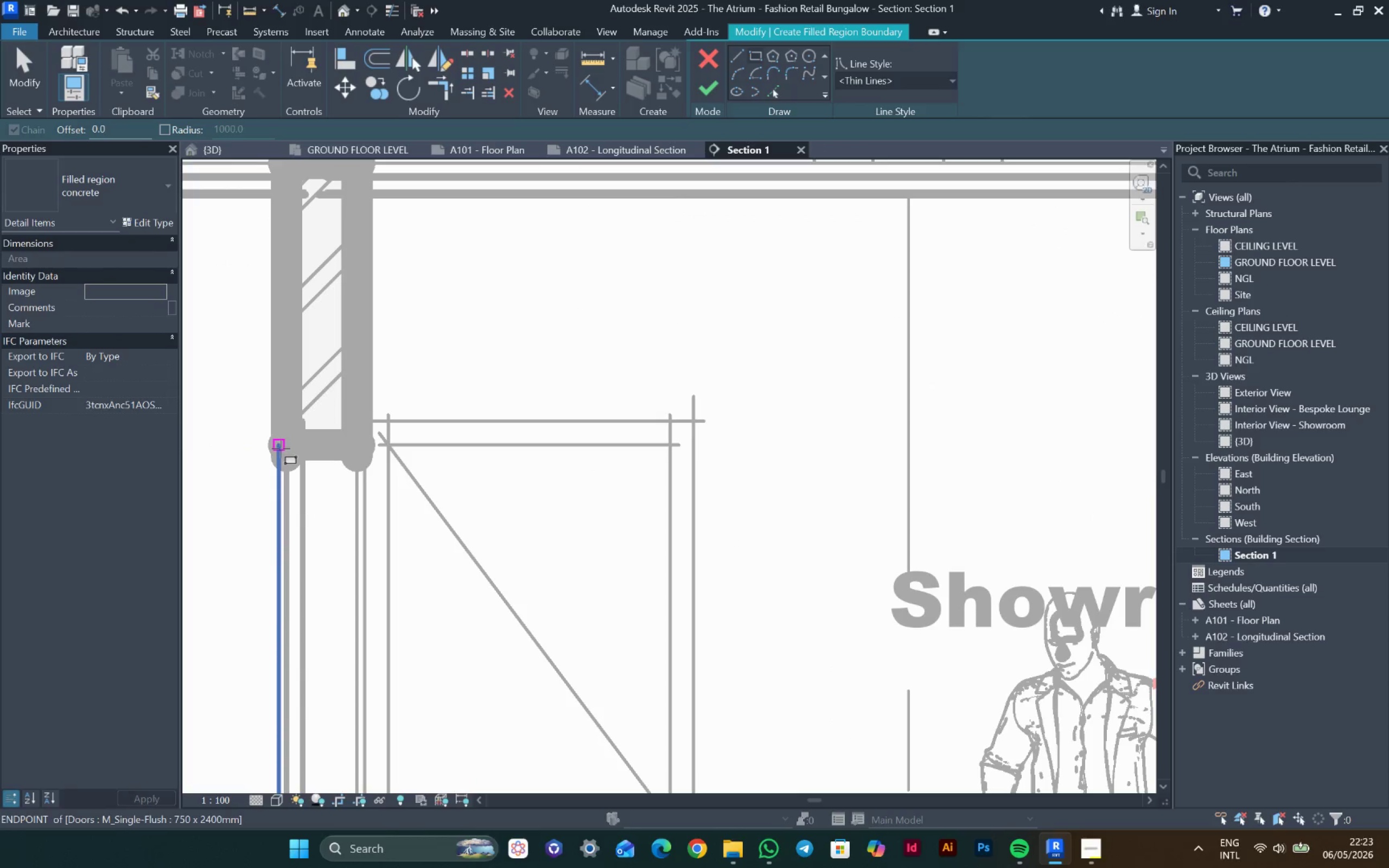 
left_click([281, 449])
 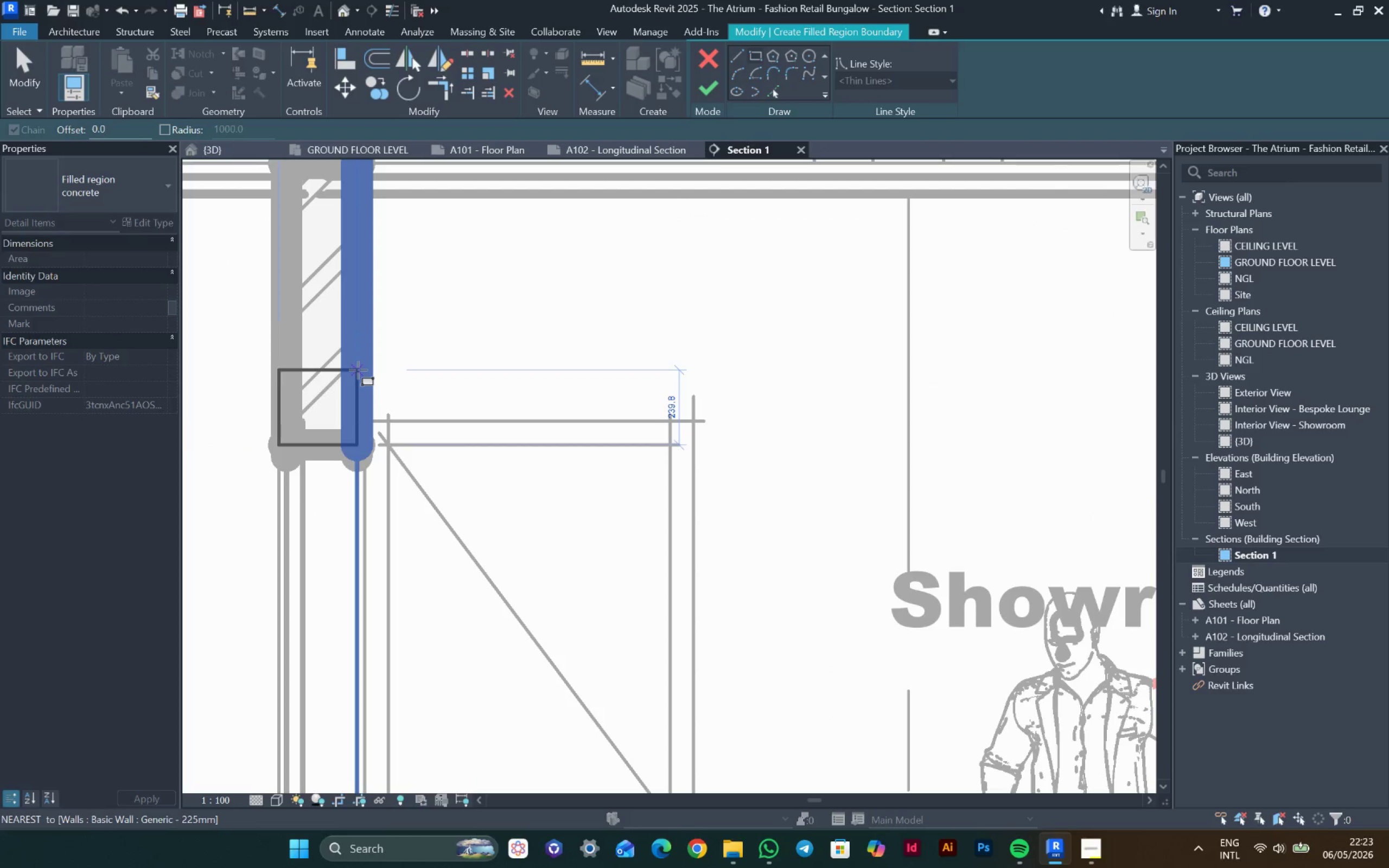 
left_click([359, 370])
 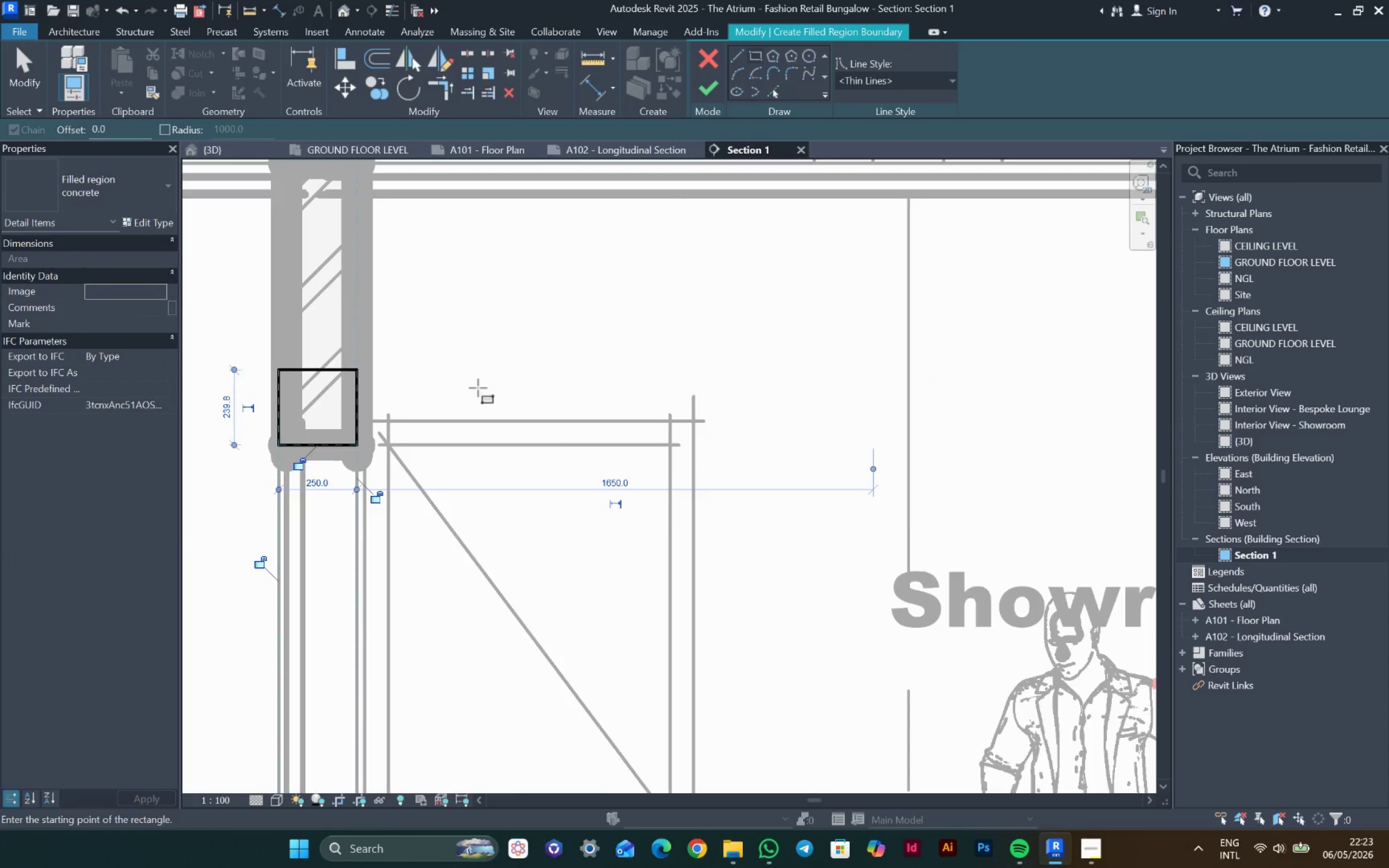 
scroll: coordinate [478, 389], scroll_direction: down, amount: 7.0
 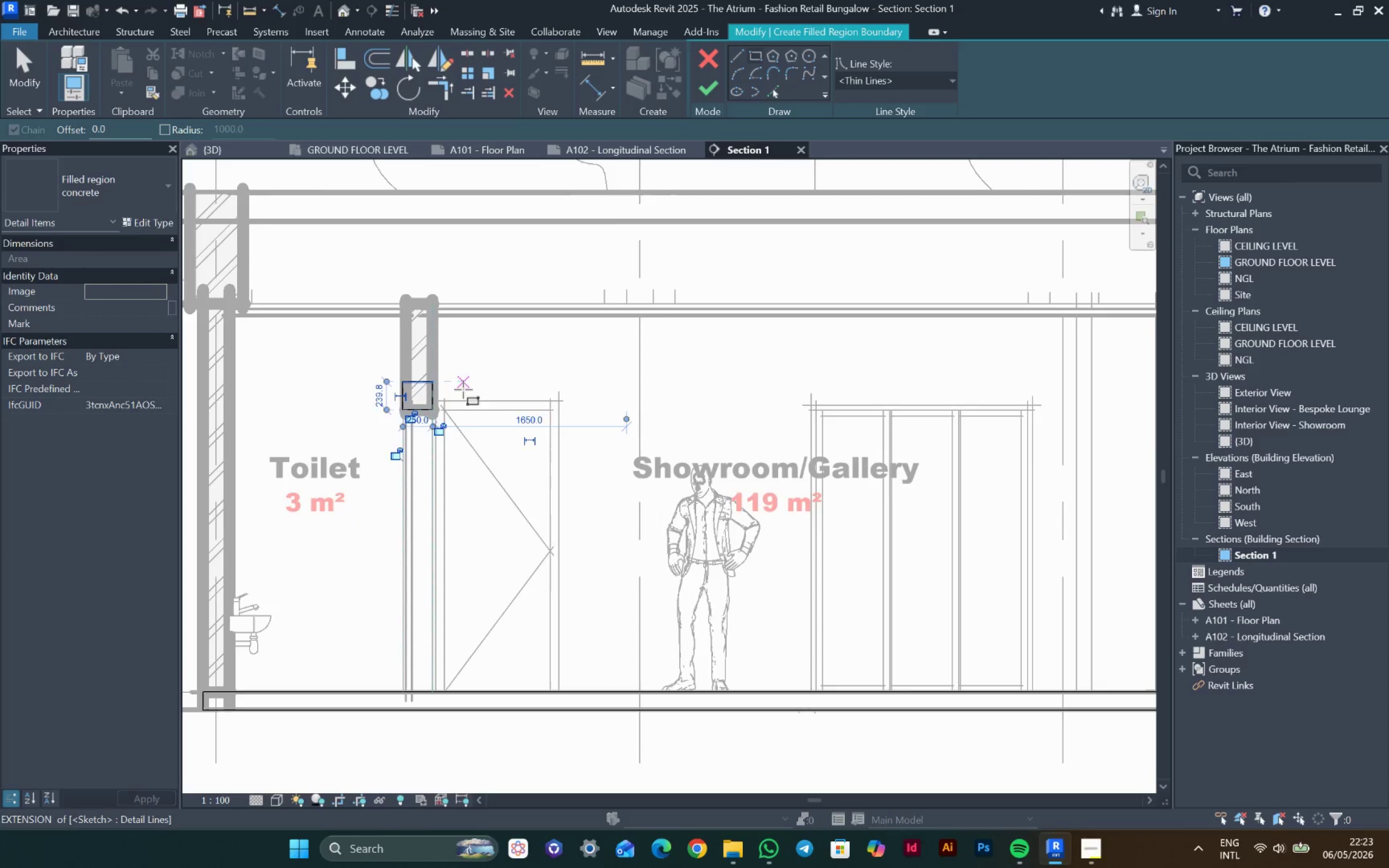 
key(Escape)
 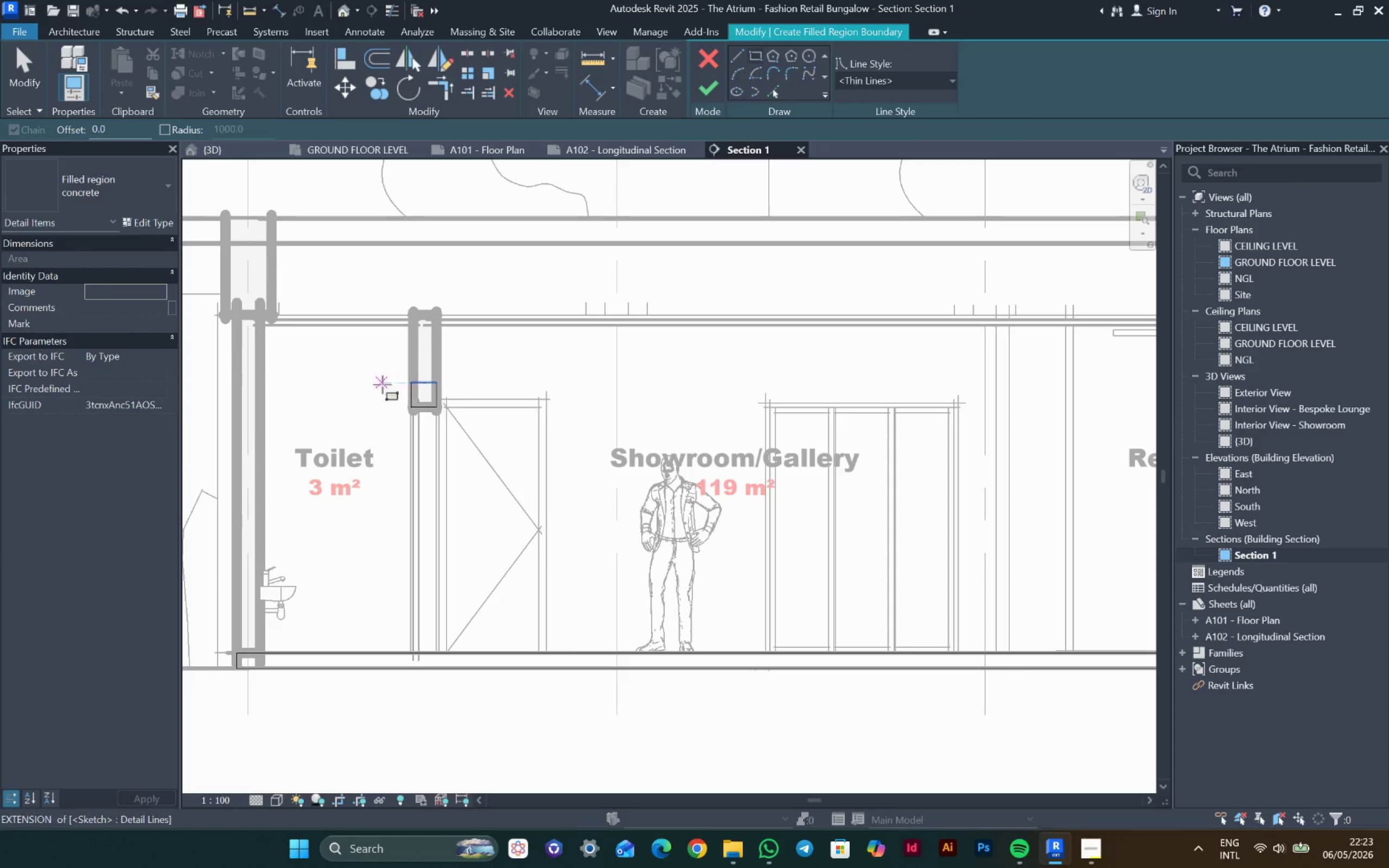 
key(Escape)
 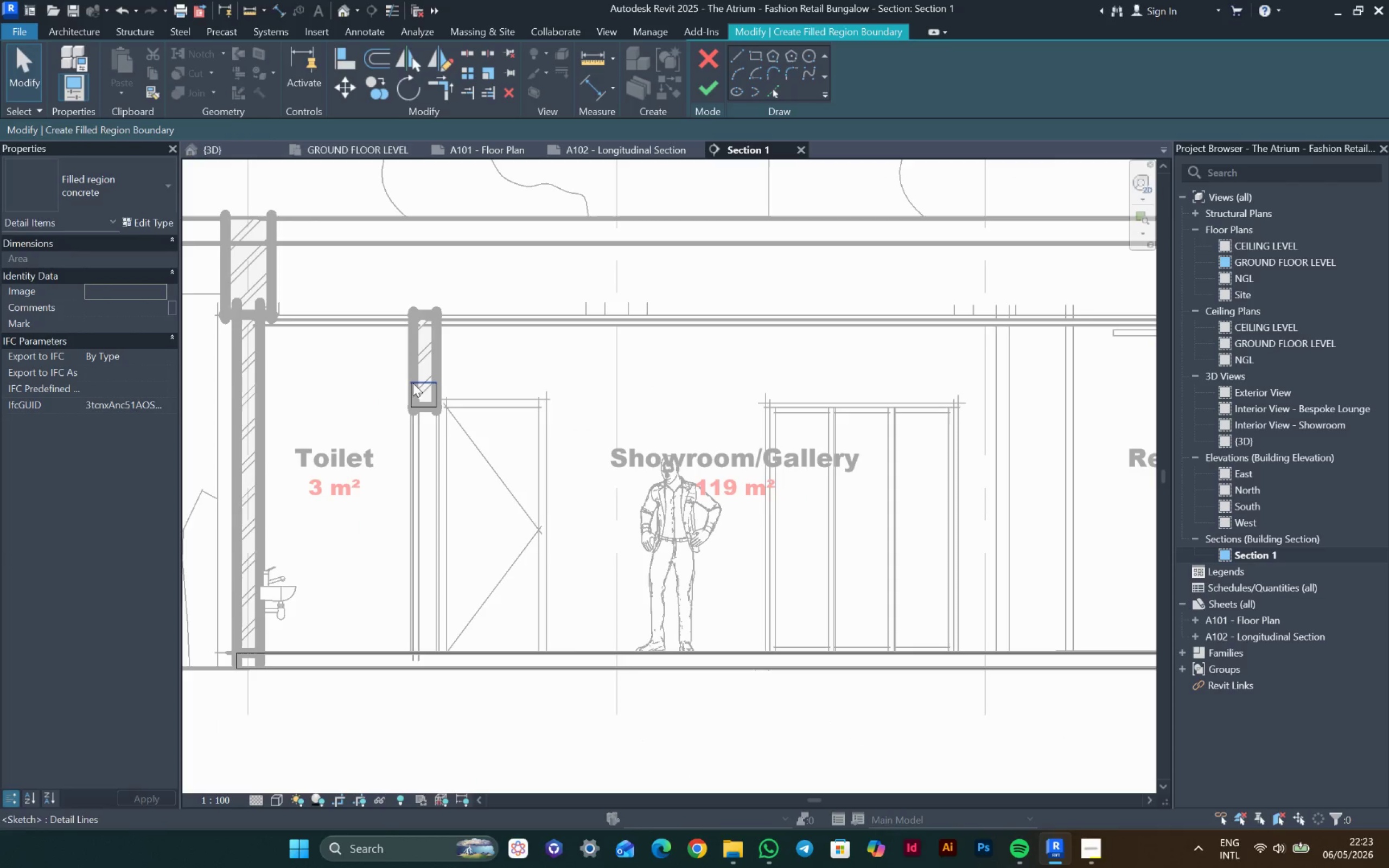 
scroll: coordinate [462, 390], scroll_direction: down, amount: 1.0
 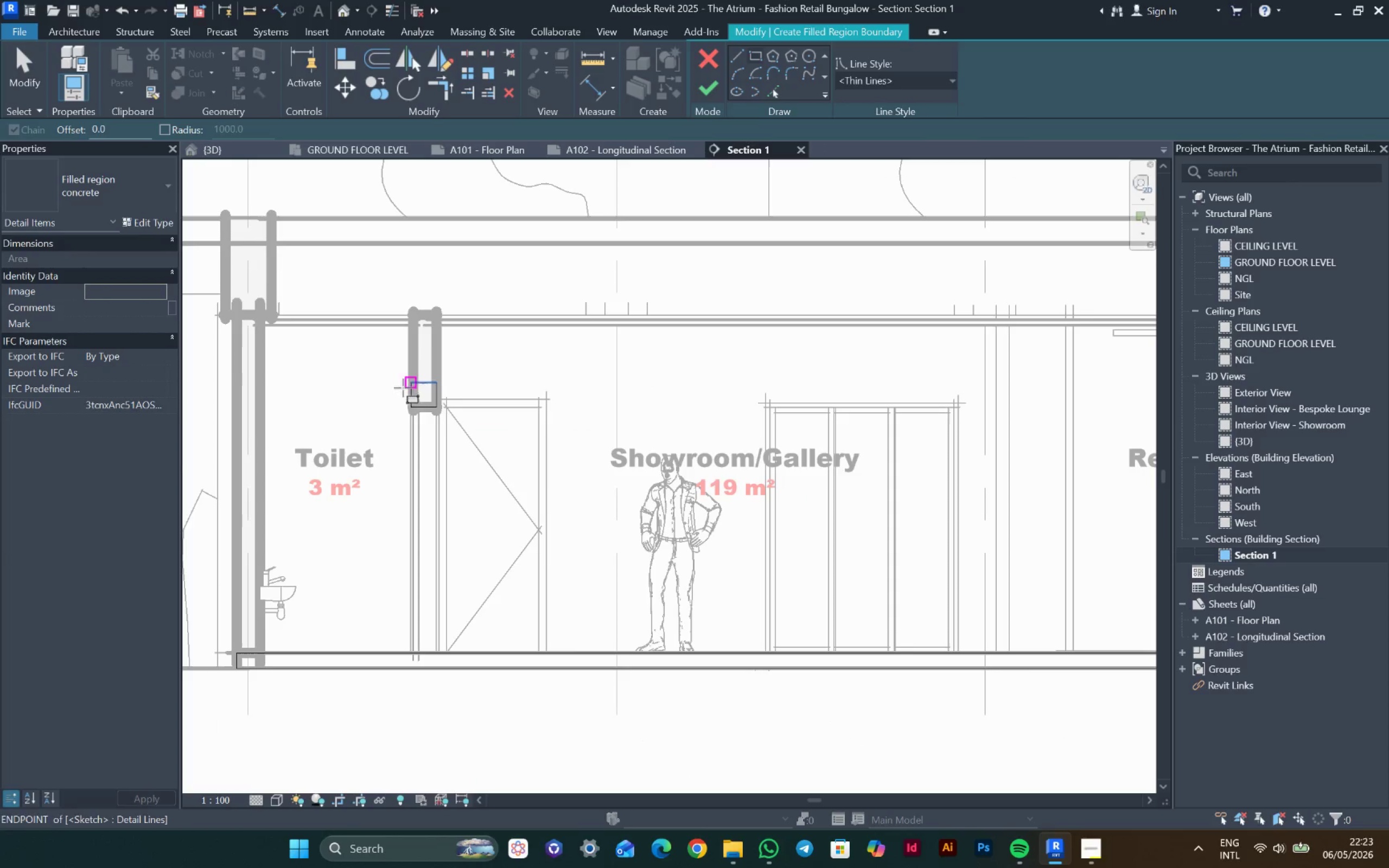 
key(Escape)
 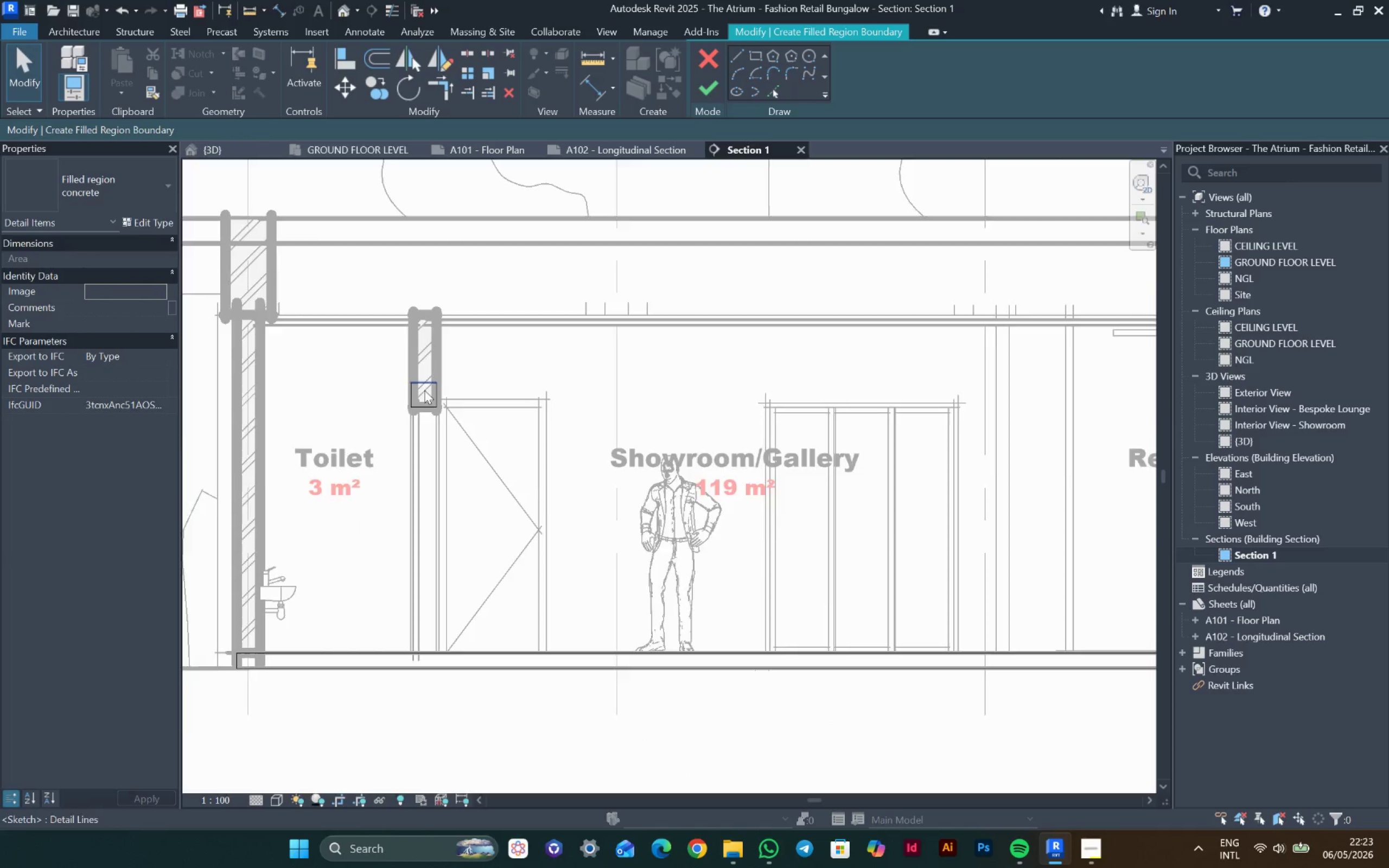 
scroll: coordinate [432, 391], scroll_direction: up, amount: 10.0
 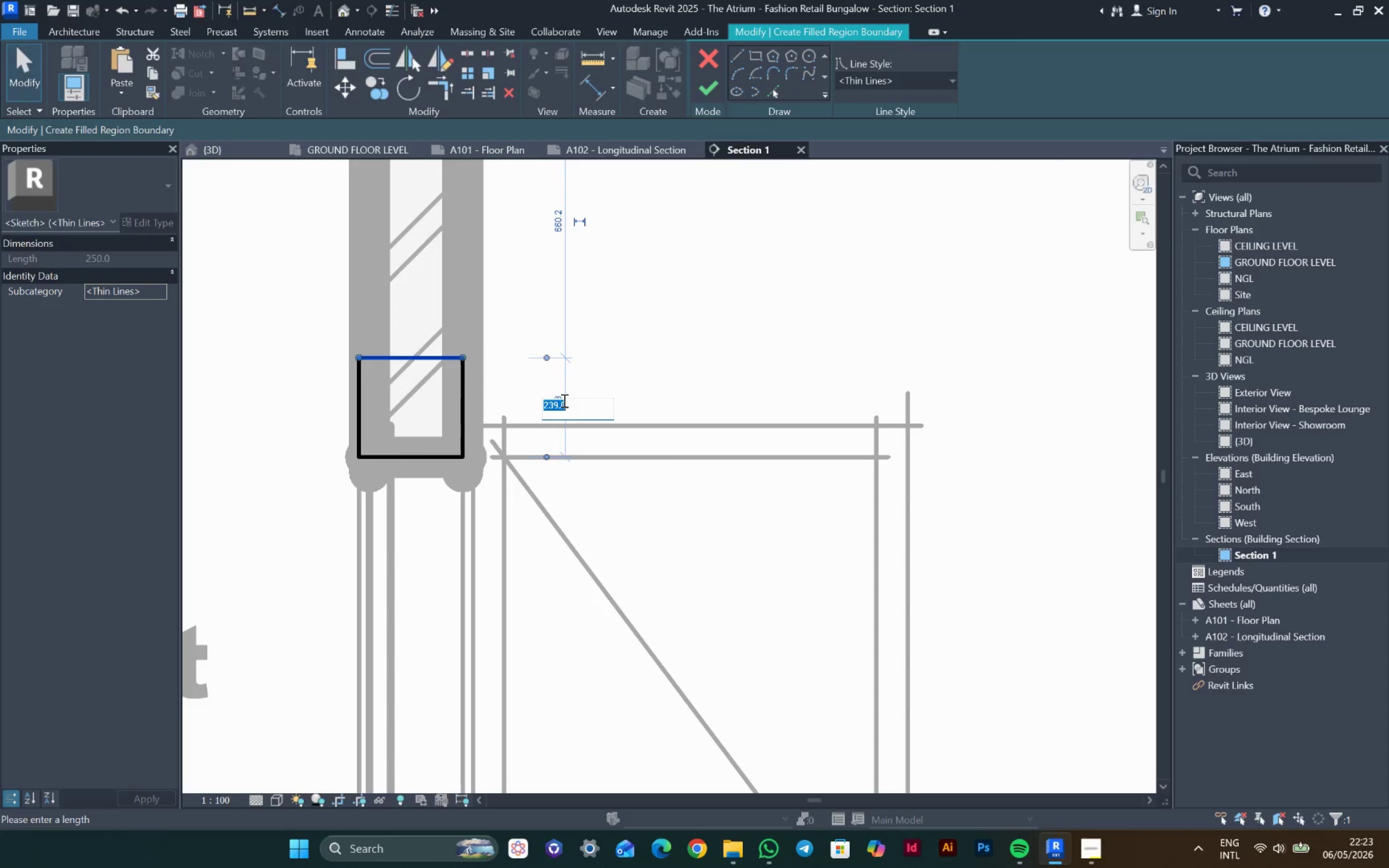 
type(2225)
 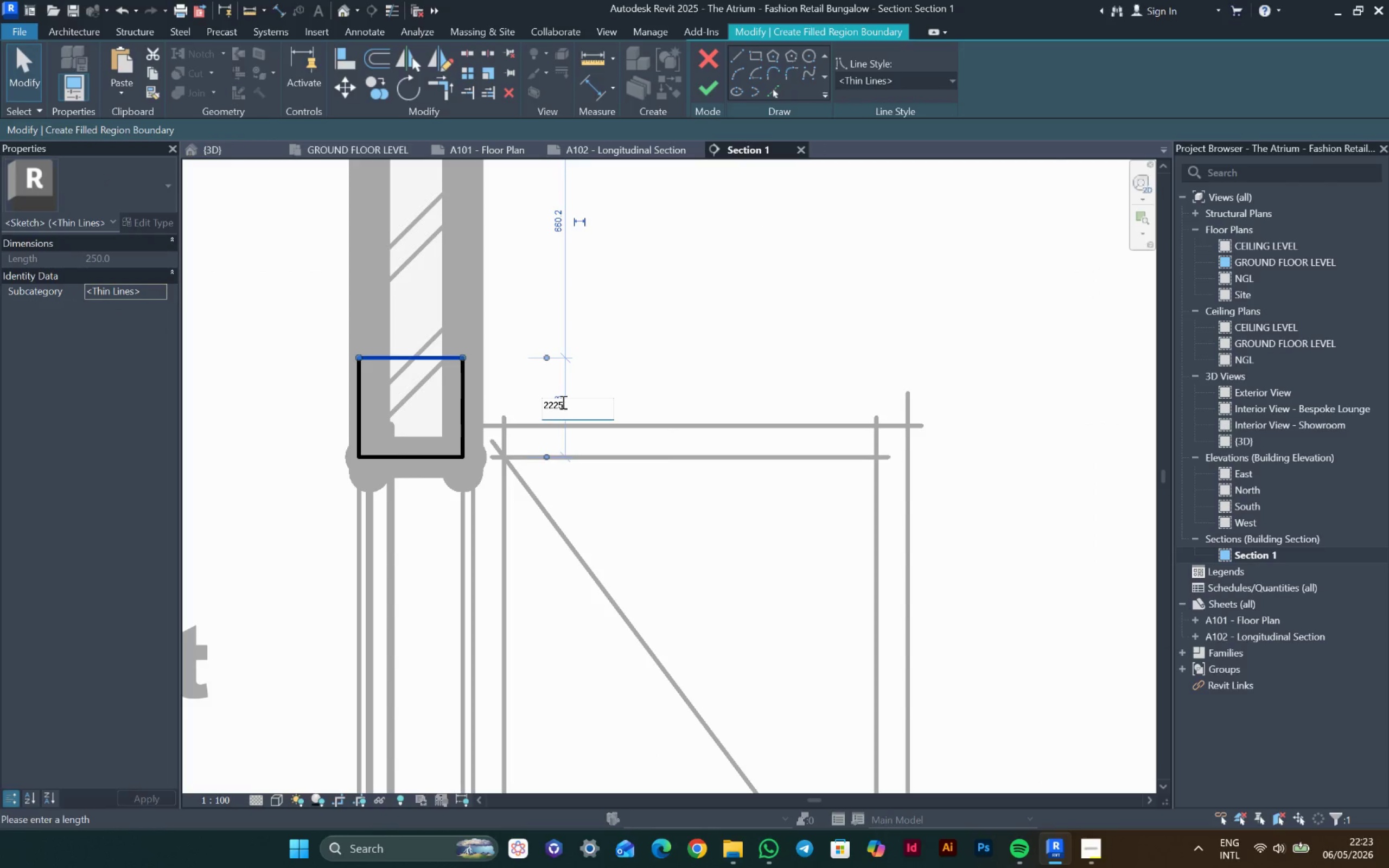 
key(Enter)
 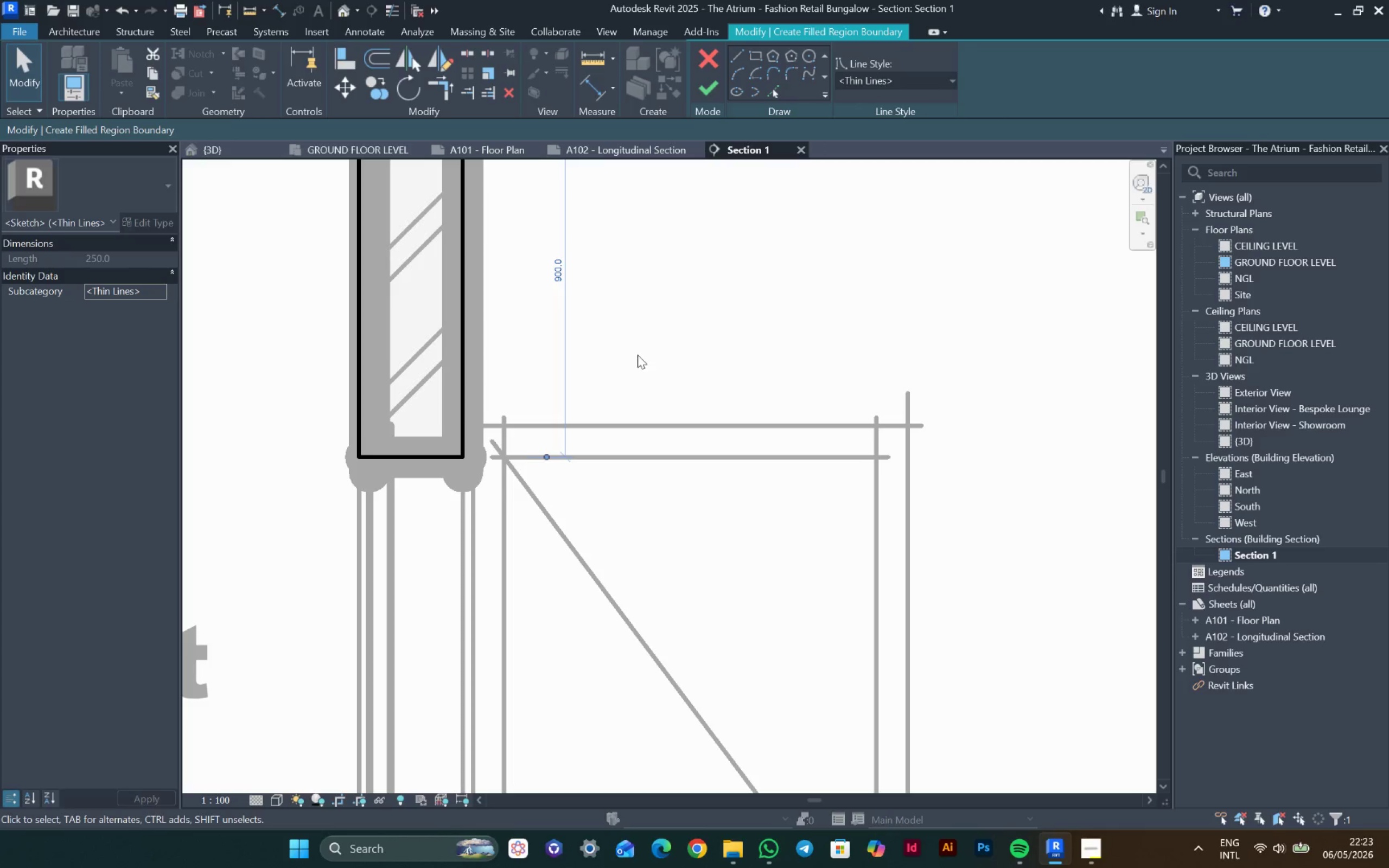 
key(Escape)
 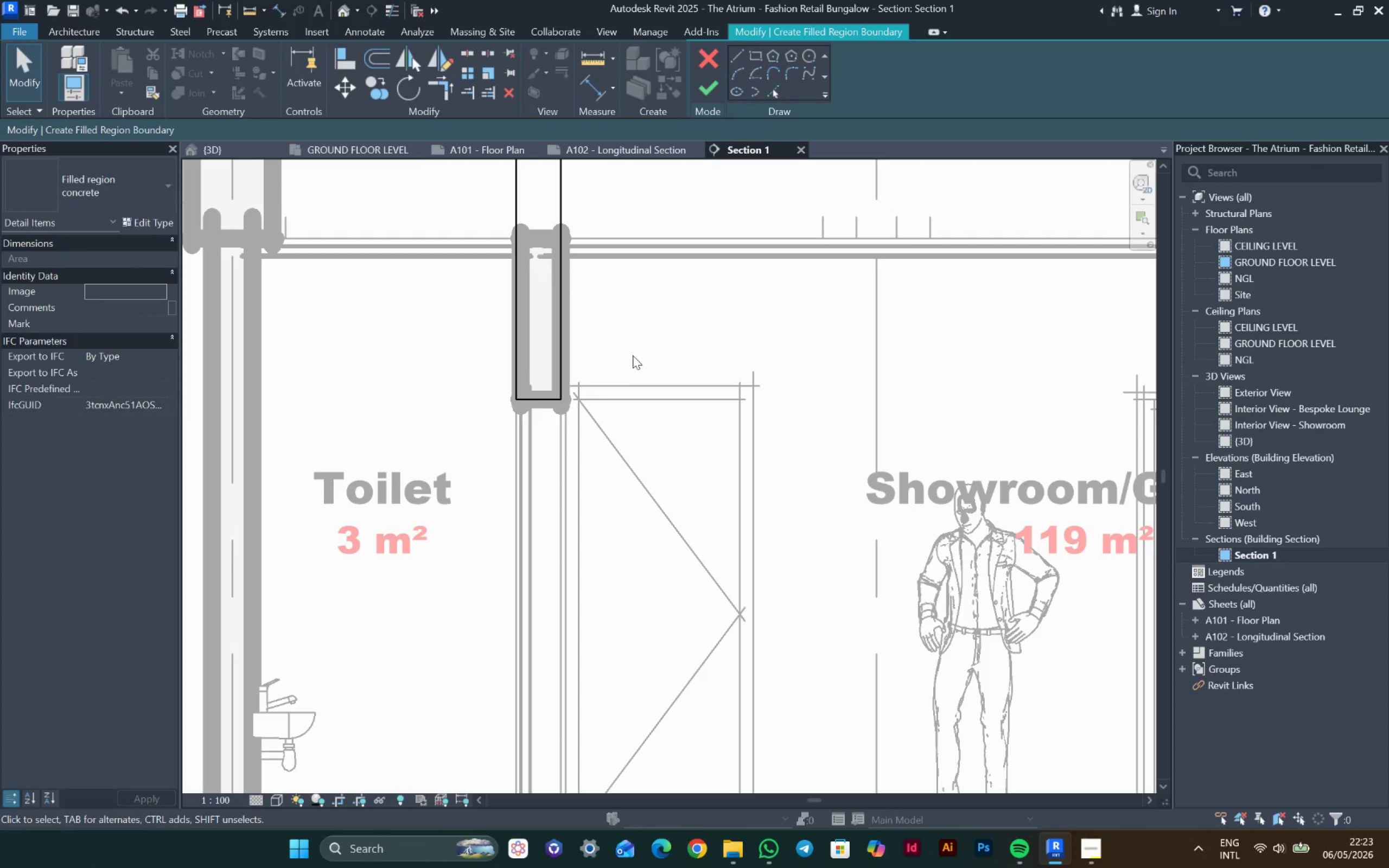 
scroll: coordinate [636, 356], scroll_direction: down, amount: 6.0
 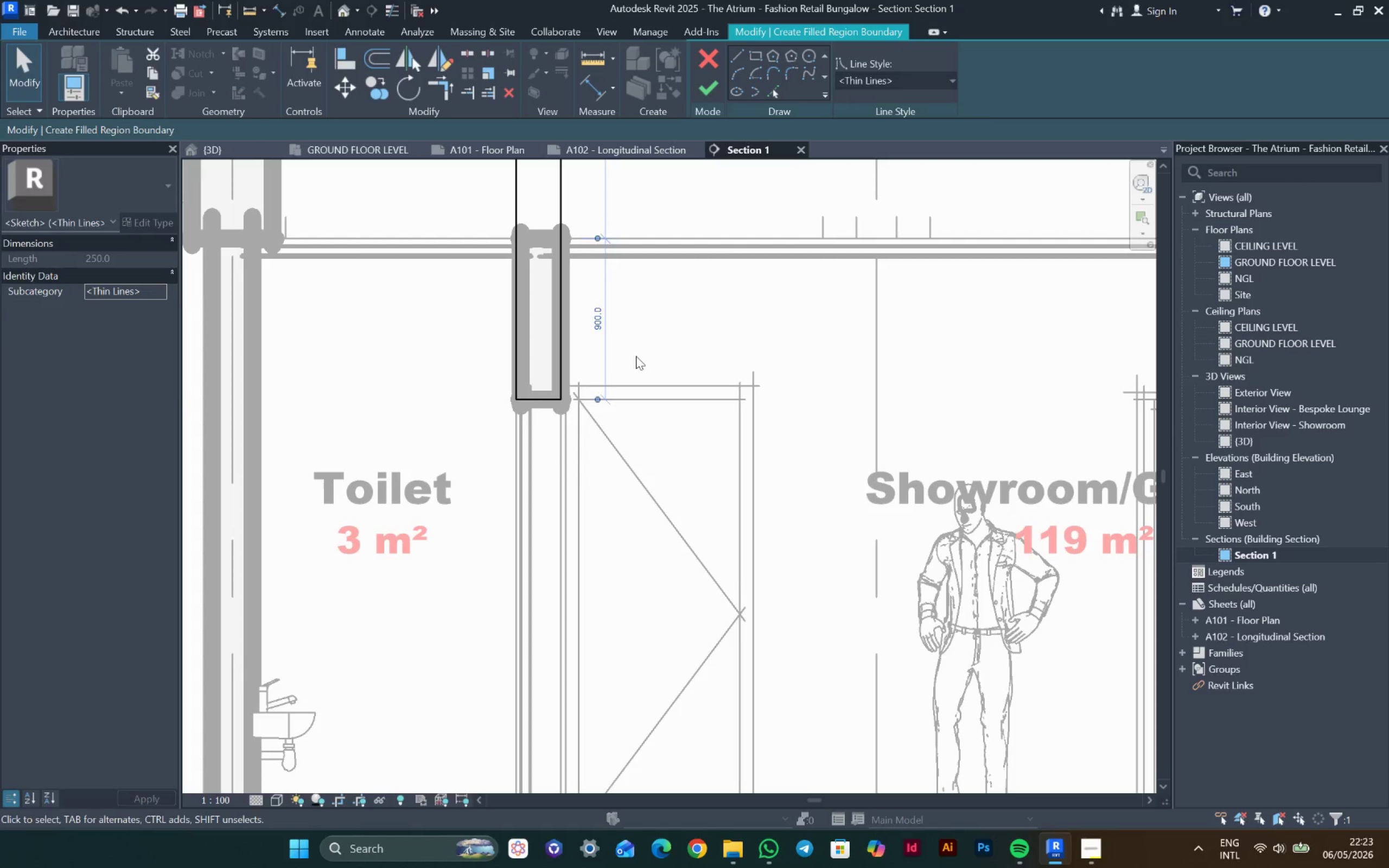 
hold_key(key=ControlLeft, duration=0.9)
 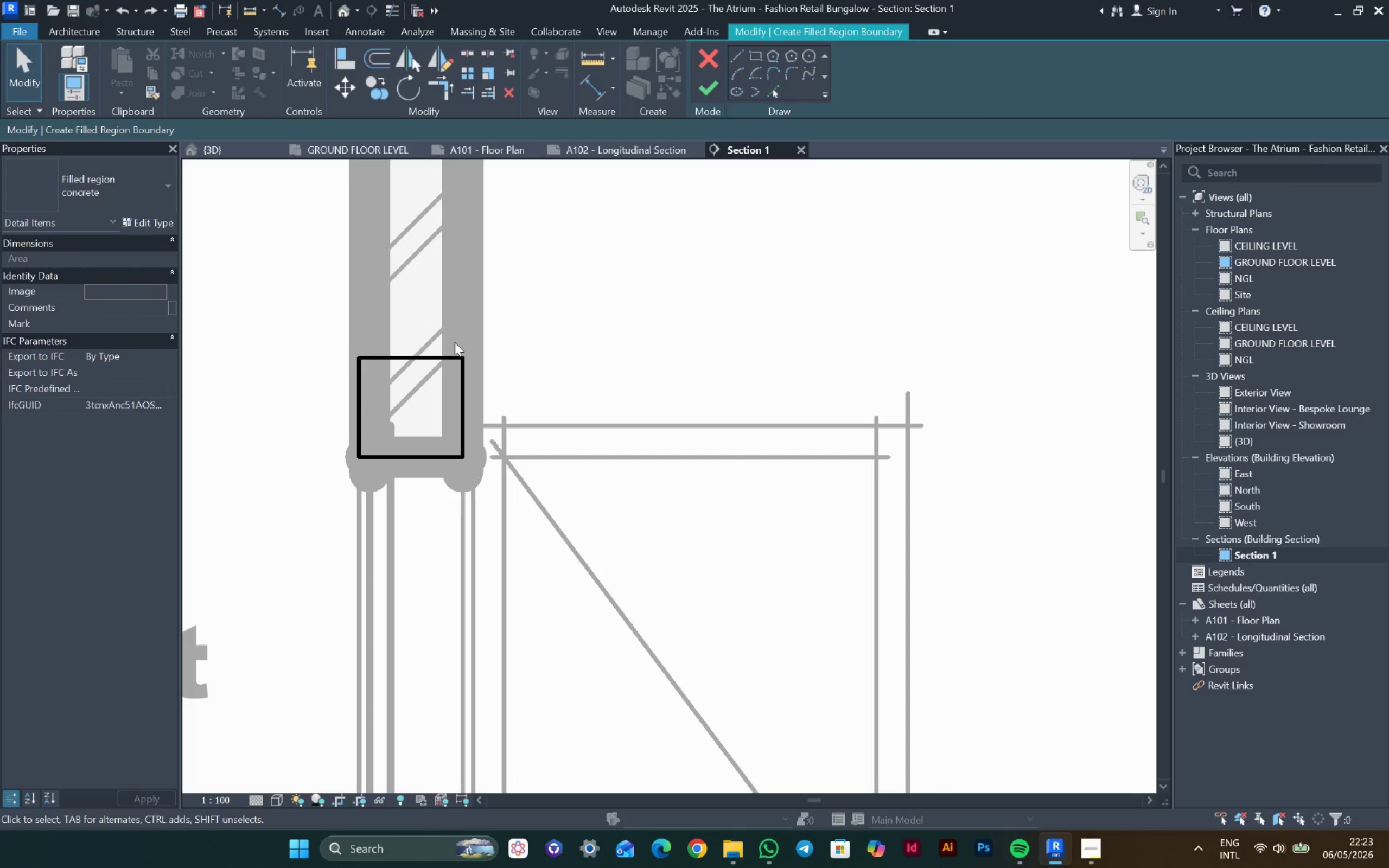 
left_click([411, 367])
 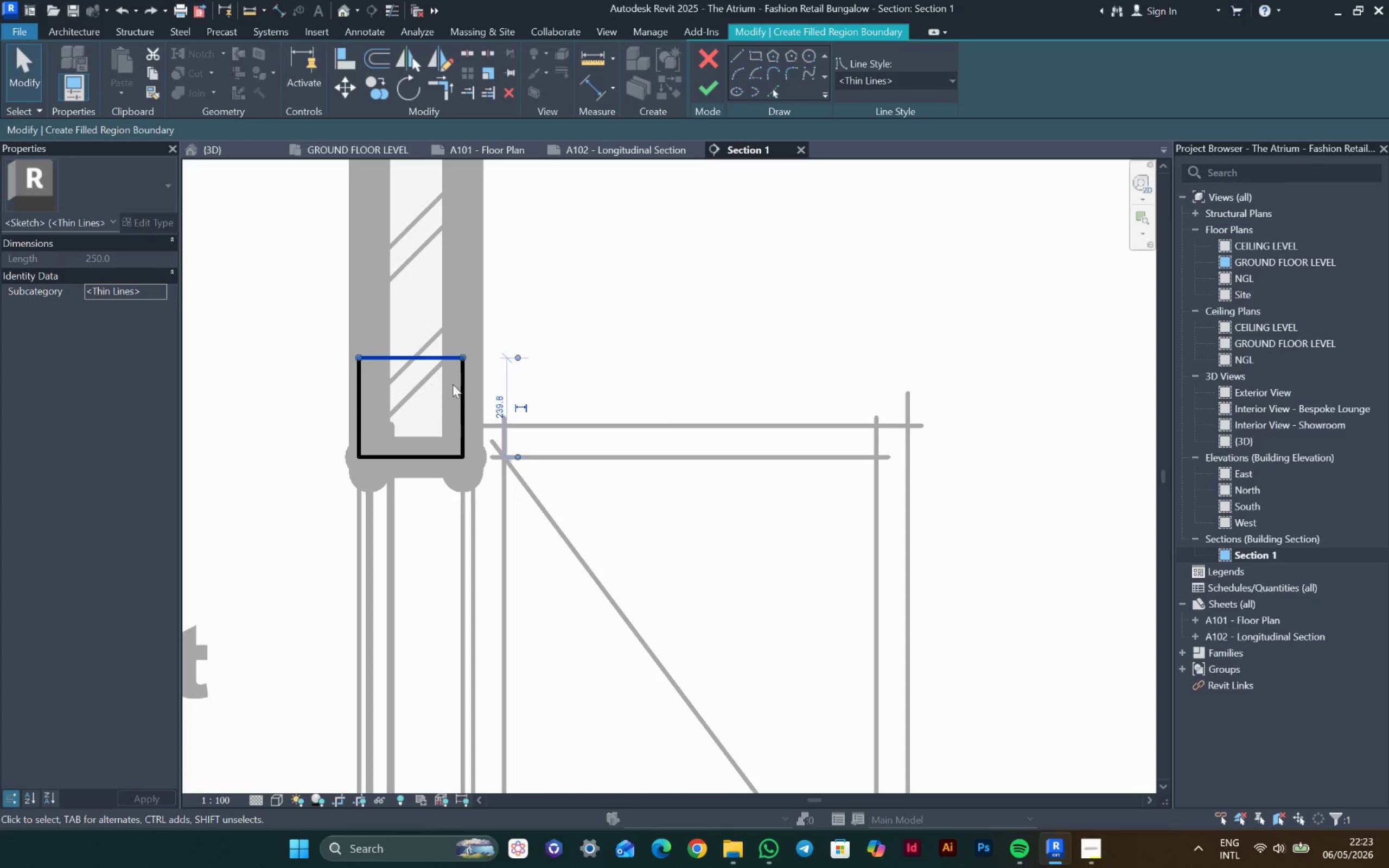 
left_click_drag(start_coordinate=[457, 385], to_coordinate=[546, 381])
 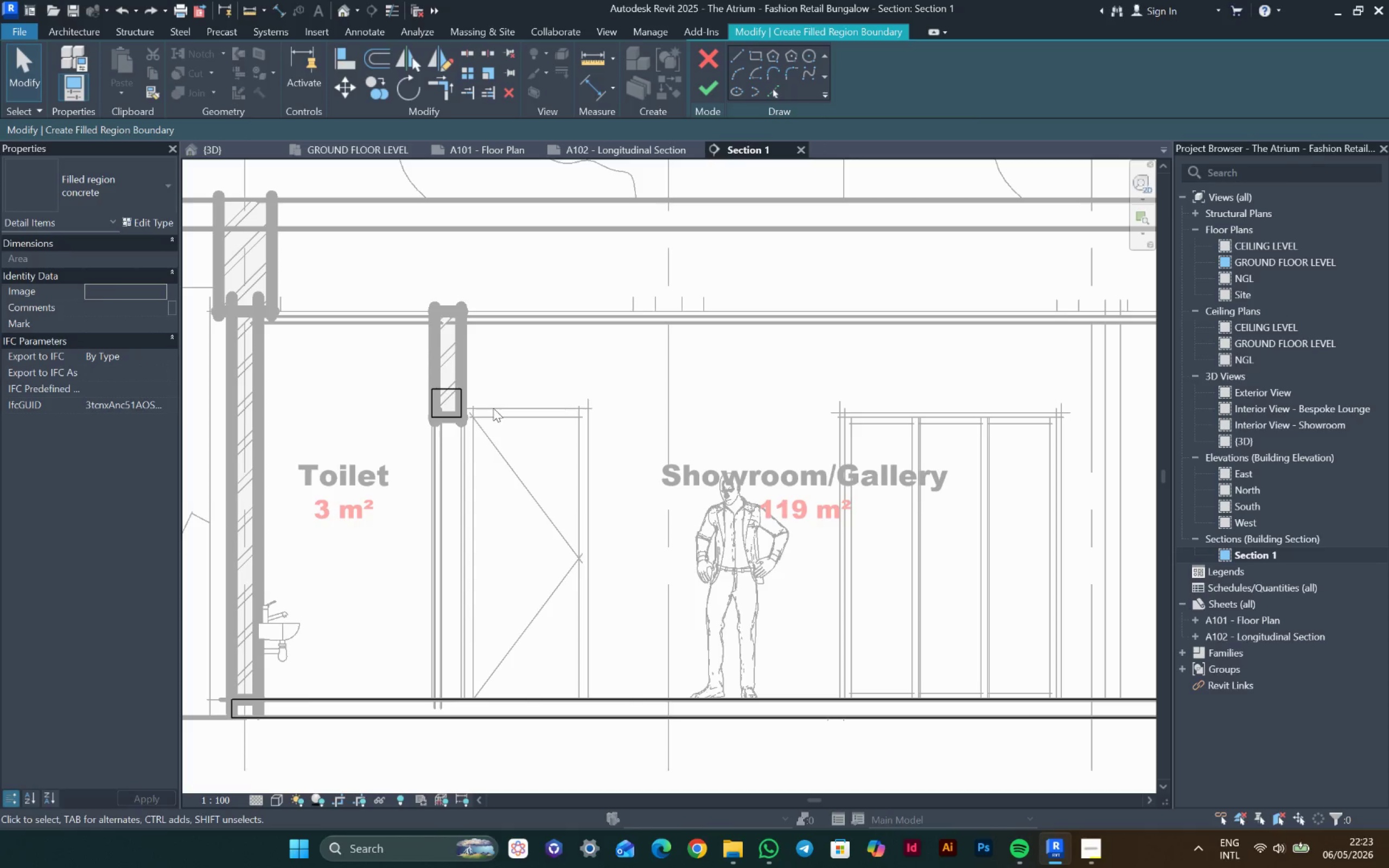 
scroll: coordinate [462, 402], scroll_direction: down, amount: 9.0
 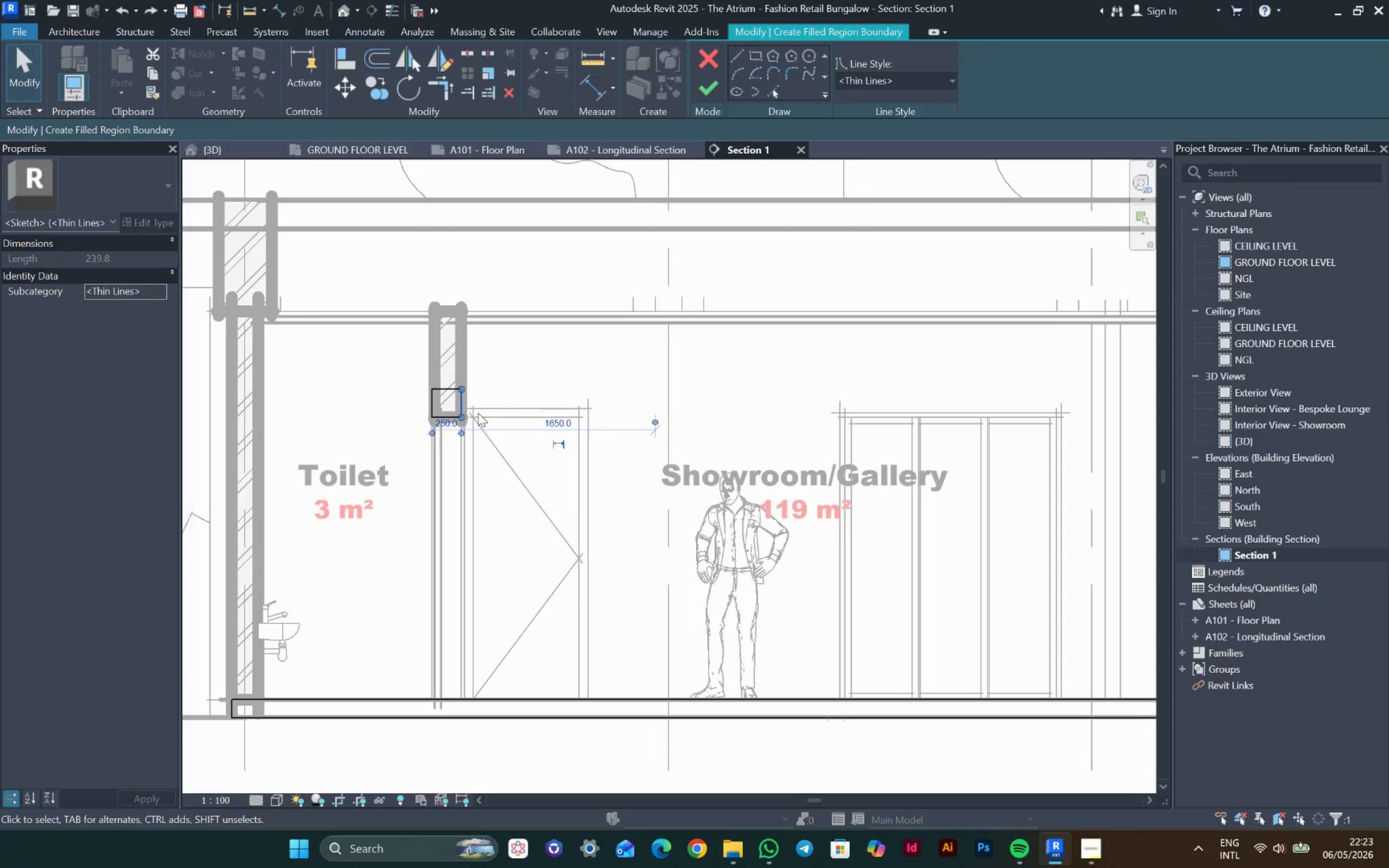 
left_click([546, 381])
 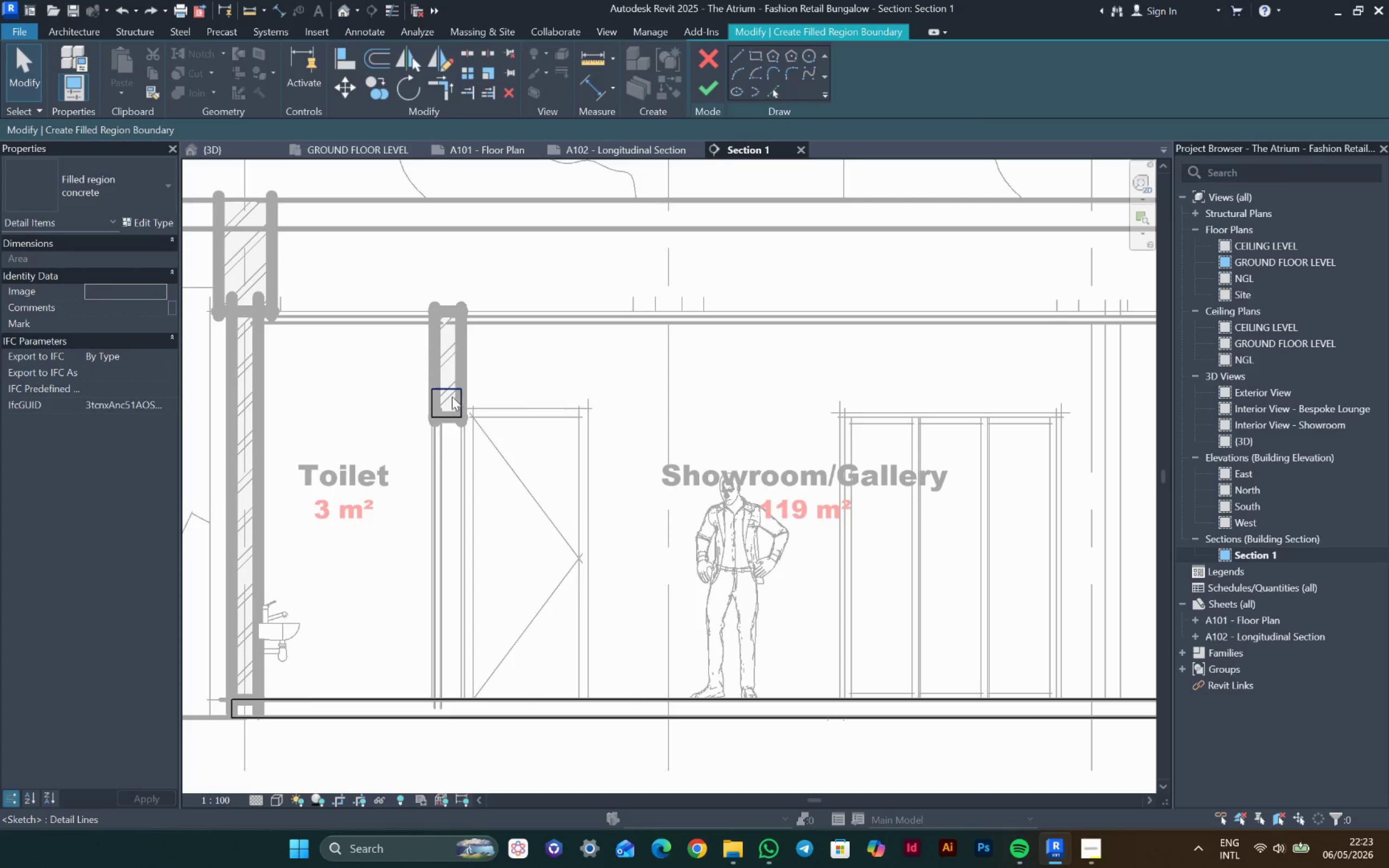 
scroll: coordinate [450, 394], scroll_direction: up, amount: 4.0
 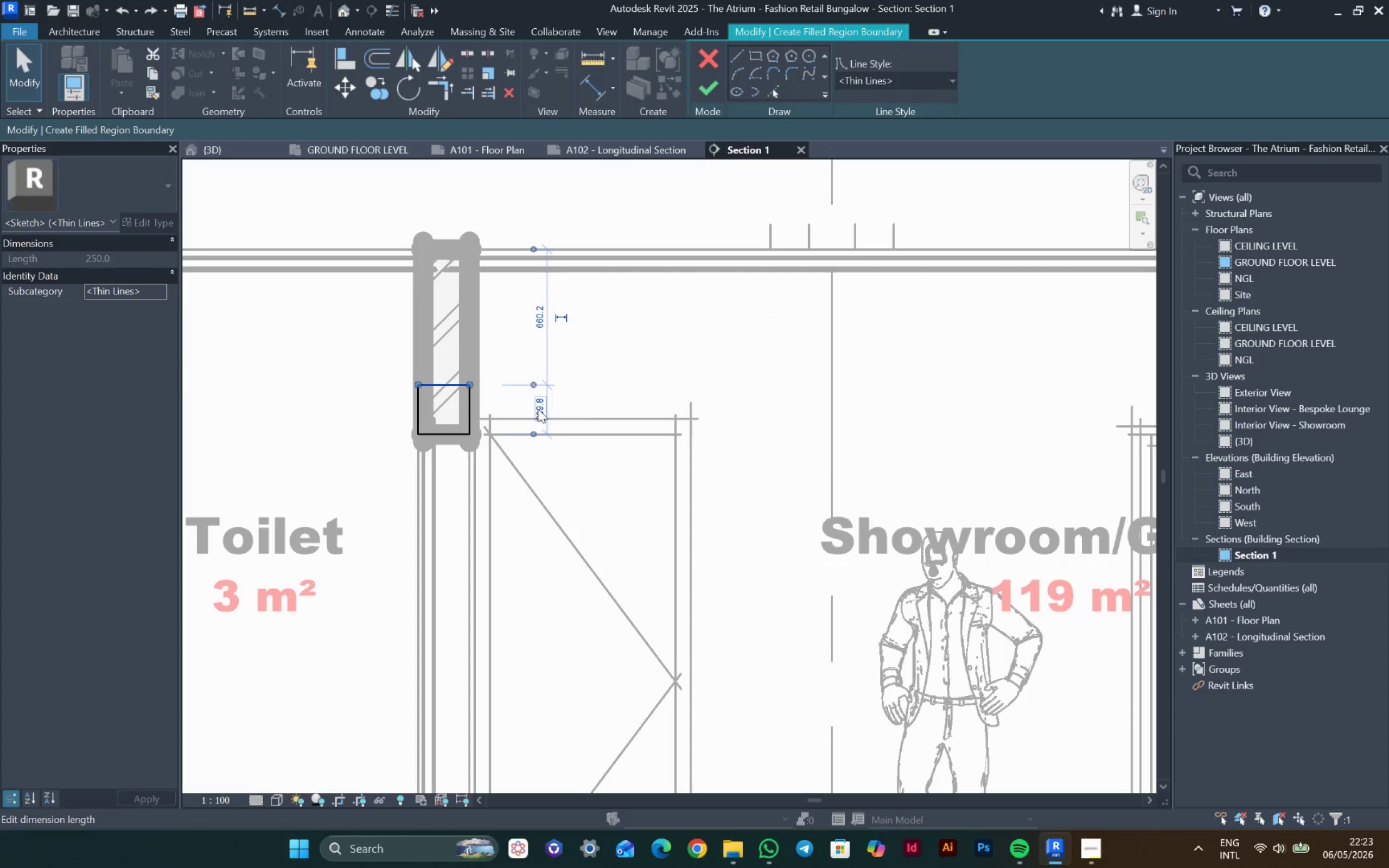 
left_click([539, 409])
 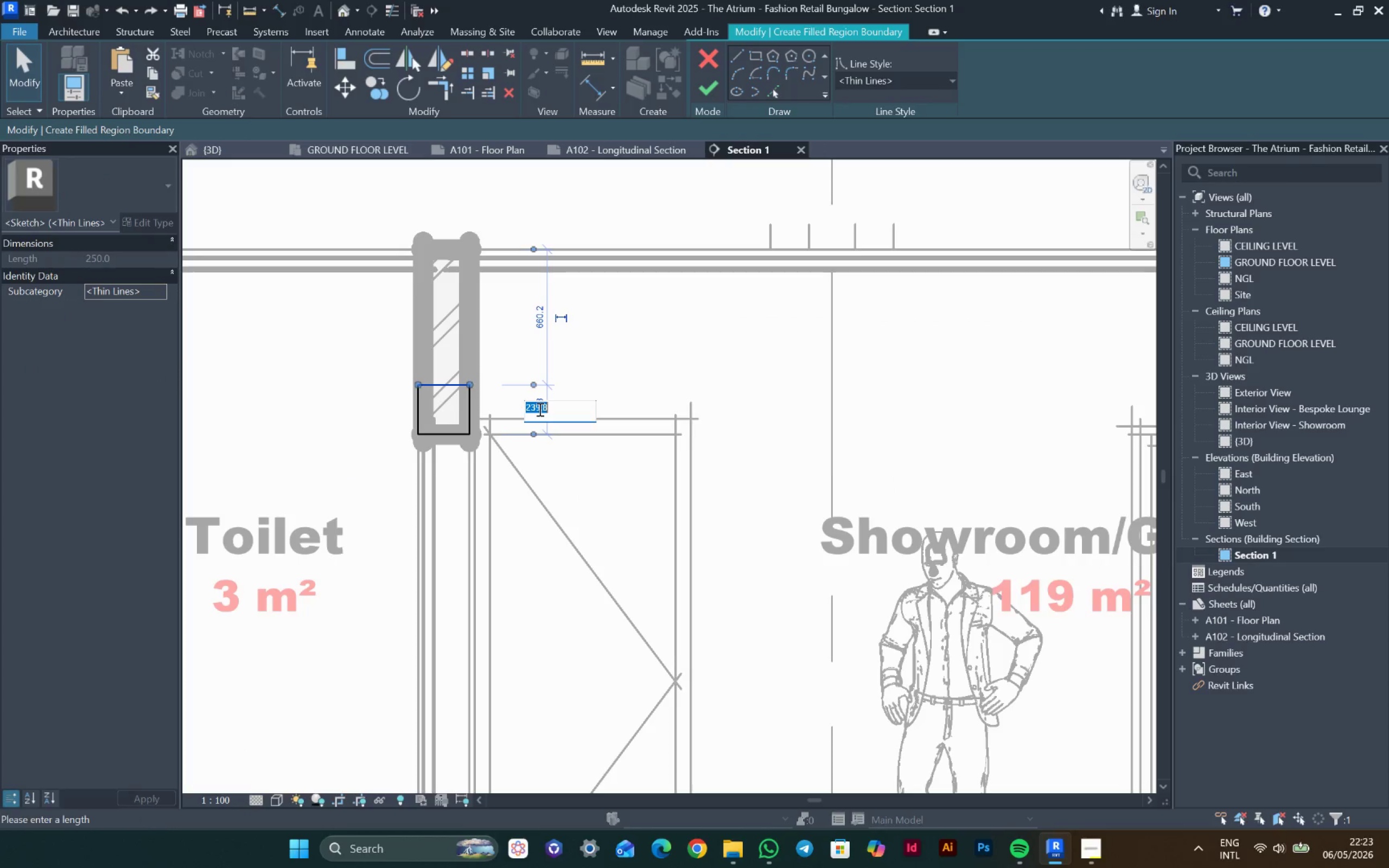 
type(225)
 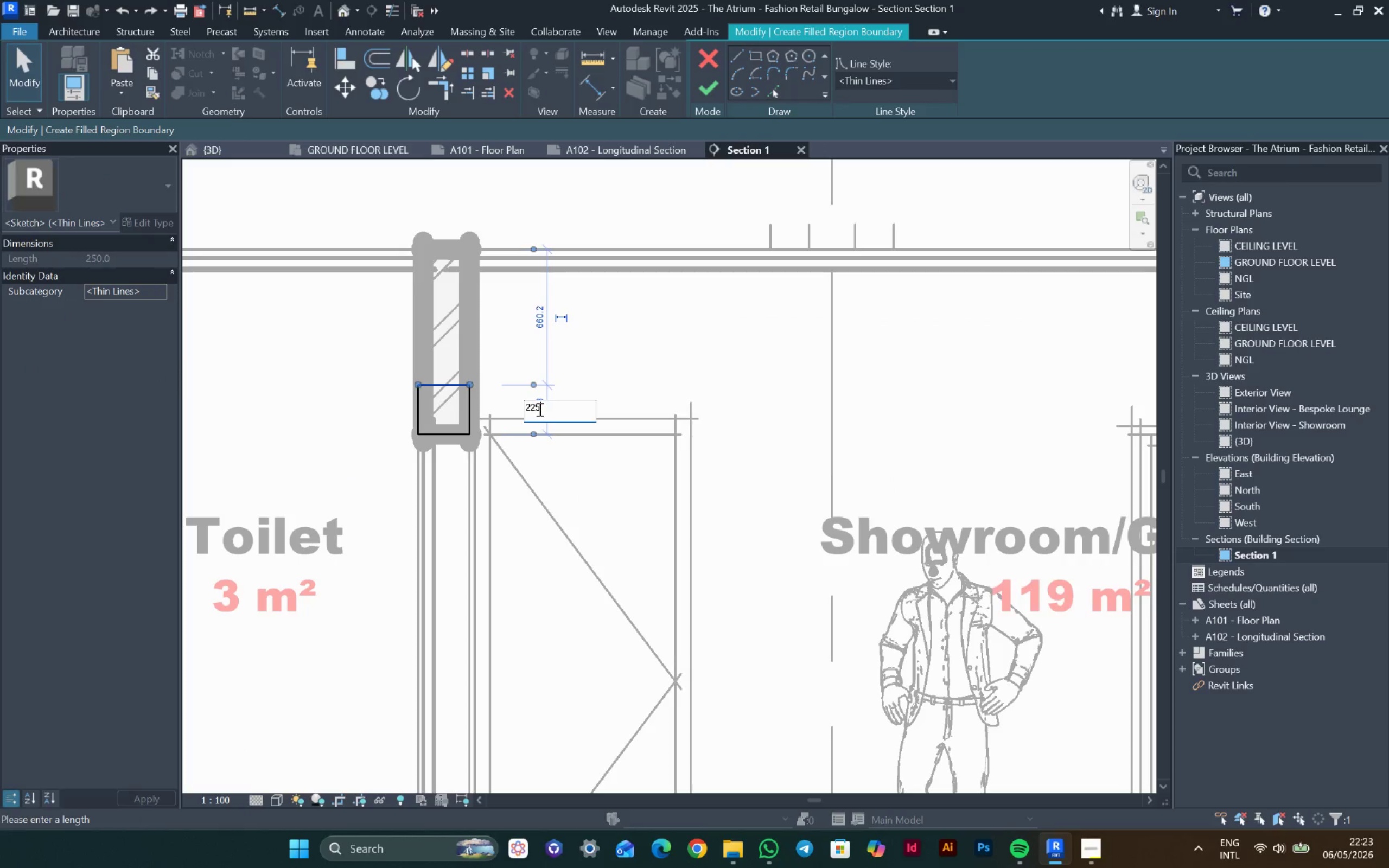 
key(Enter)
 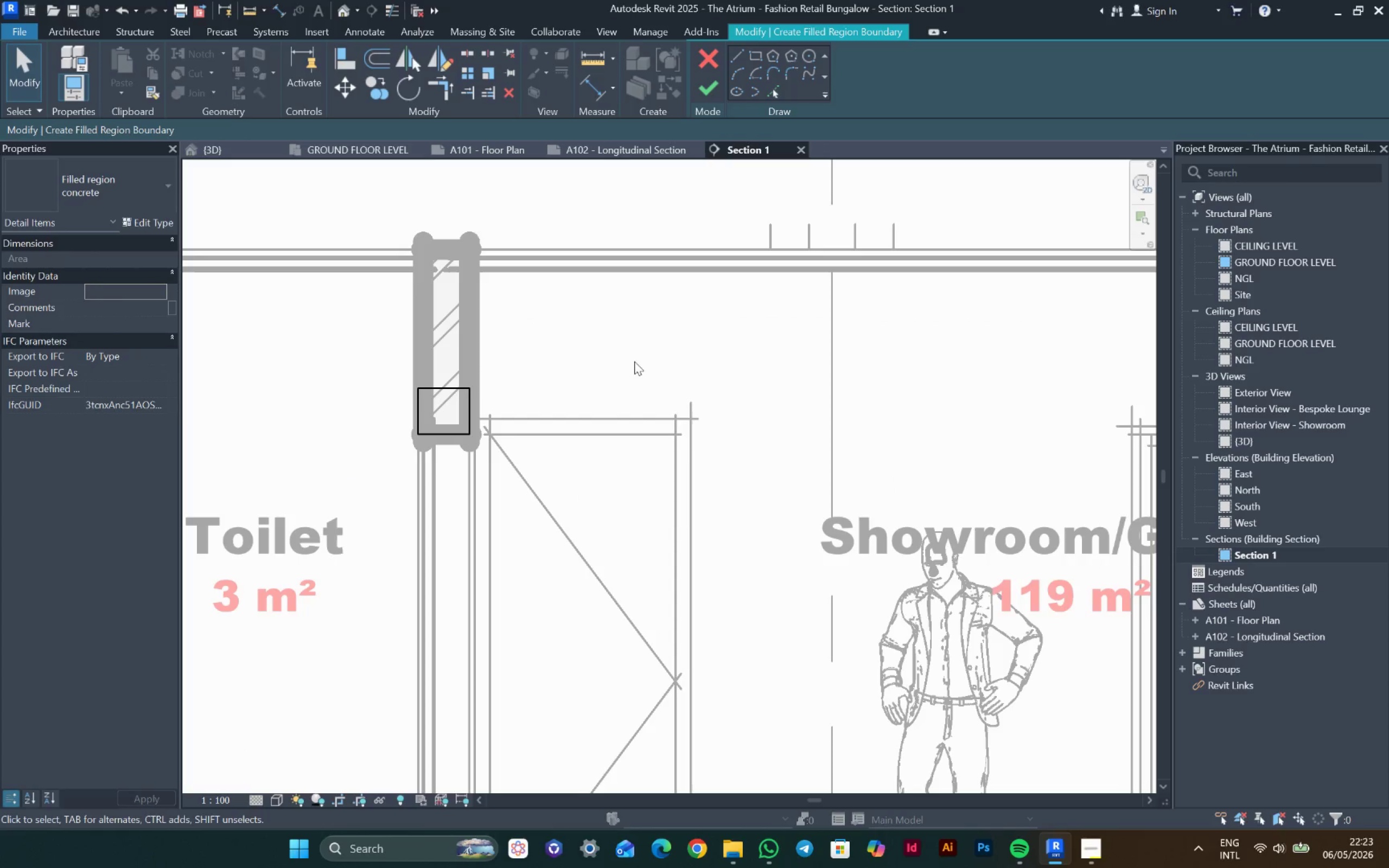 
scroll: coordinate [638, 374], scroll_direction: down, amount: 6.0
 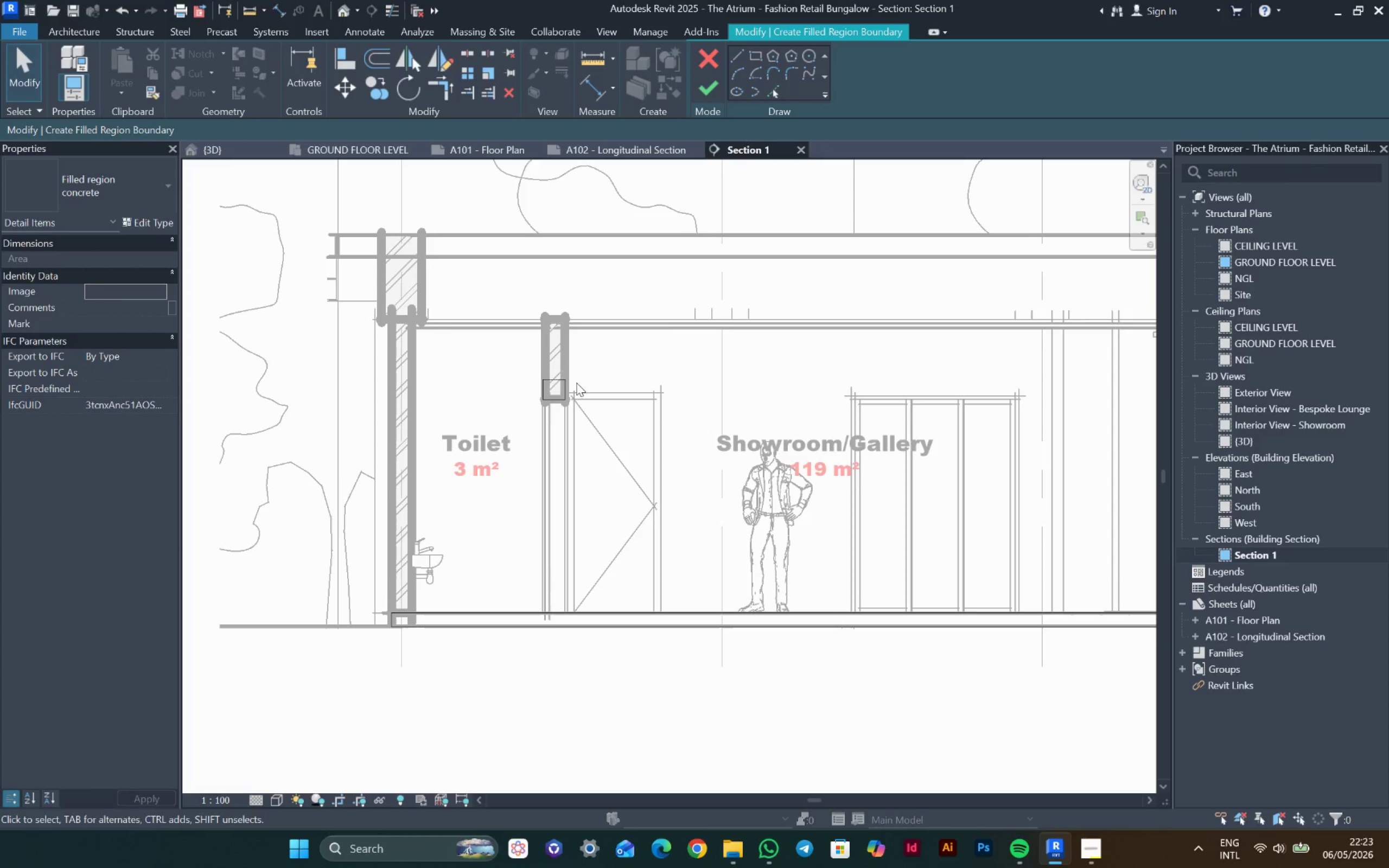 
left_click_drag(start_coordinate=[518, 369], to_coordinate=[602, 430])
 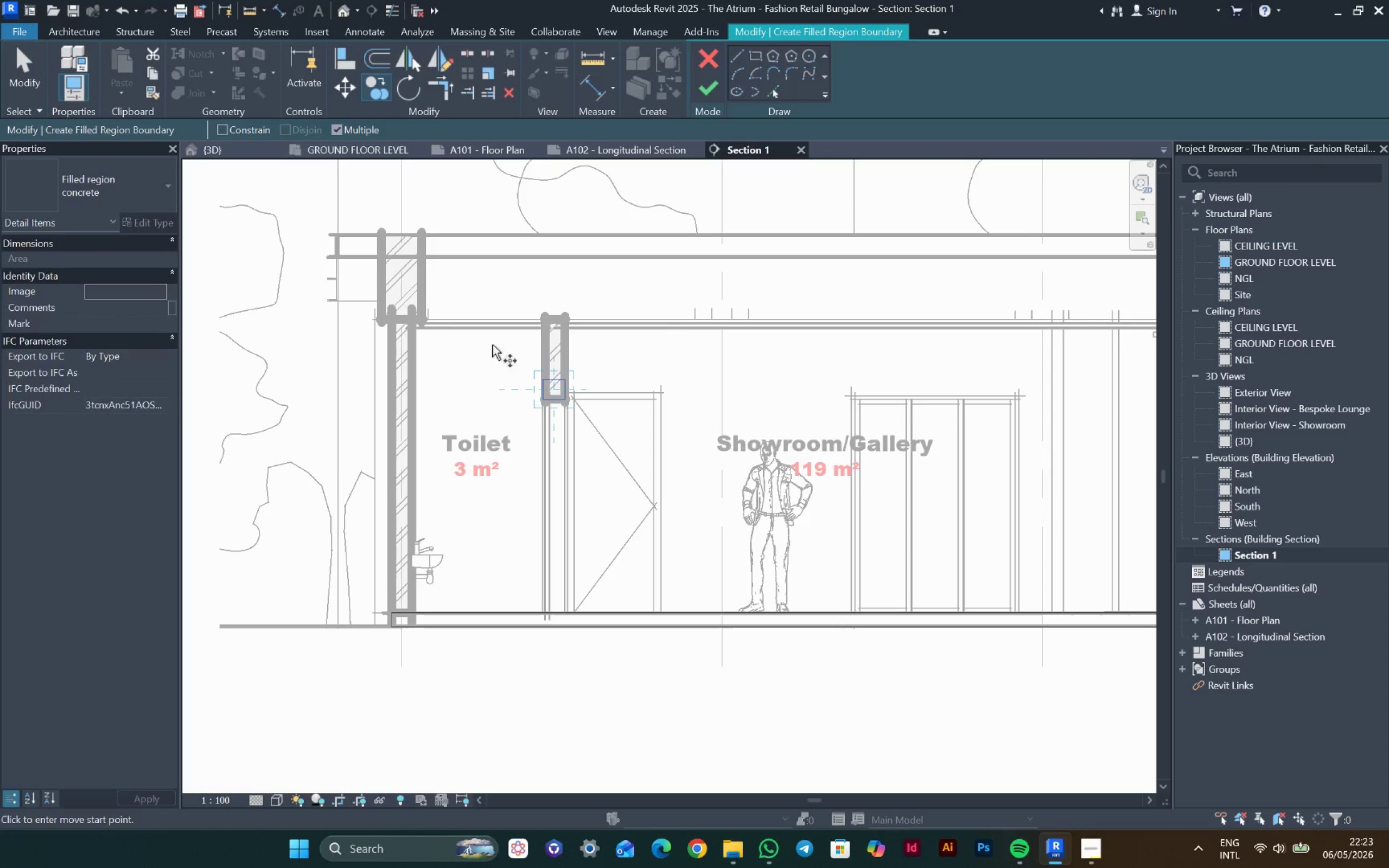 
scroll: coordinate [525, 385], scroll_direction: up, amount: 5.0
 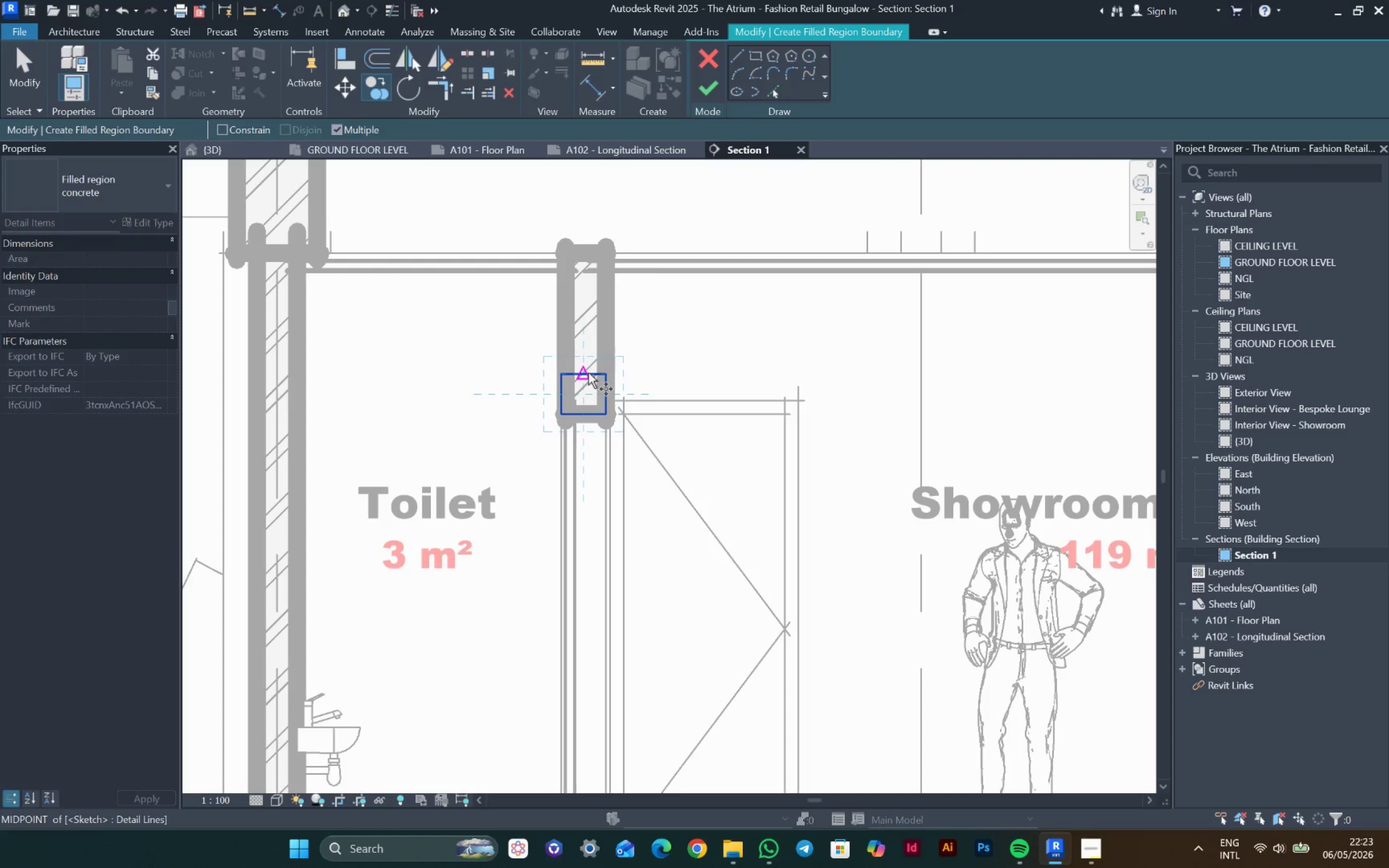 
left_click([588, 373])
 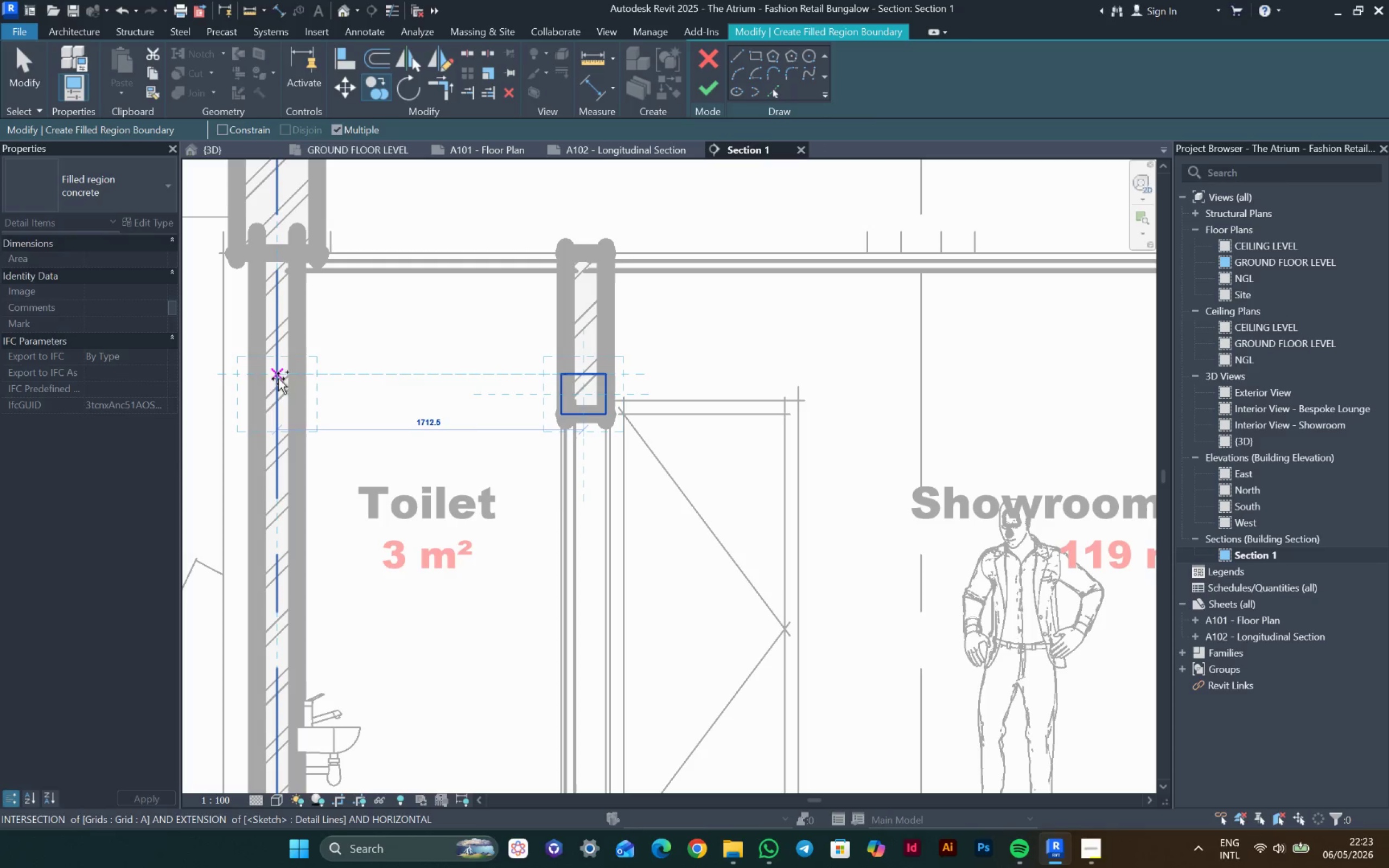 
left_click([278, 376])
 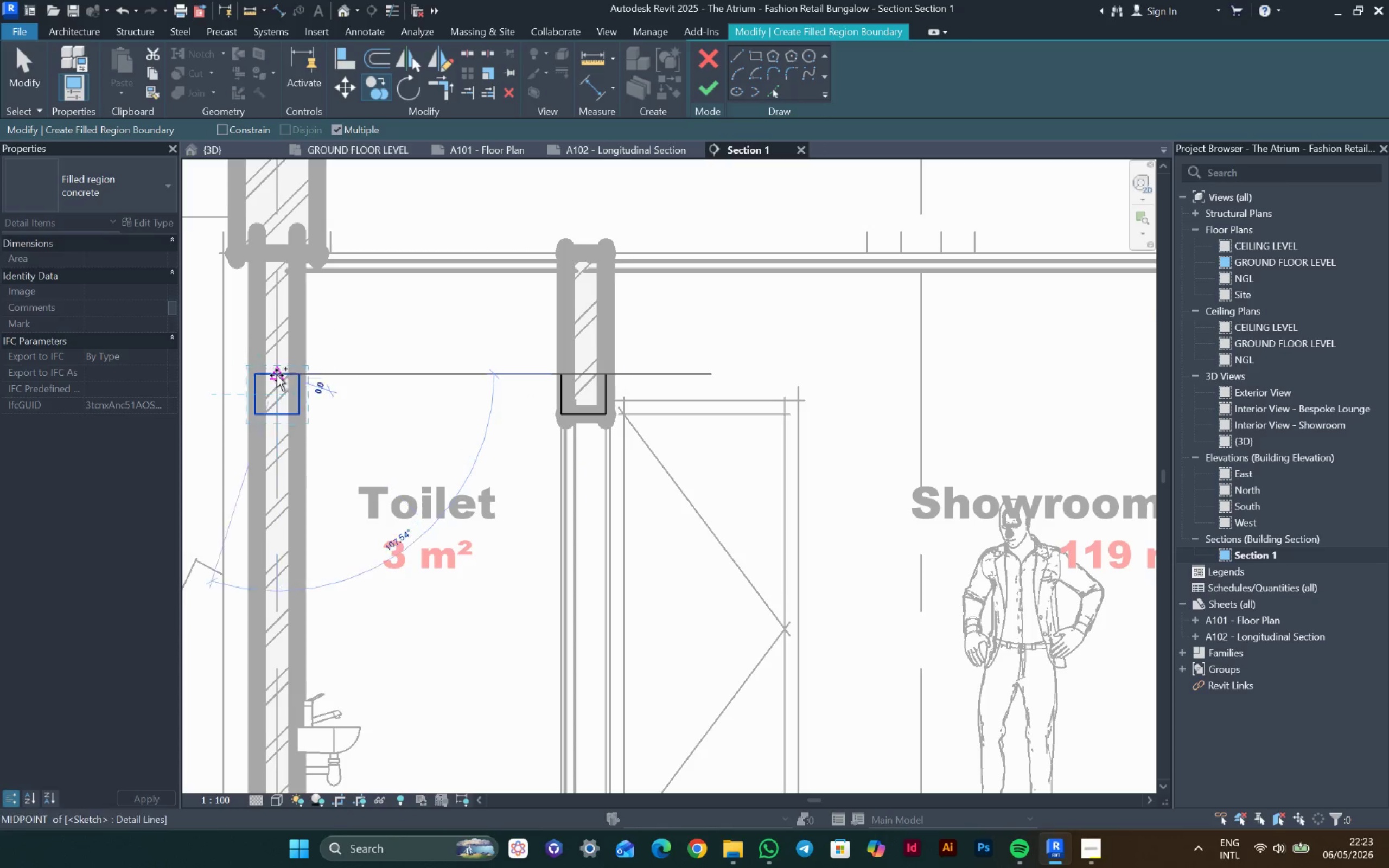 
scroll: coordinate [276, 375], scroll_direction: down, amount: 7.0
 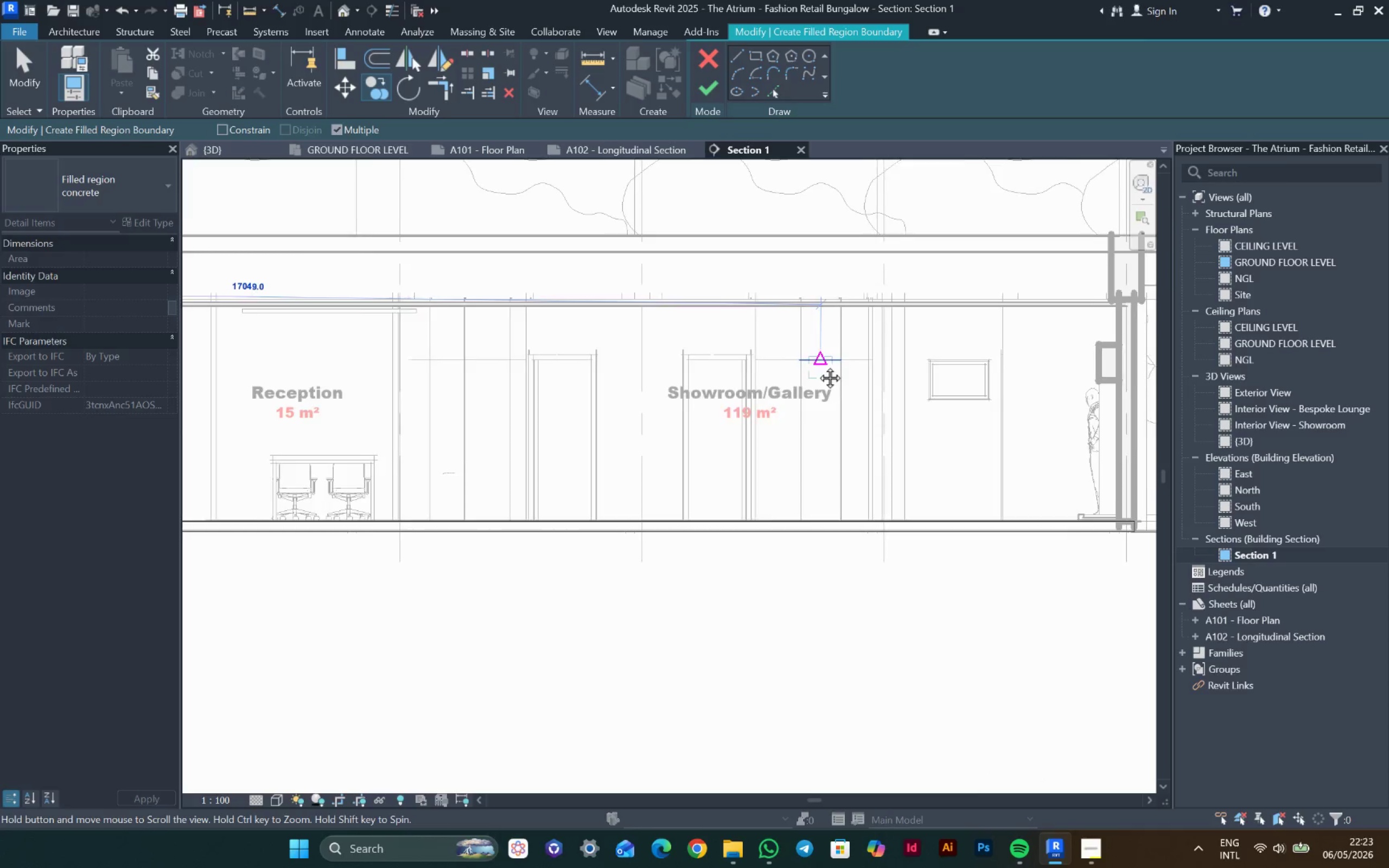 
scroll: coordinate [838, 366], scroll_direction: up, amount: 4.0
 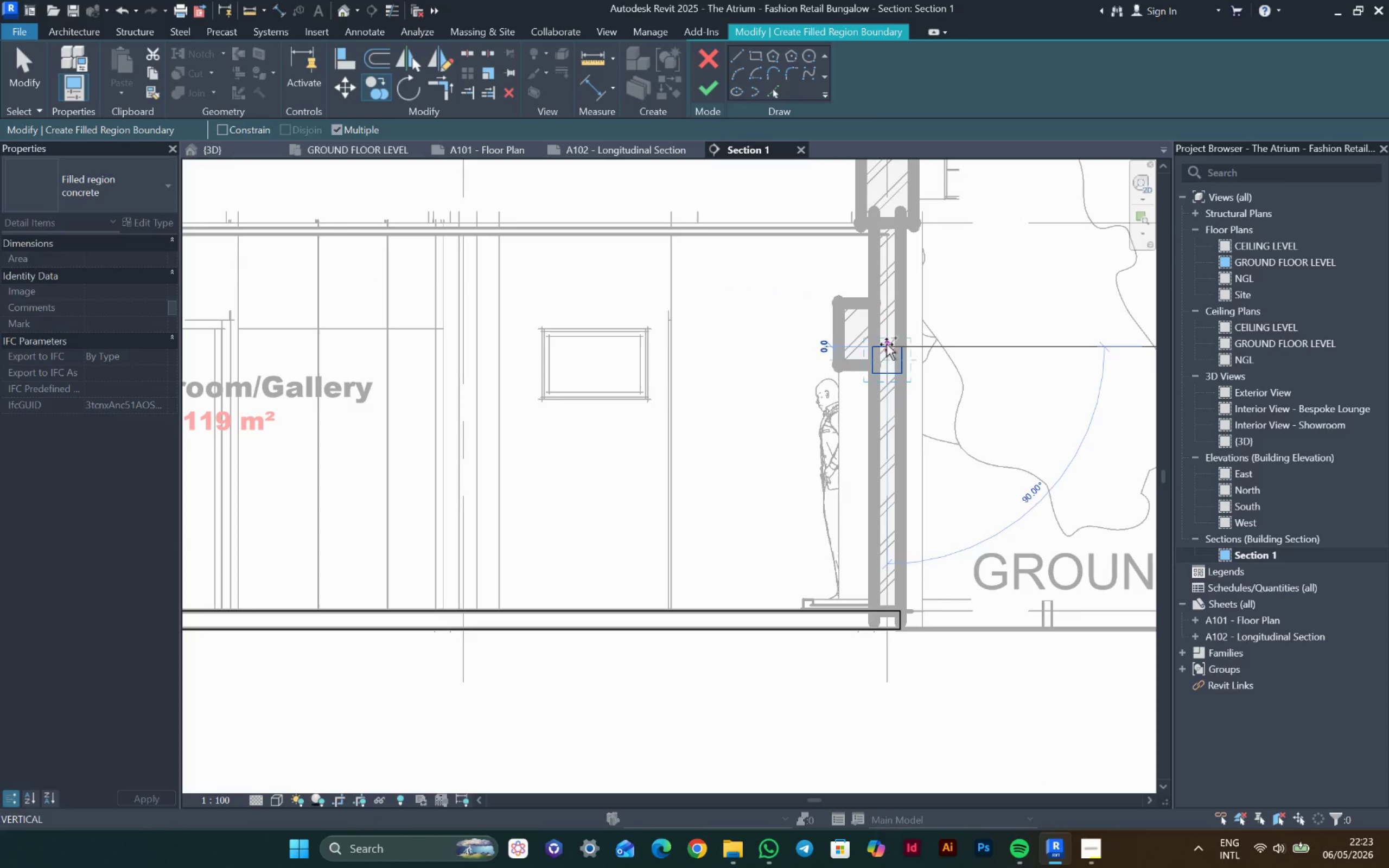 
key(Escape)
 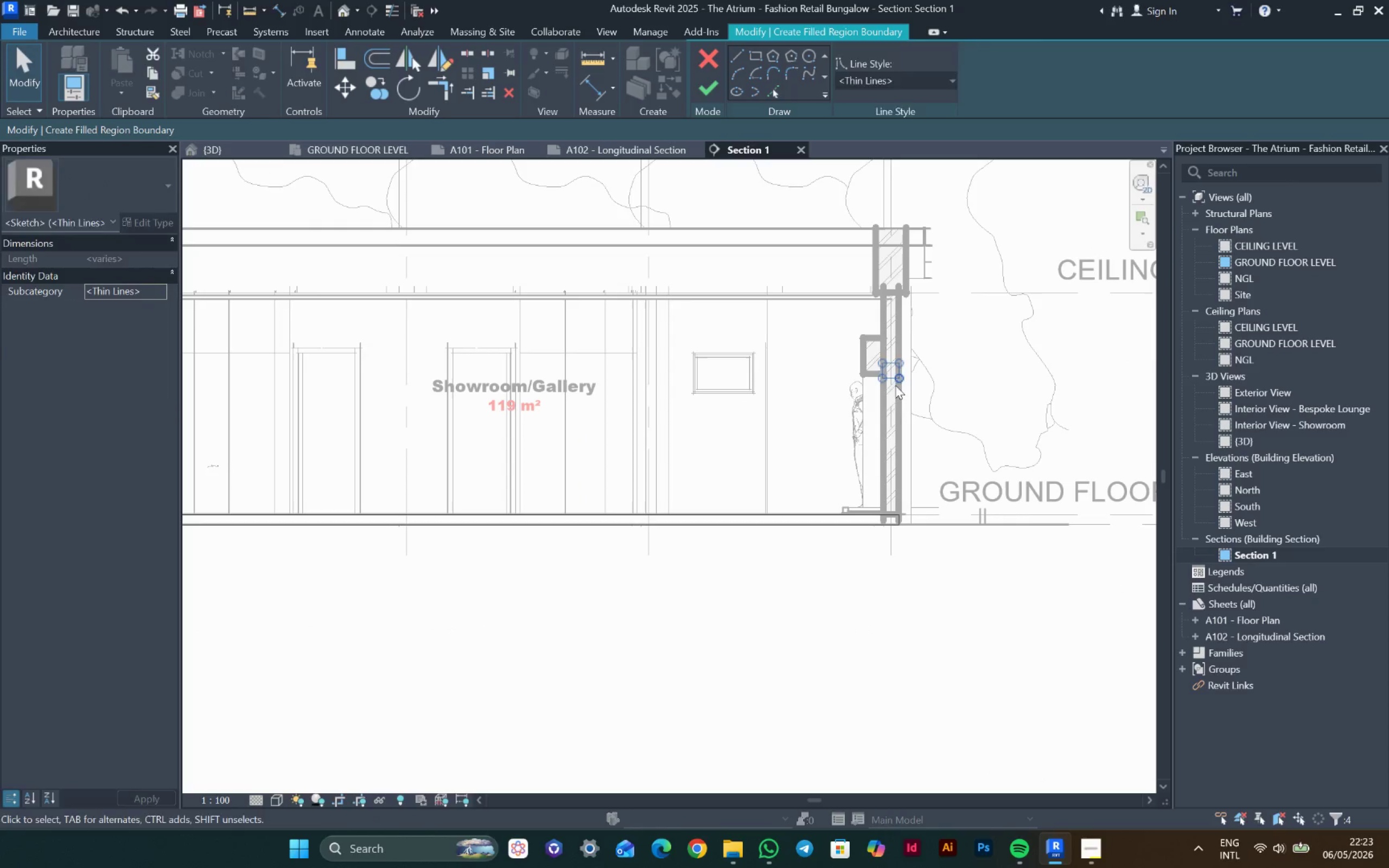 
key(Escape)
 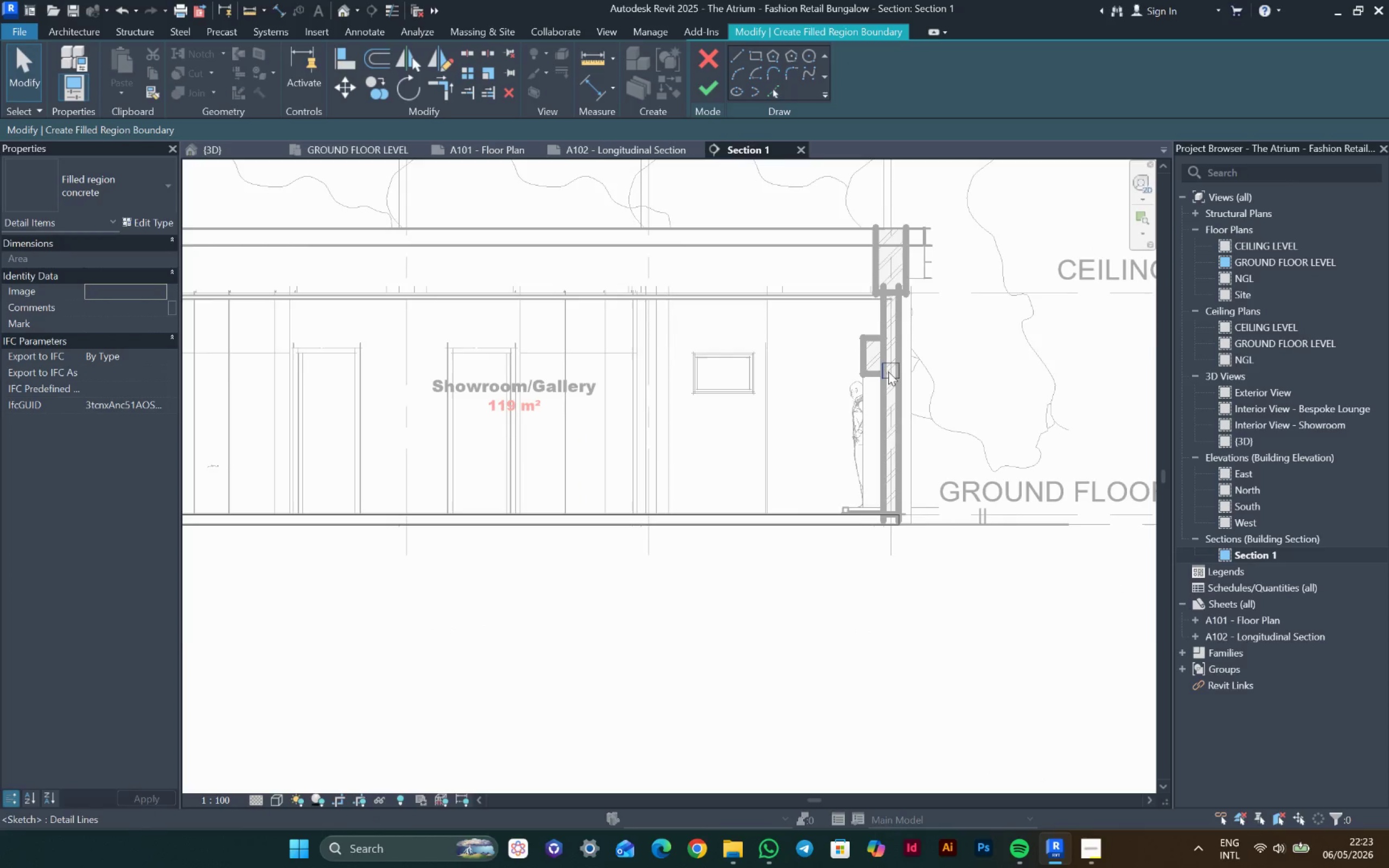 
scroll: coordinate [896, 385], scroll_direction: down, amount: 4.0
 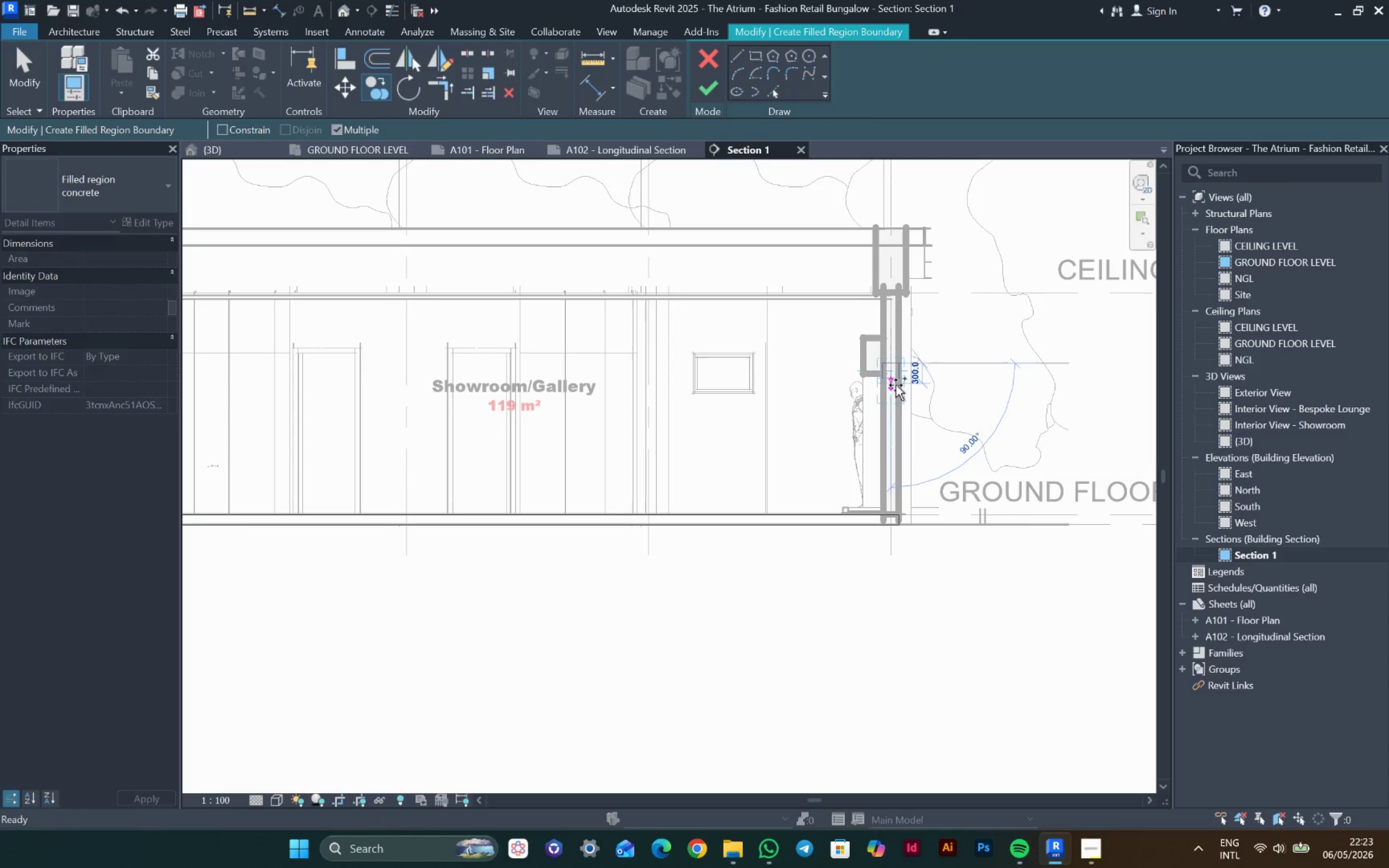 
scroll: coordinate [888, 369], scroll_direction: up, amount: 9.0
 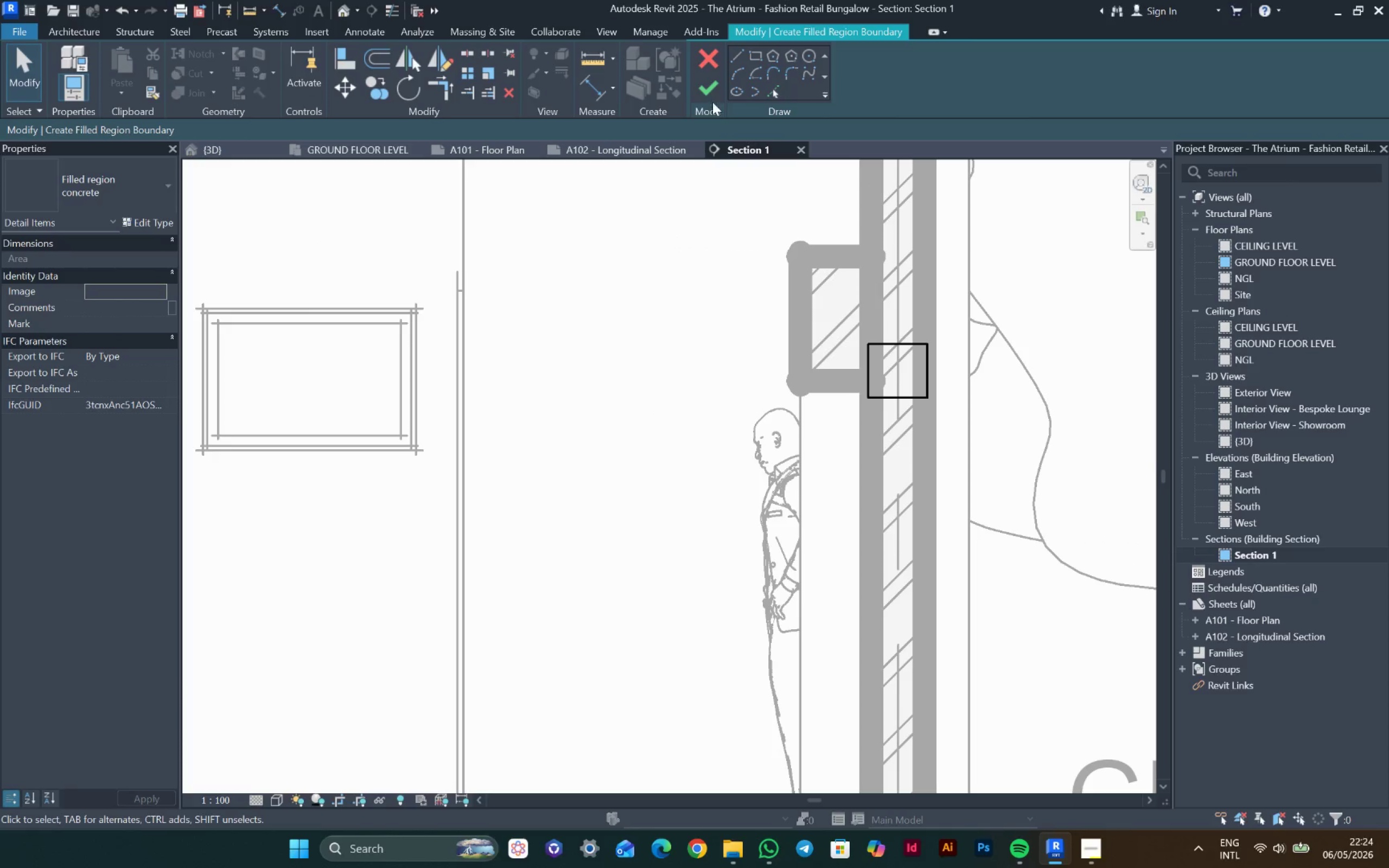 
scroll: coordinate [789, 309], scroll_direction: down, amount: 13.0
 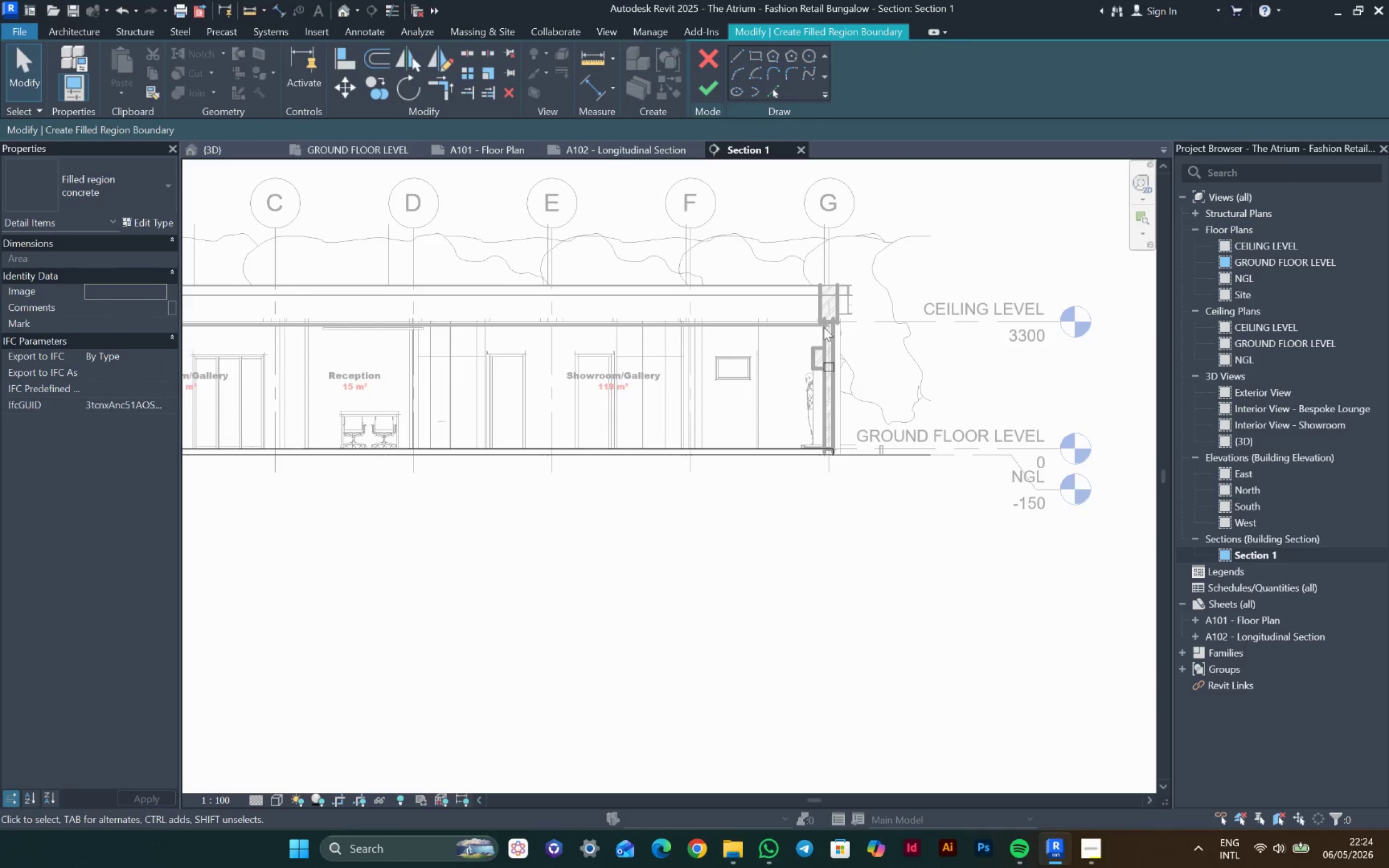 
scroll: coordinate [850, 276], scroll_direction: up, amount: 5.0
 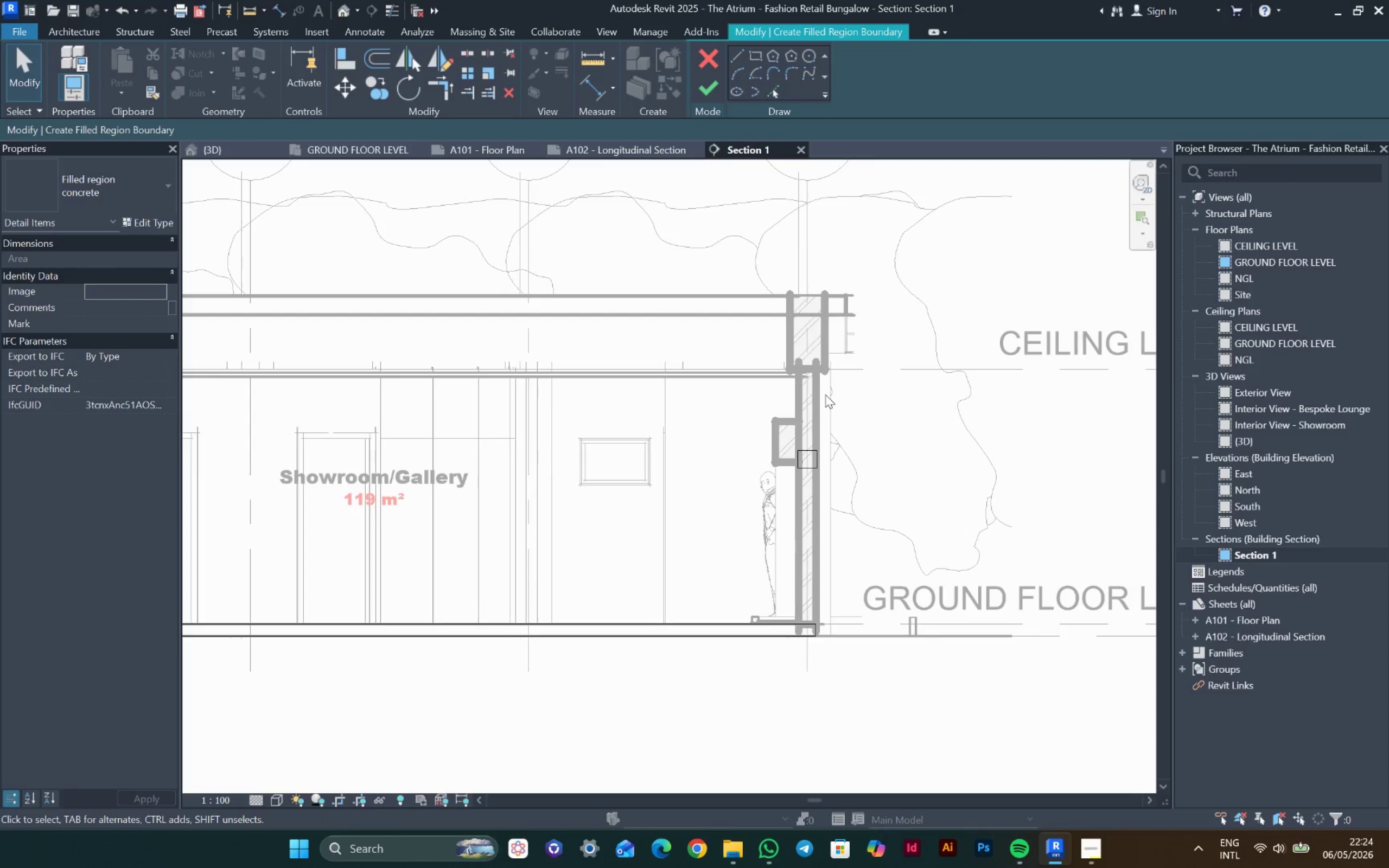 
mouse_move([762, 54])
 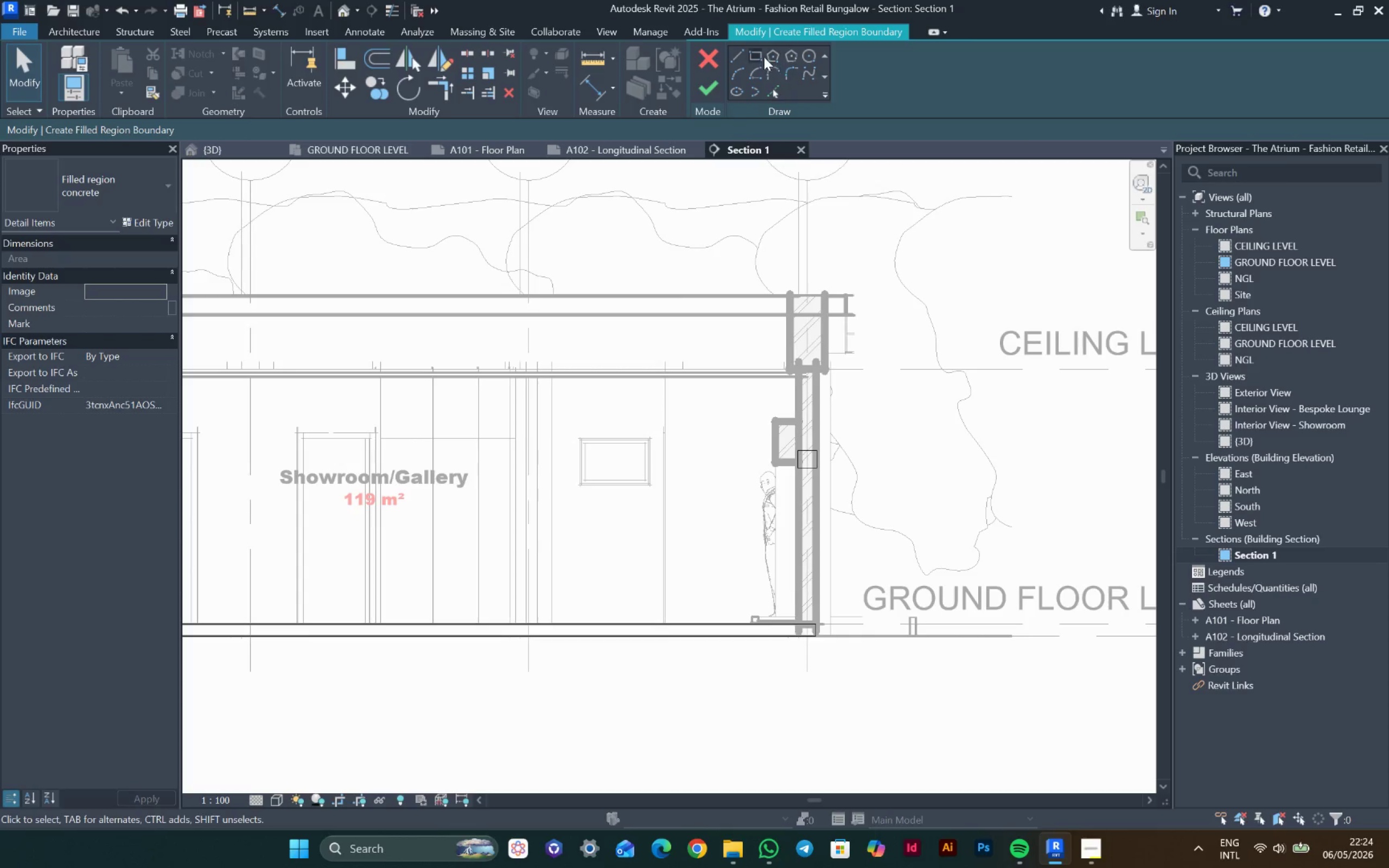 
left_click([762, 54])
 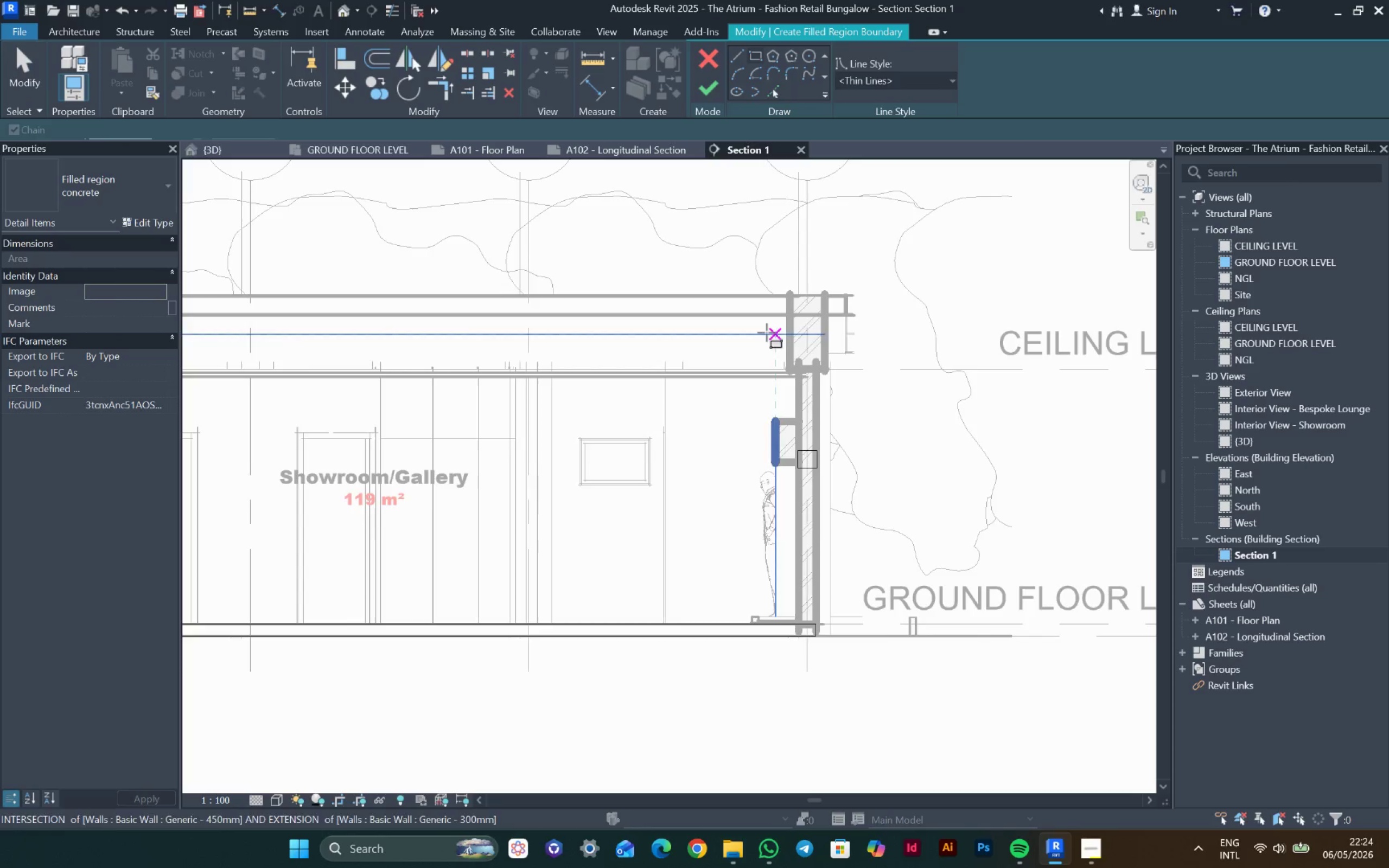 
scroll: coordinate [762, 356], scroll_direction: up, amount: 5.0
 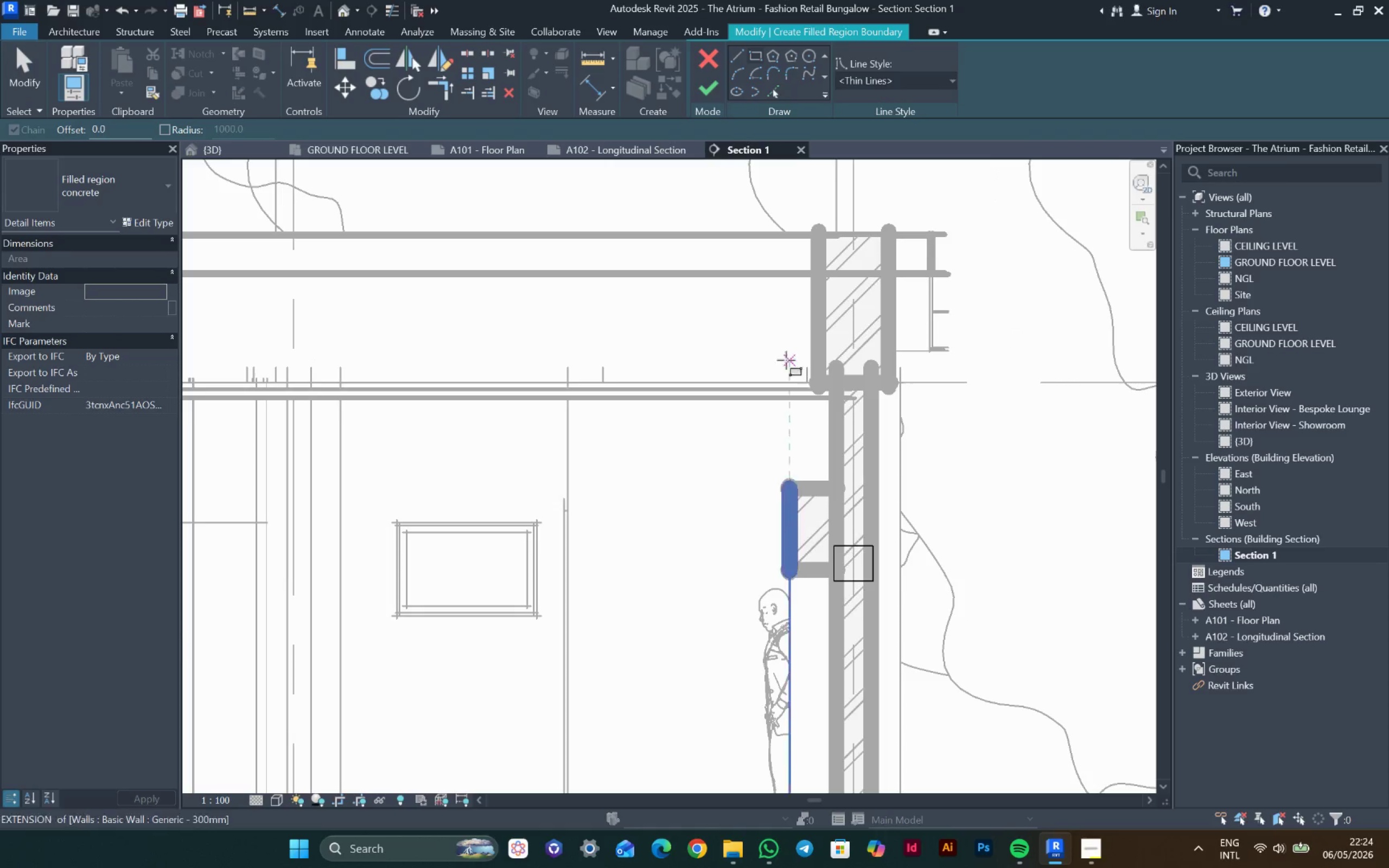 
mouse_move([824, 378])
 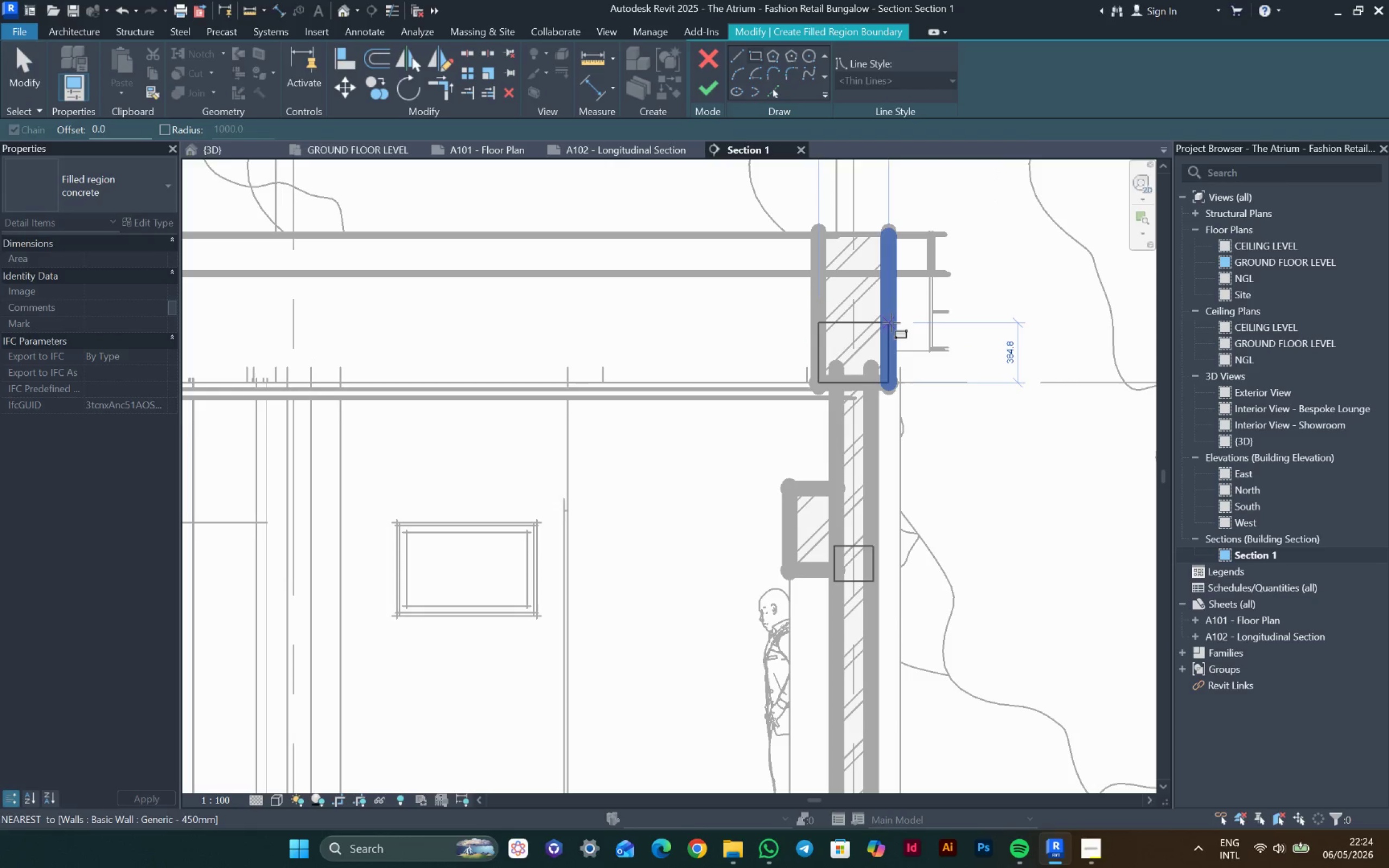 
left_click([891, 323])
 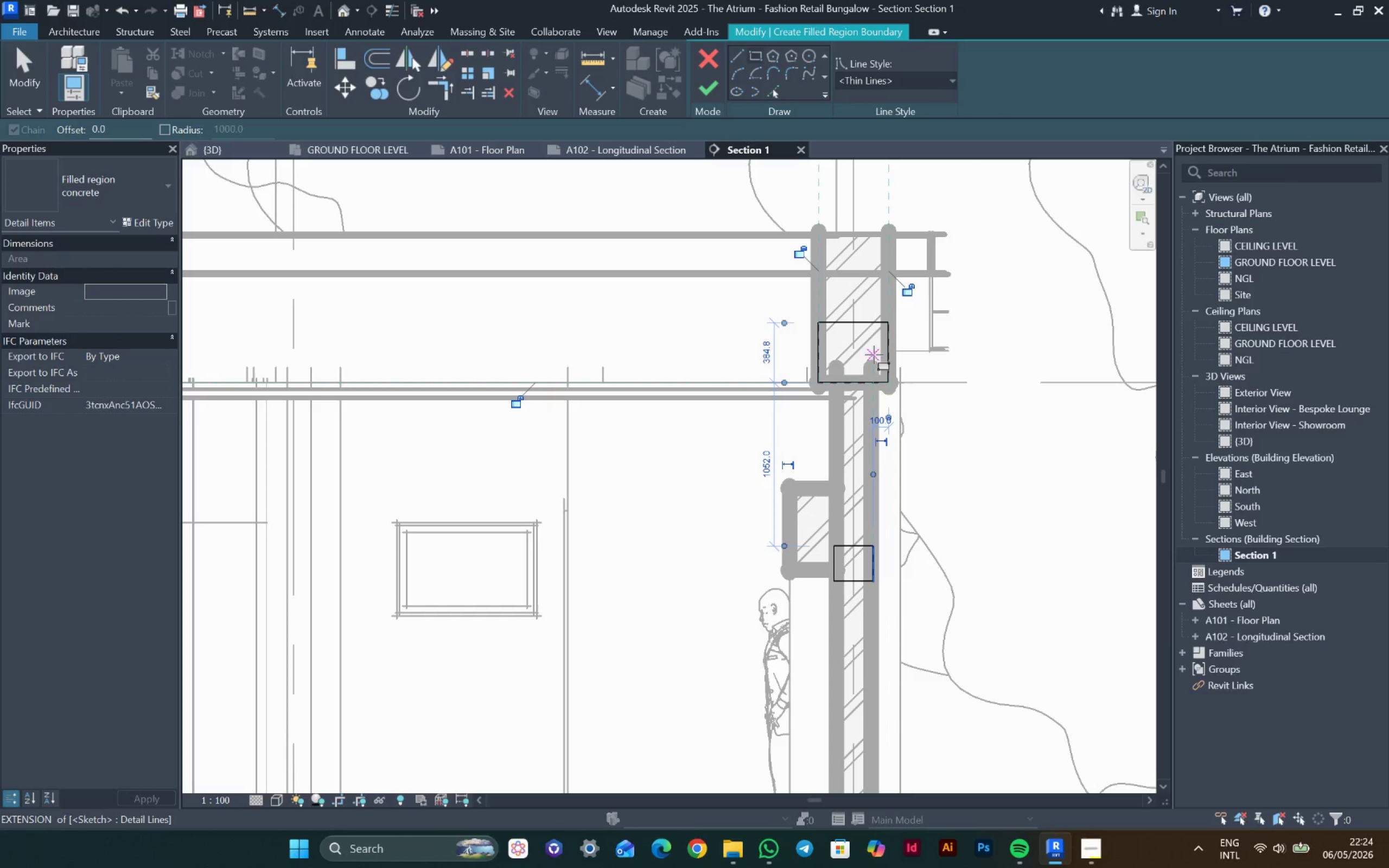 
key(Escape)
 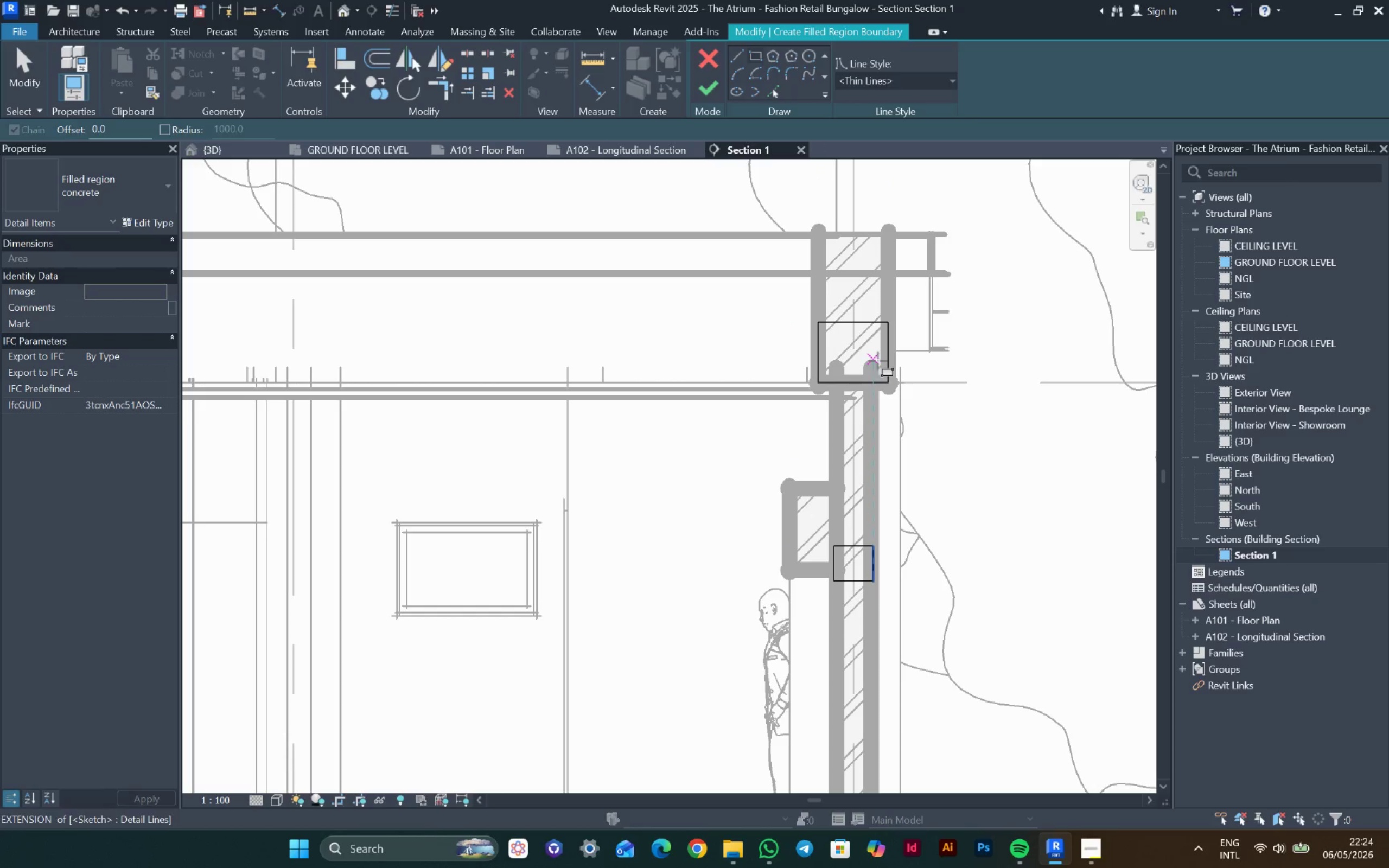 
key(Escape)
 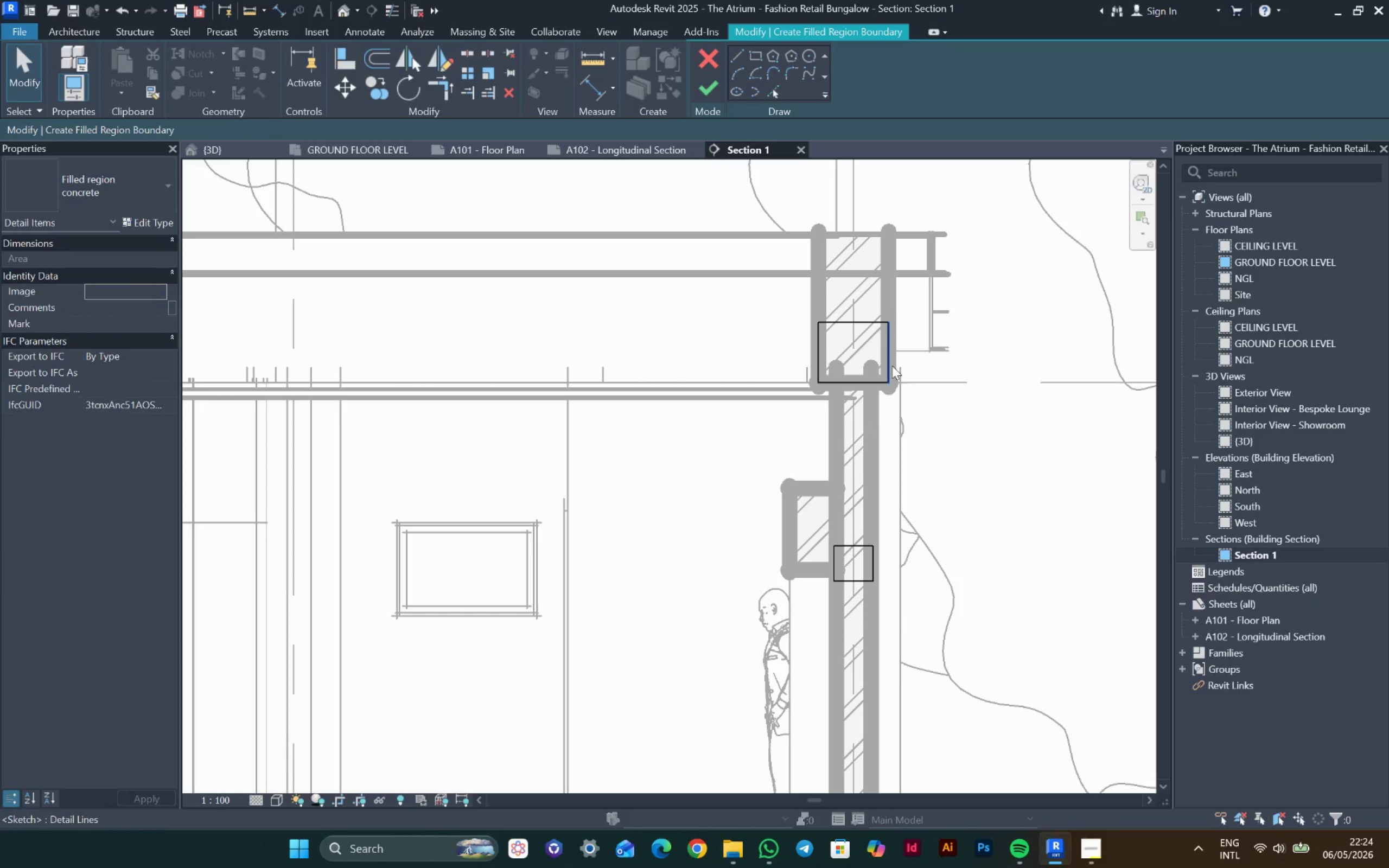 
left_click([891, 362])
 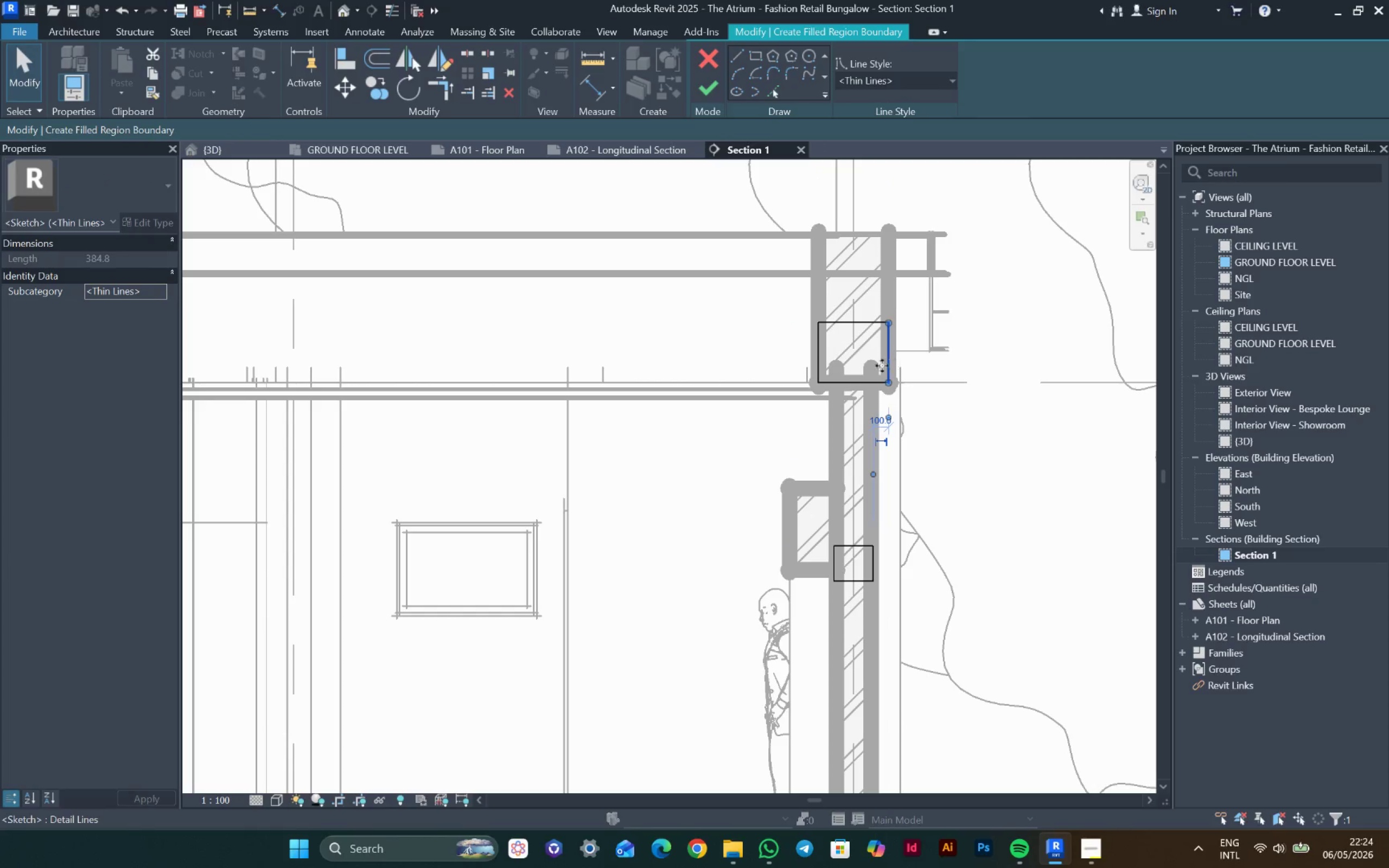 
key(Escape)
 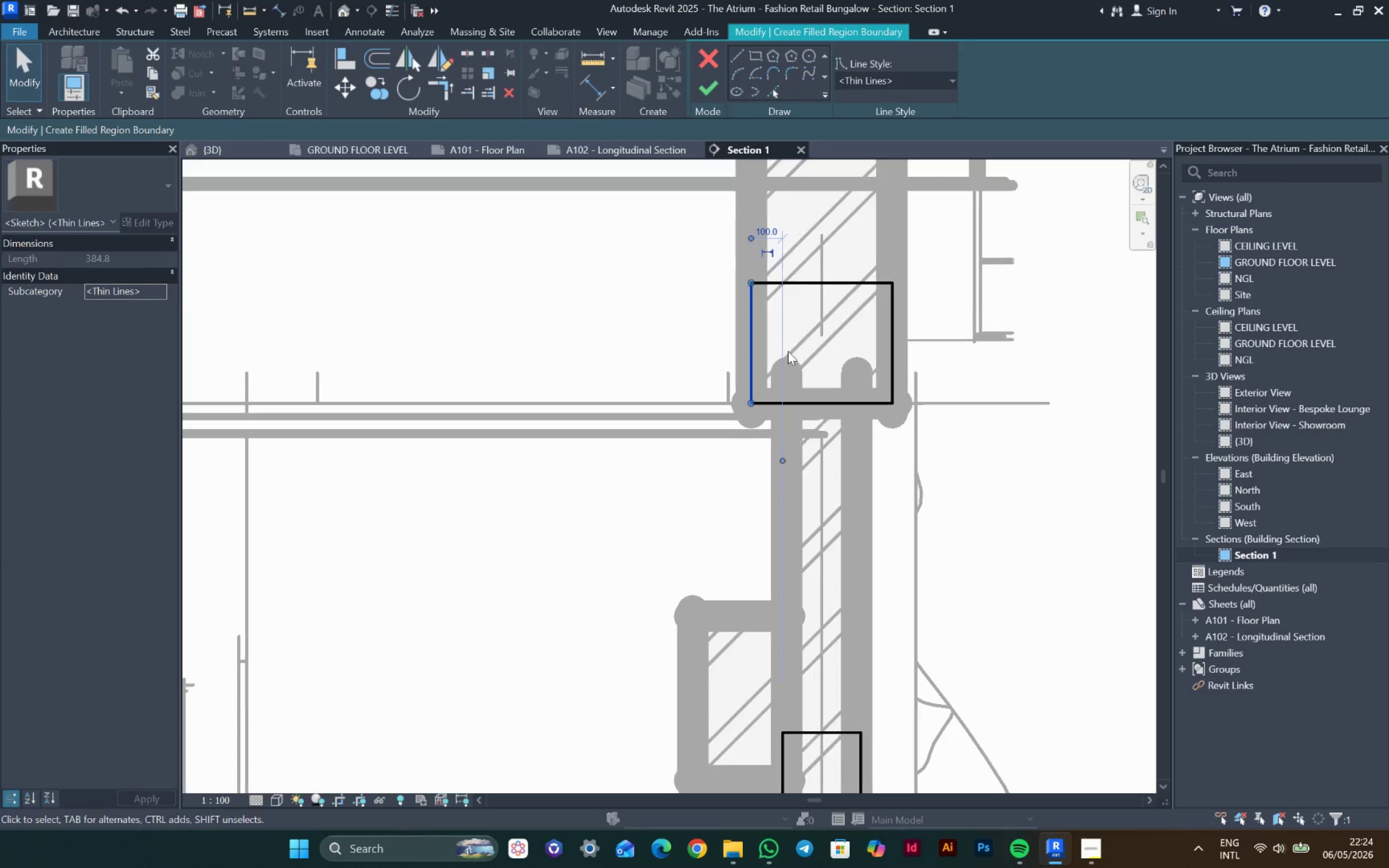 
scroll: coordinate [864, 403], scroll_direction: up, amount: 5.0
 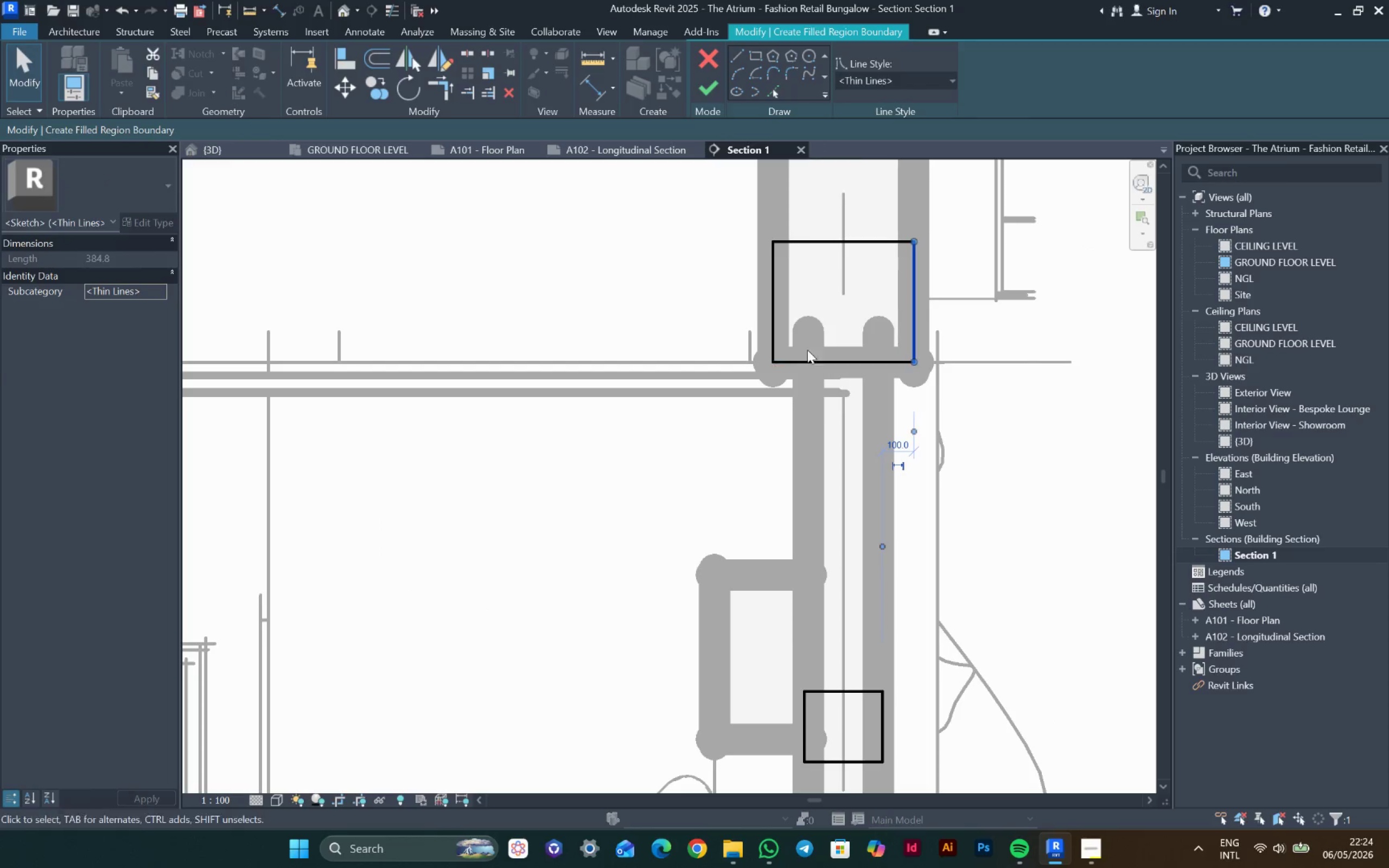 
left_click([811, 286])
 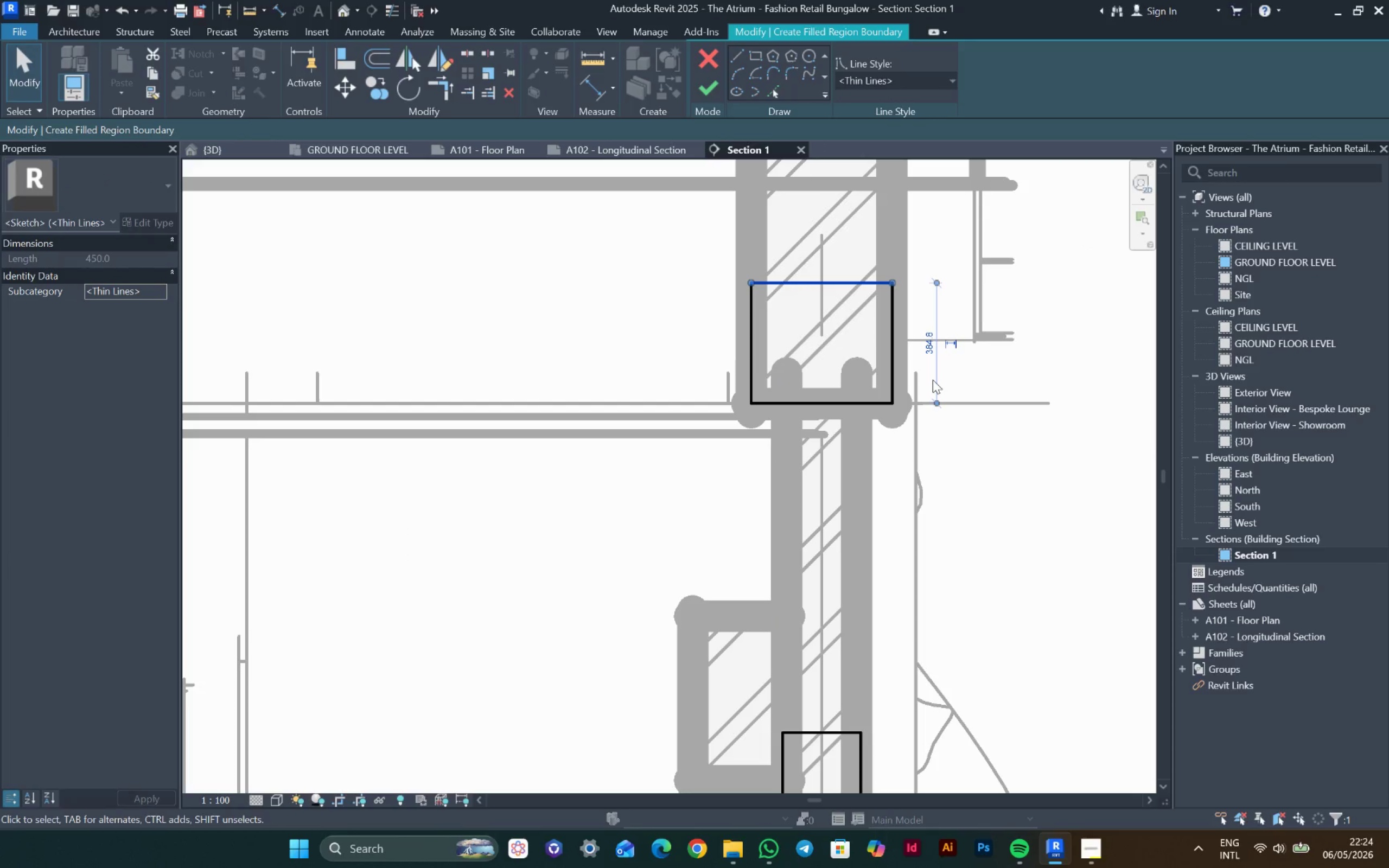 
left_click([933, 343])
 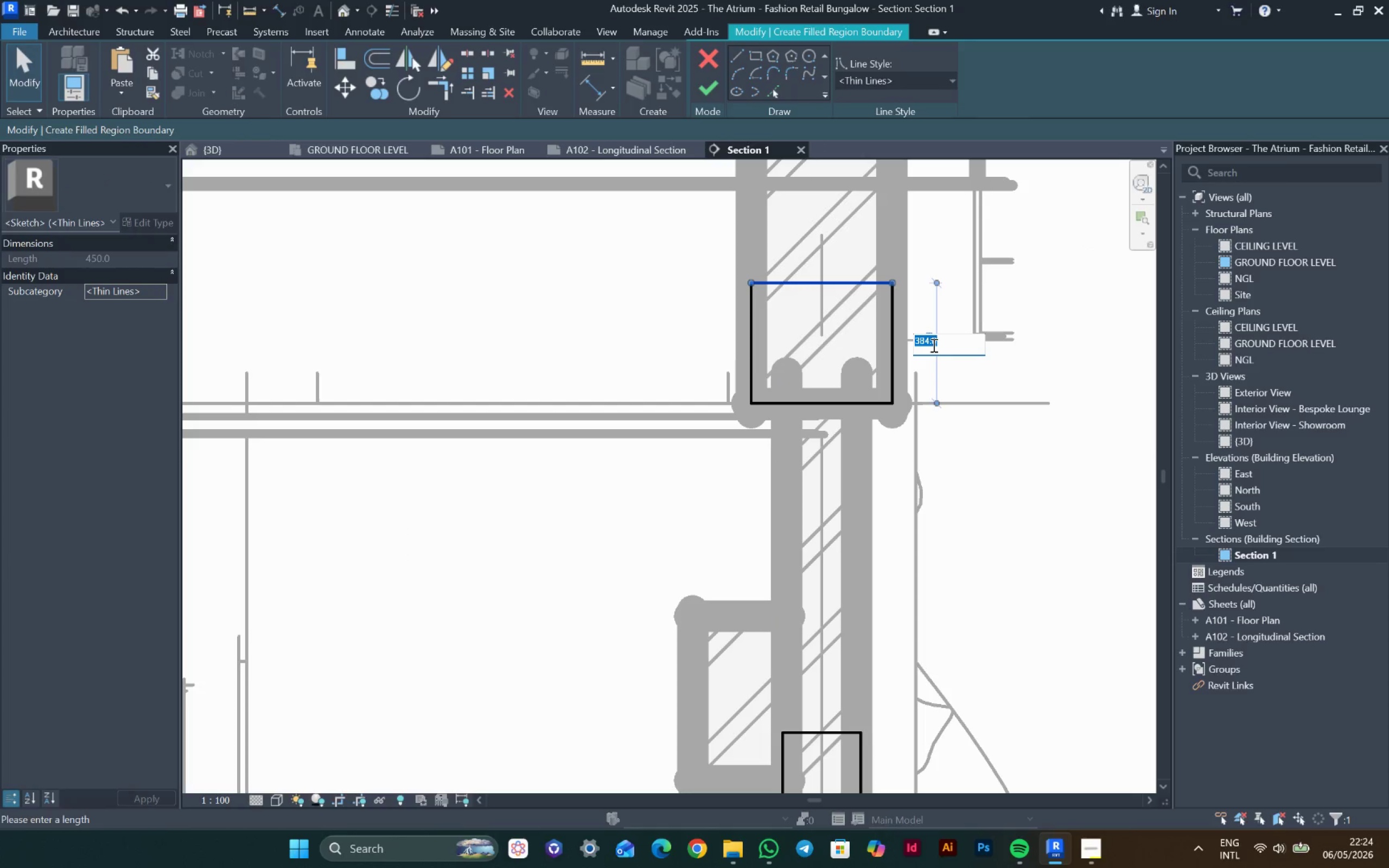 
type(350)
 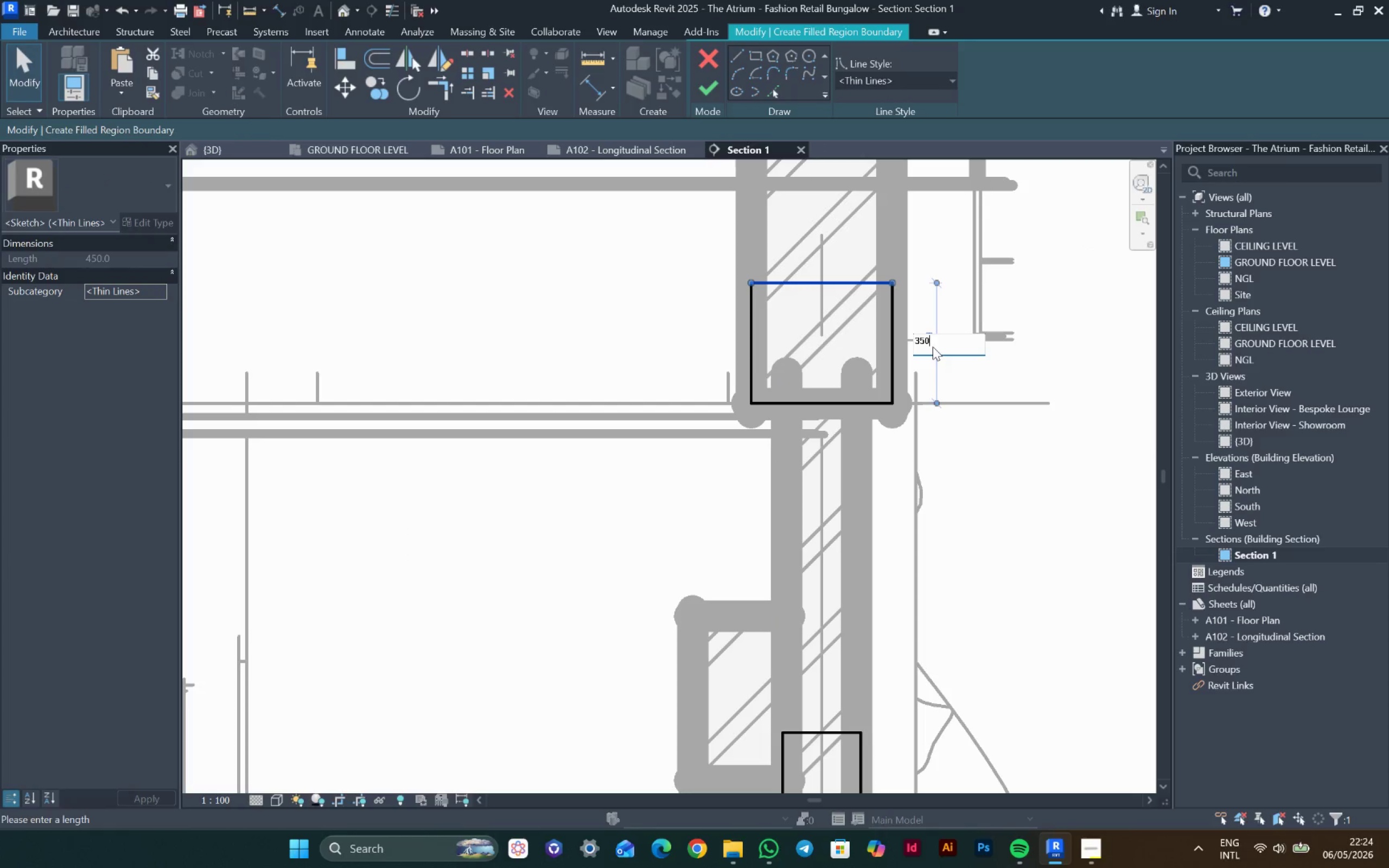 
key(Enter)
 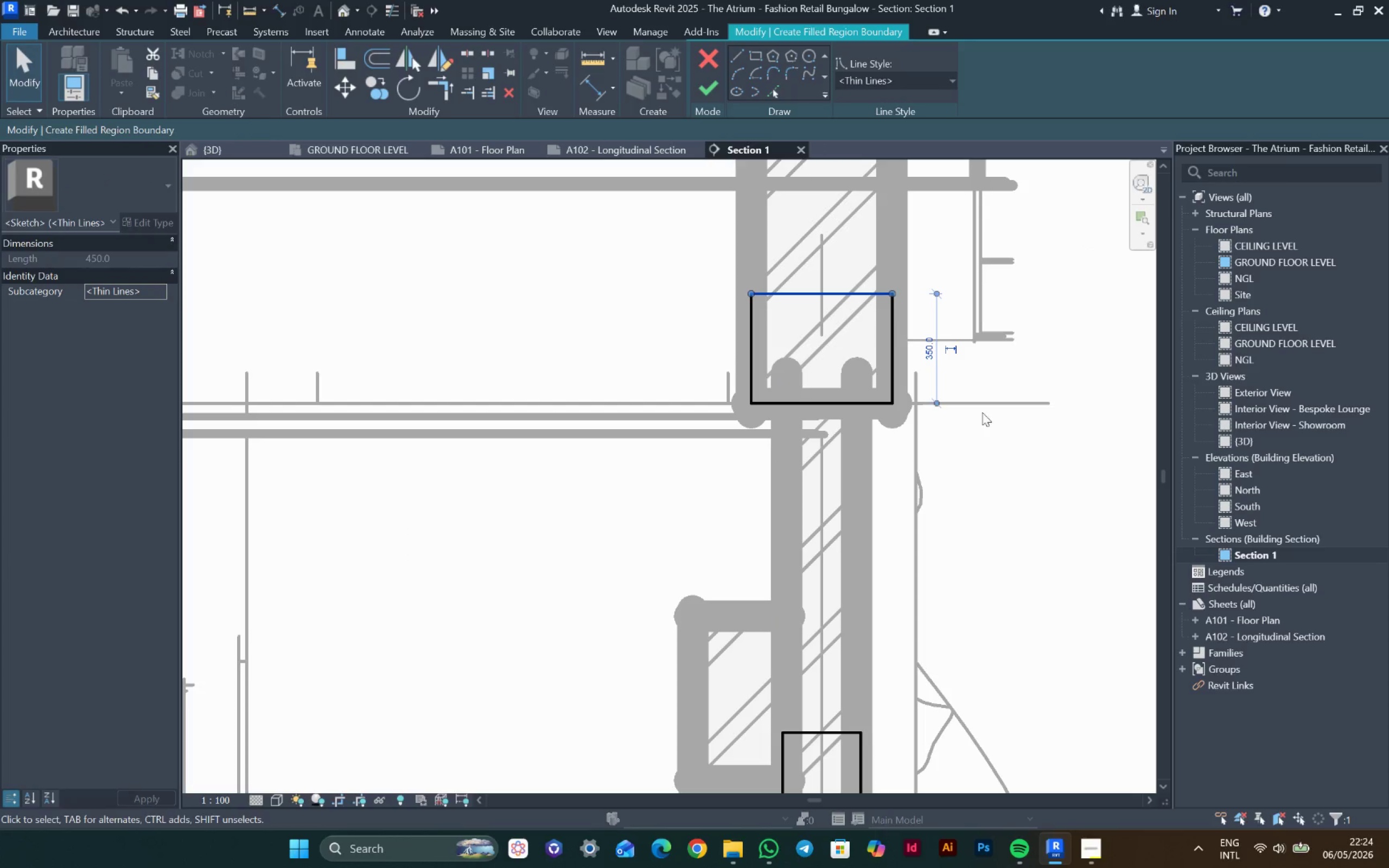 
scroll: coordinate [985, 410], scroll_direction: down, amount: 5.0
 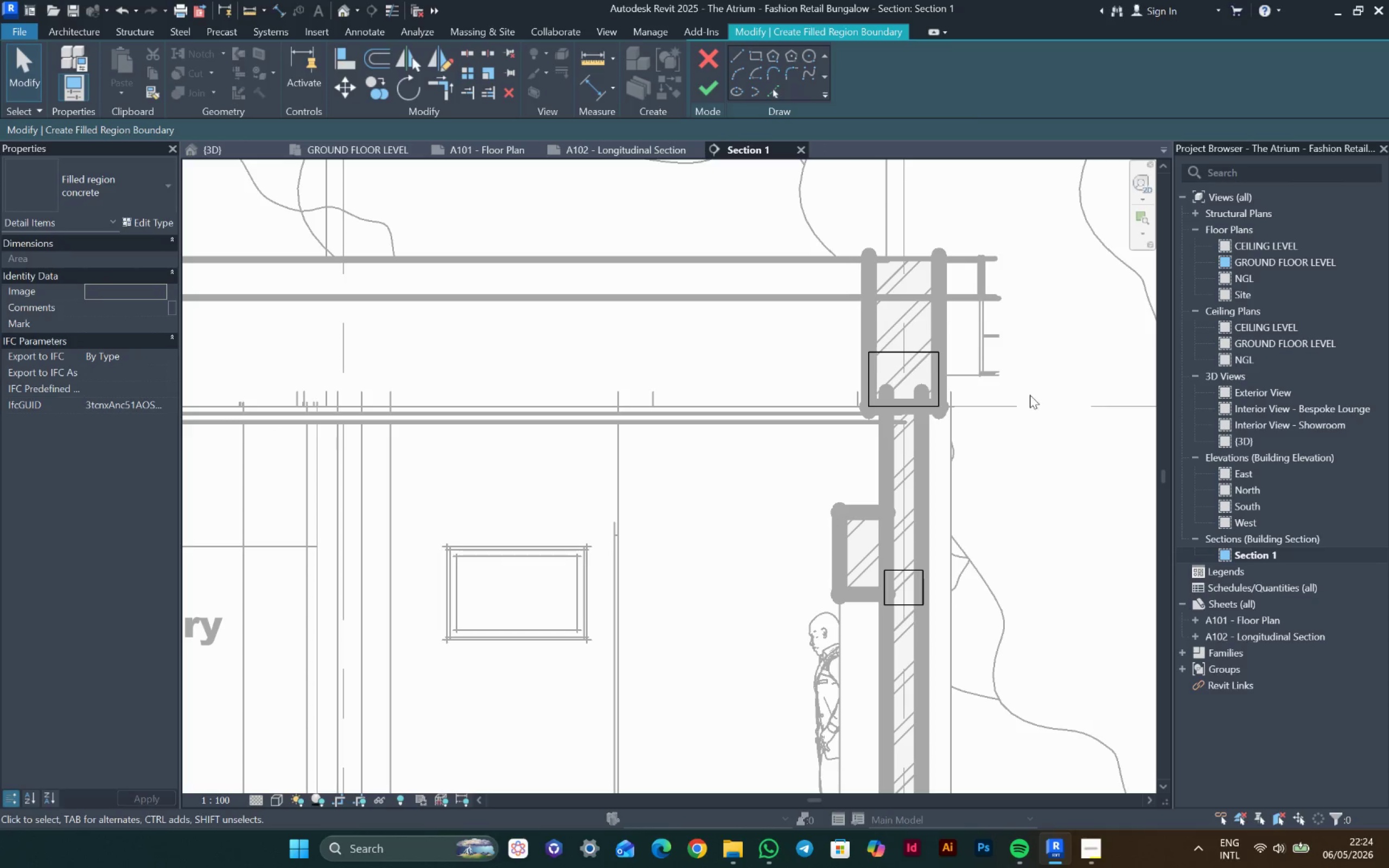 
left_click_drag(start_coordinate=[963, 360], to_coordinate=[1048, 411])
 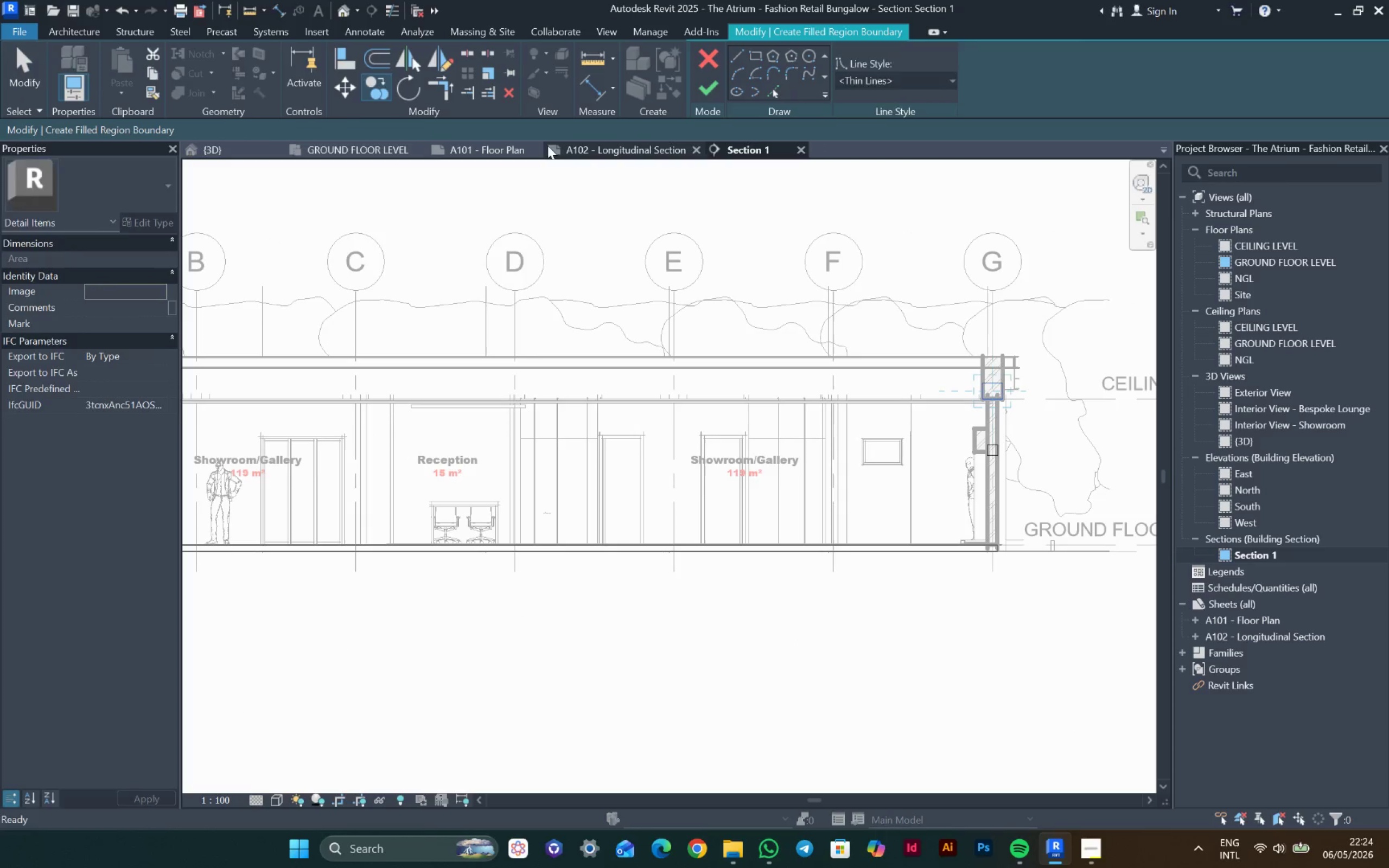 
scroll: coordinate [1028, 396], scroll_direction: down, amount: 9.0
 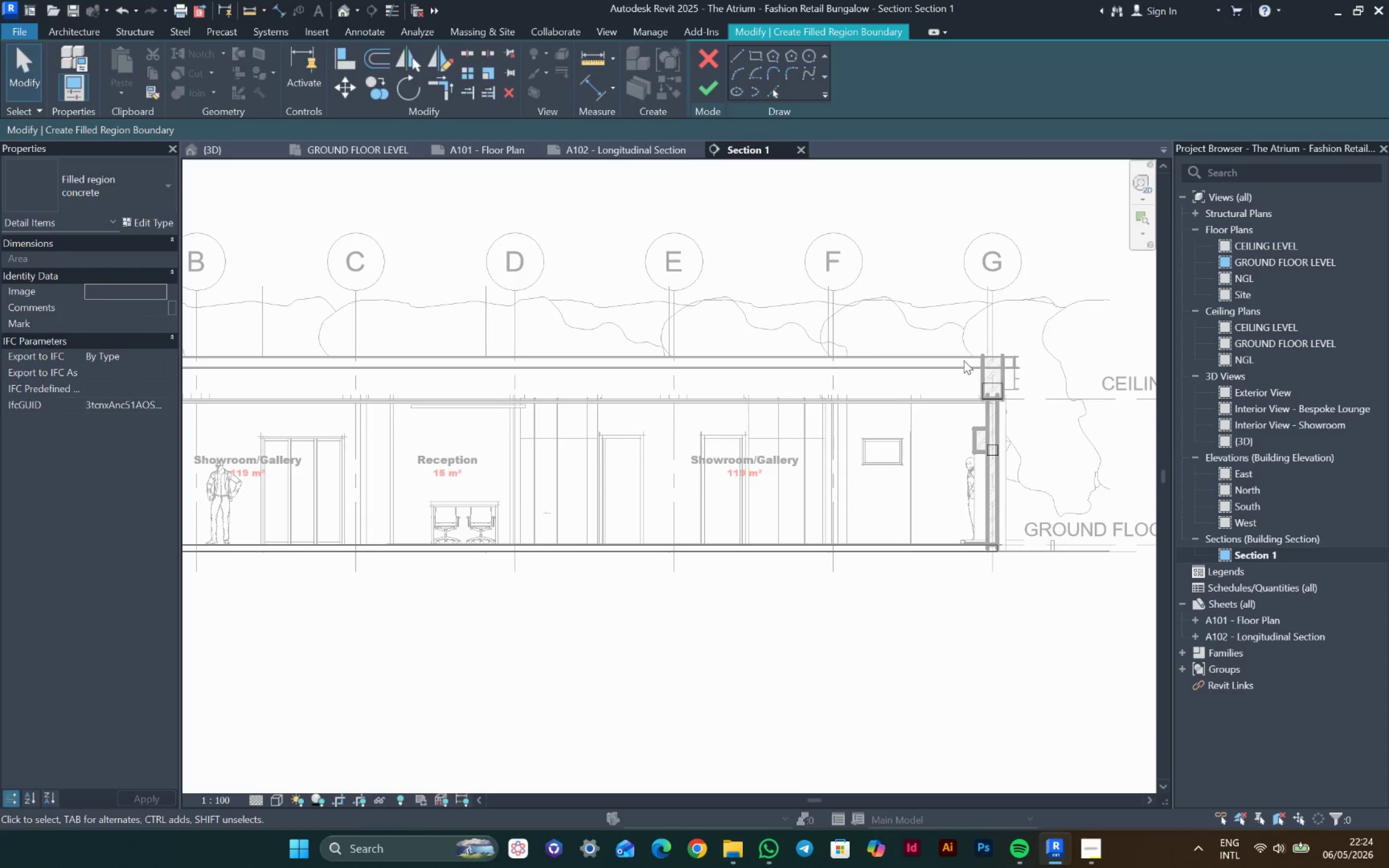 
scroll: coordinate [946, 396], scroll_direction: up, amount: 5.0
 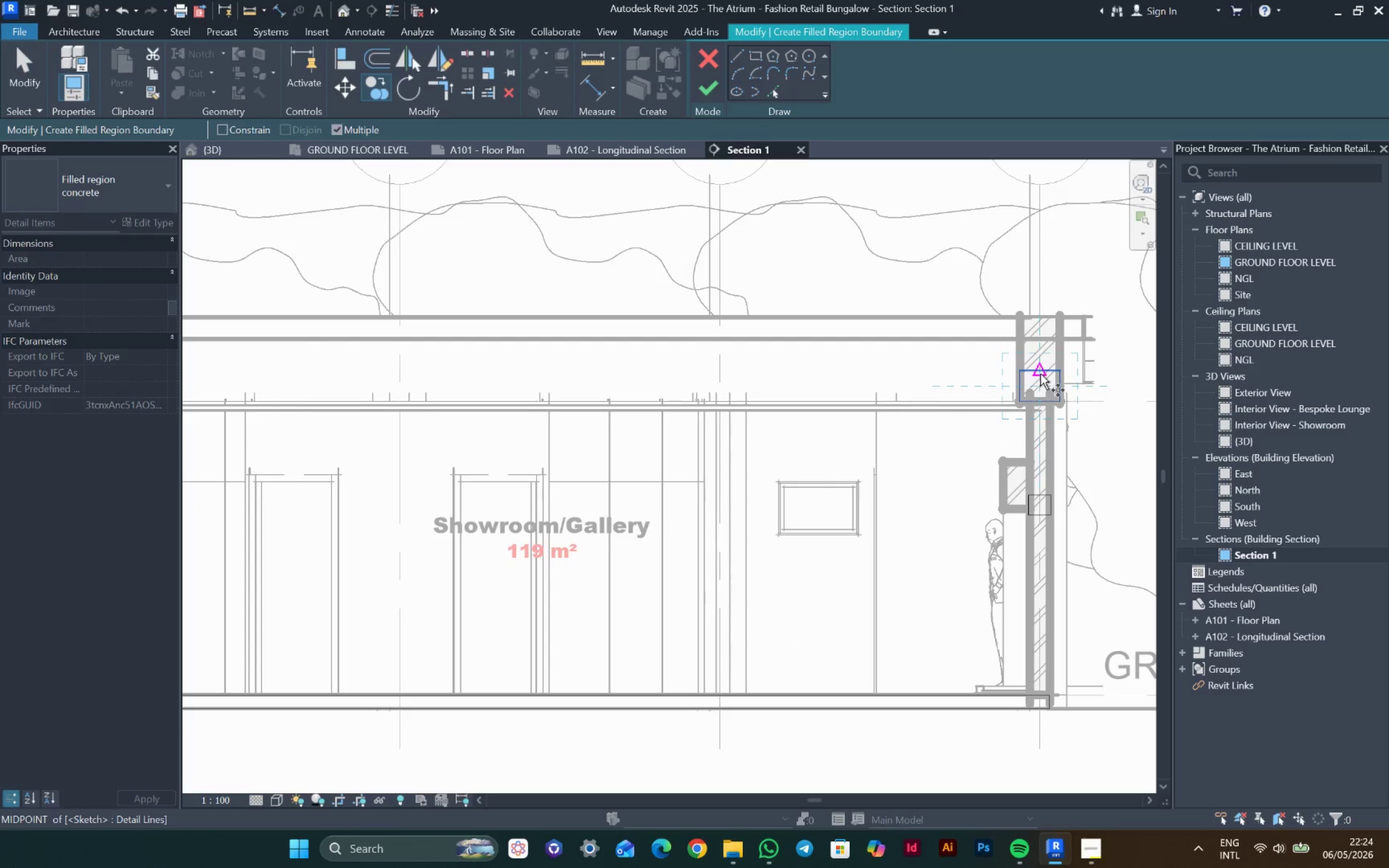 
scroll: coordinate [1049, 372], scroll_direction: down, amount: 5.0
 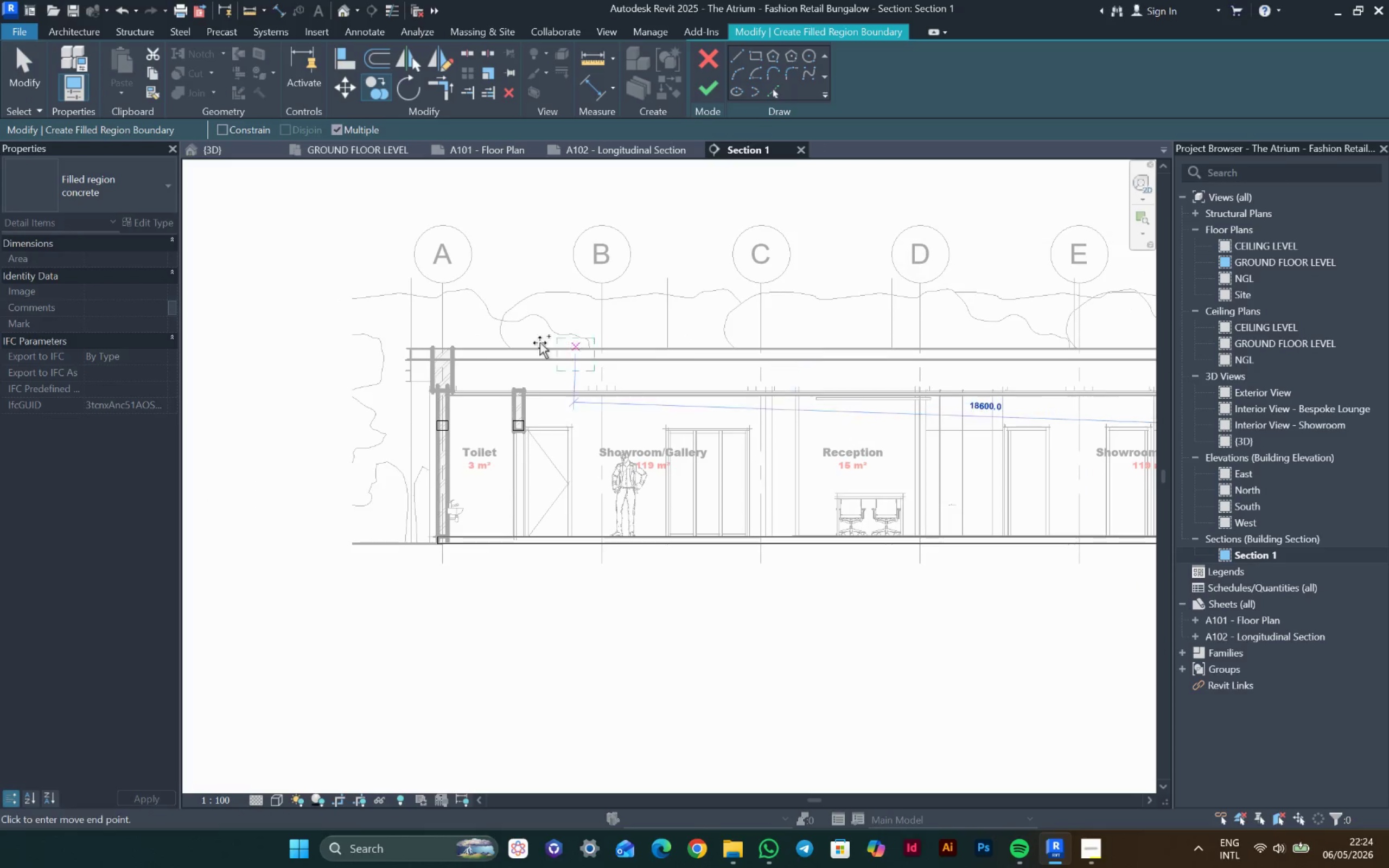 
scroll: coordinate [416, 366], scroll_direction: up, amount: 4.0
 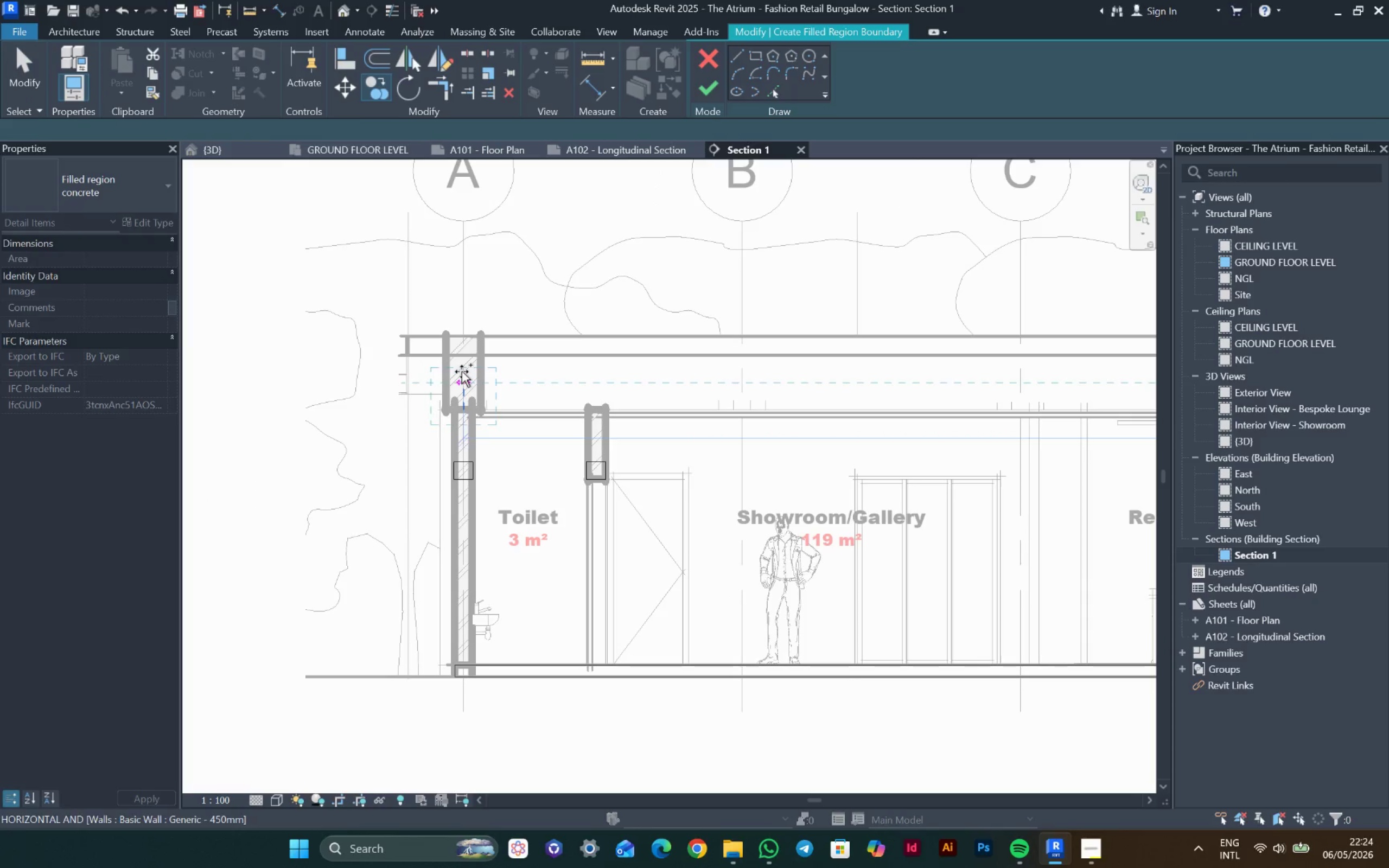 
key(Escape)
 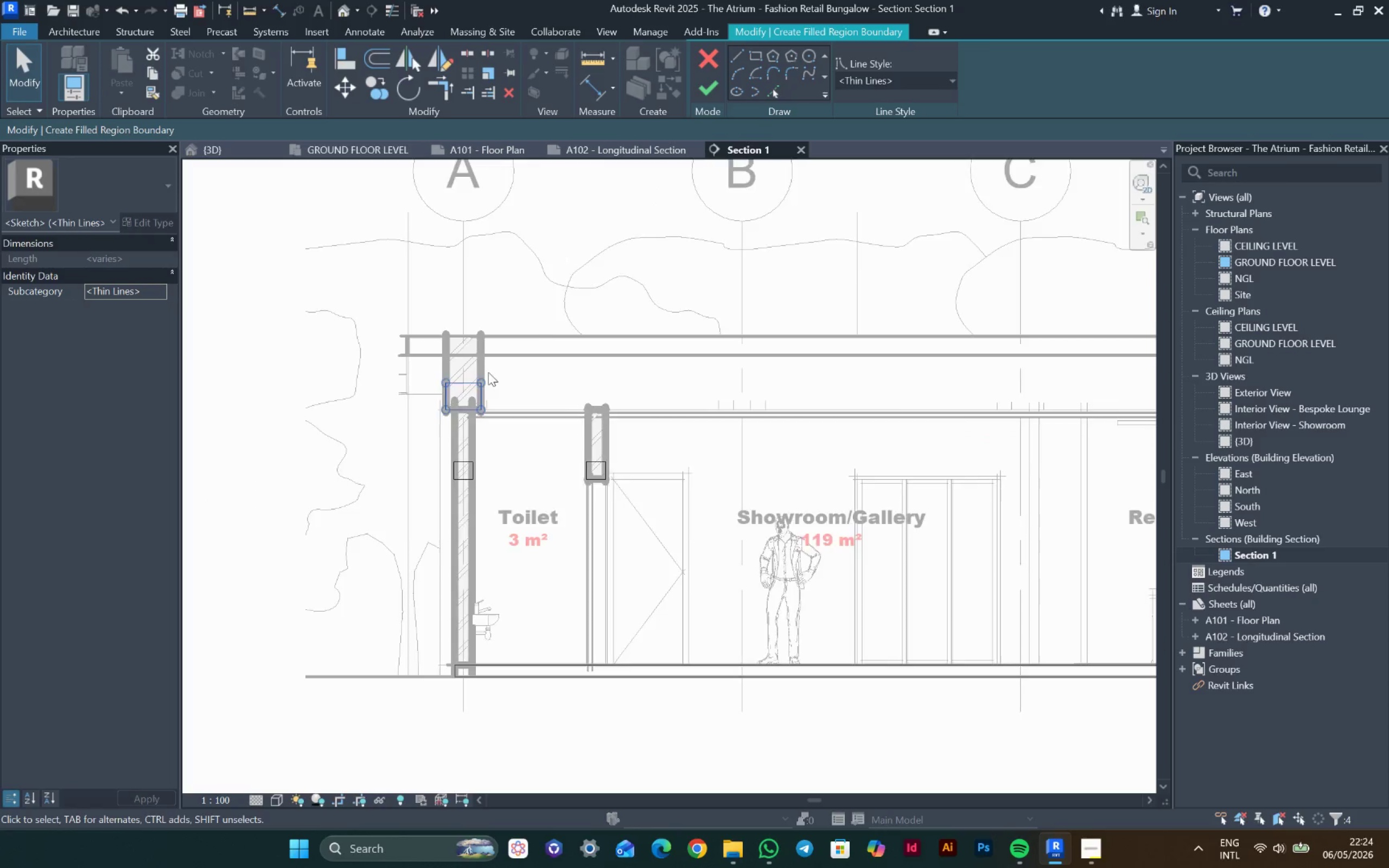 
scroll: coordinate [489, 374], scroll_direction: down, amount: 6.0
 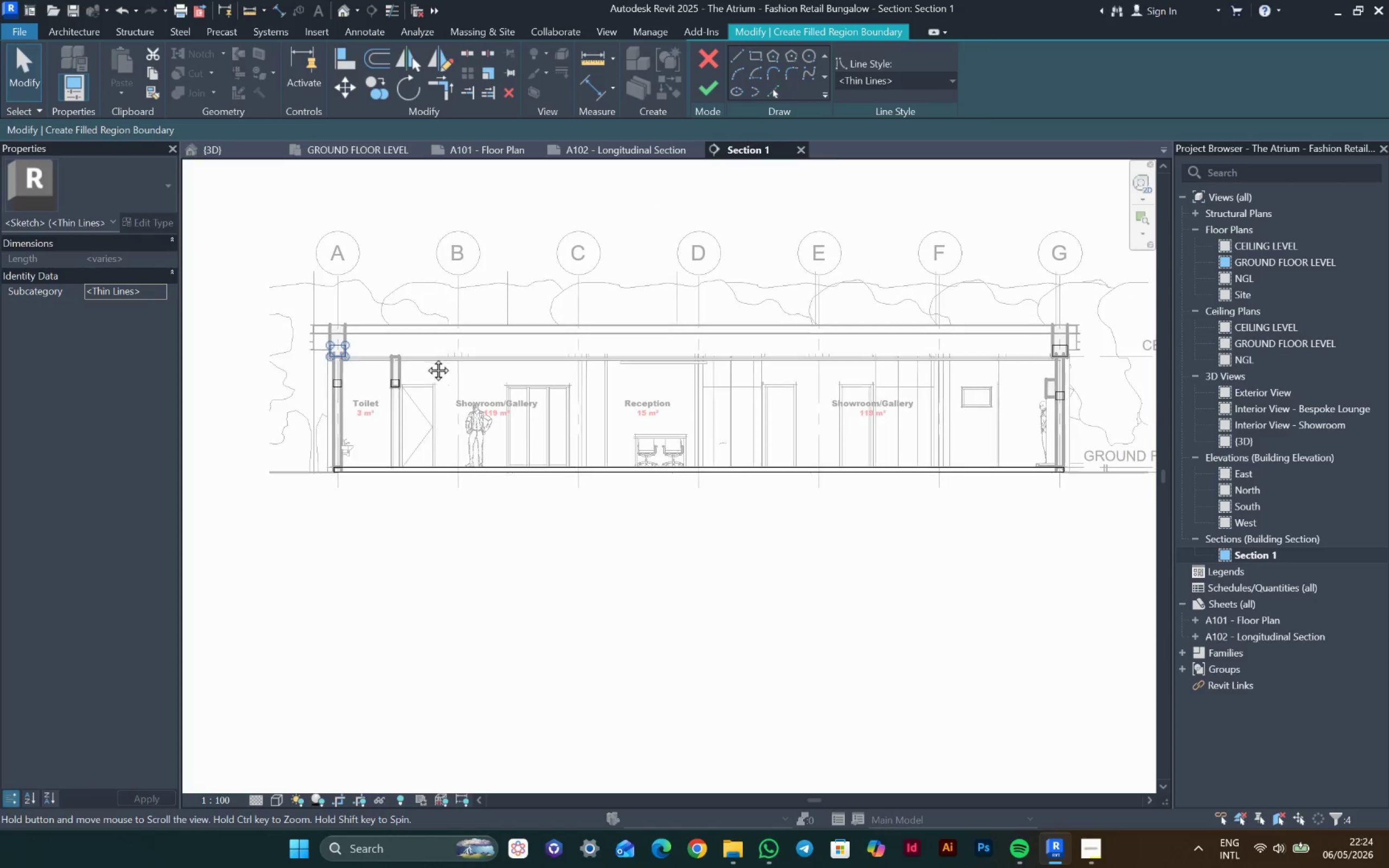 
key(Escape)
 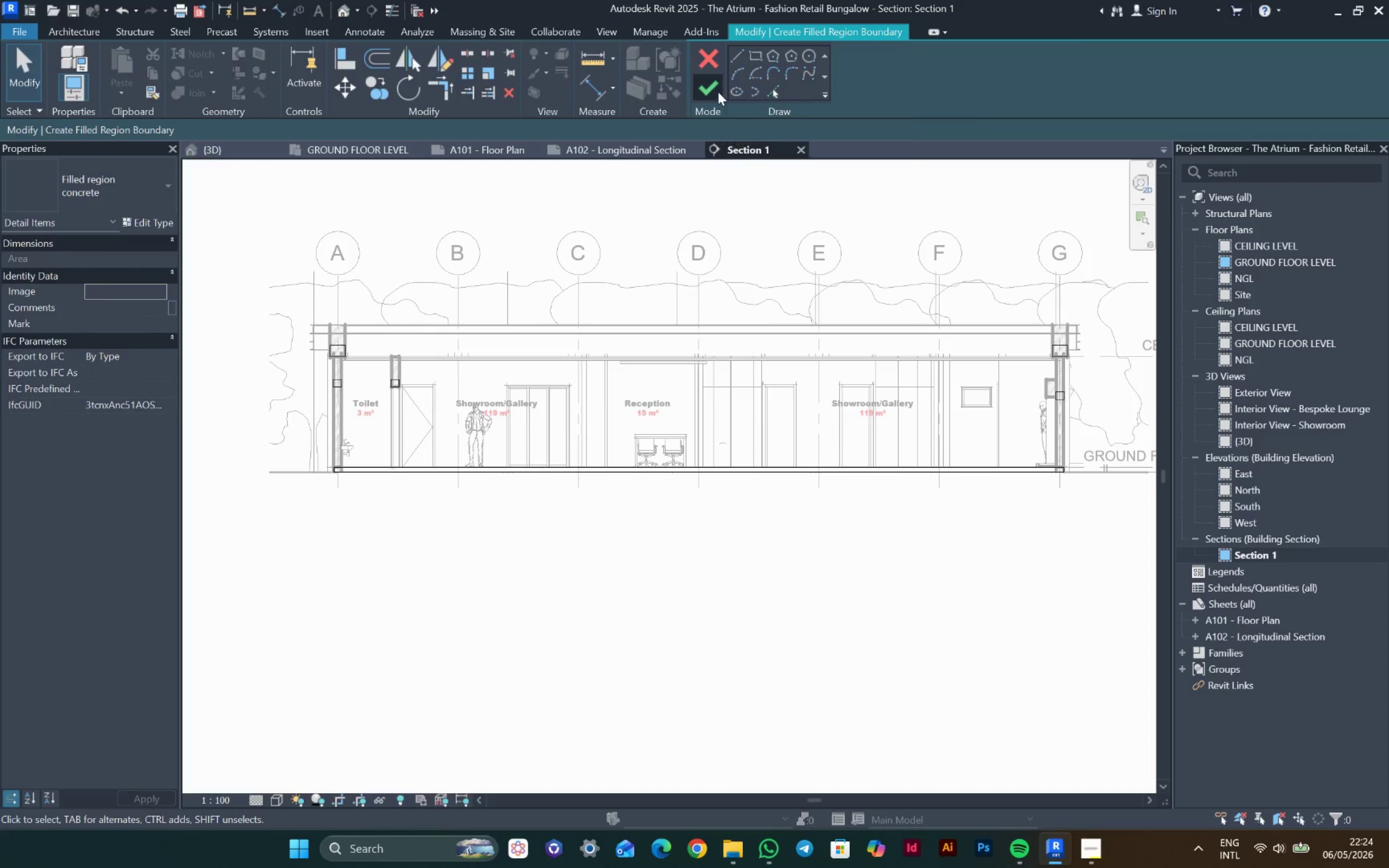 
scroll: coordinate [358, 391], scroll_direction: up, amount: 19.0
 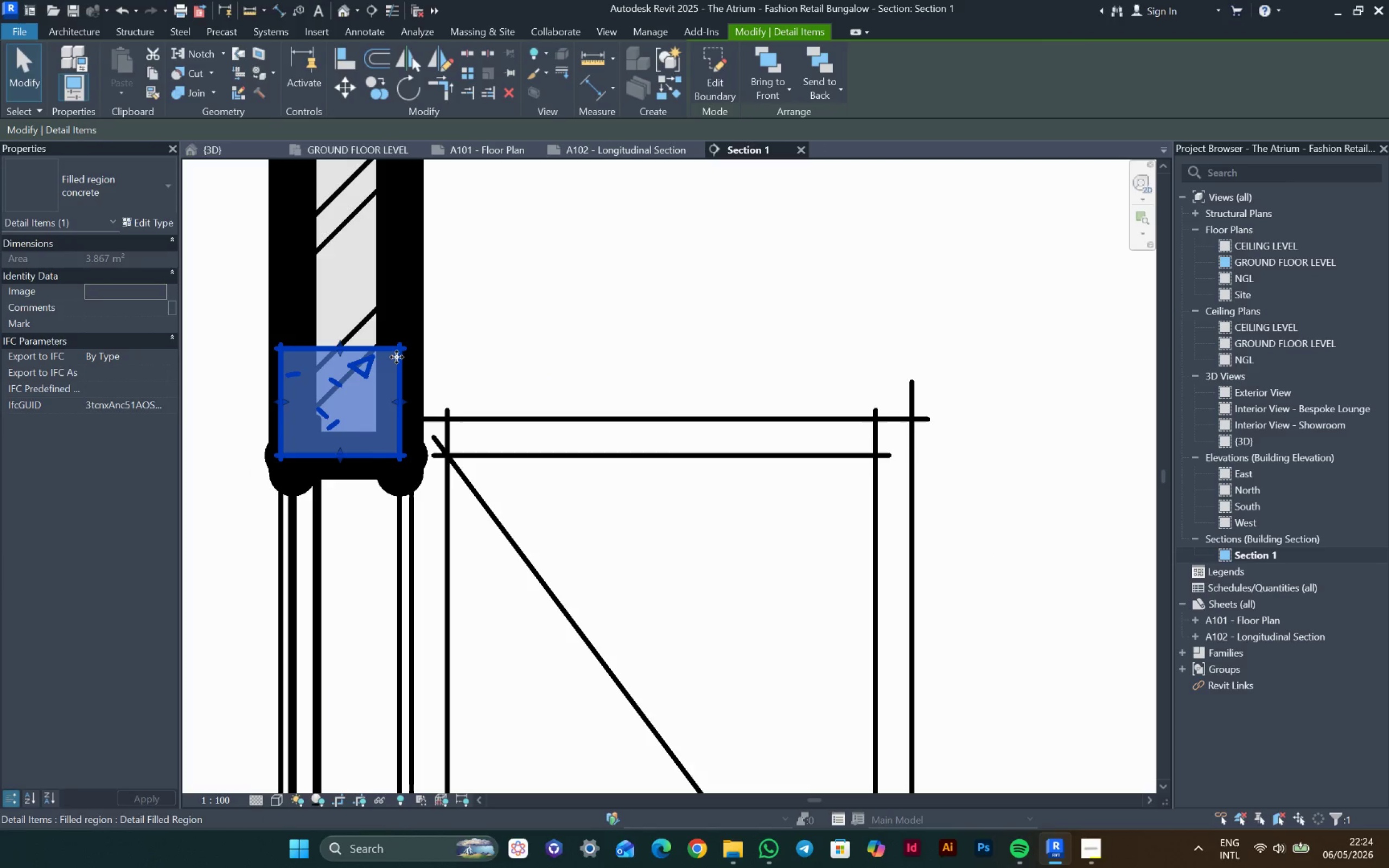 
right_click([398, 355])
 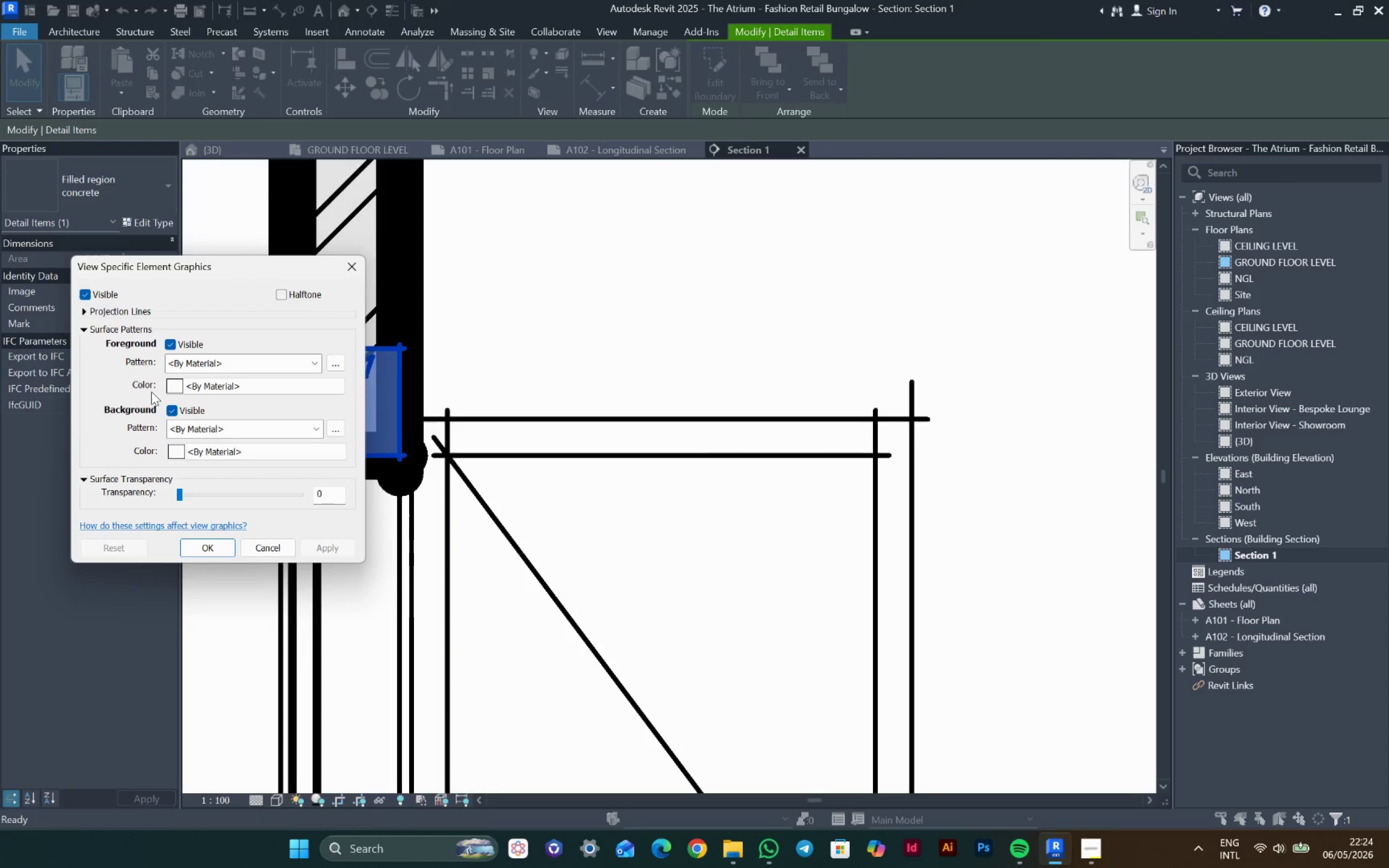 
left_click([84, 311])
 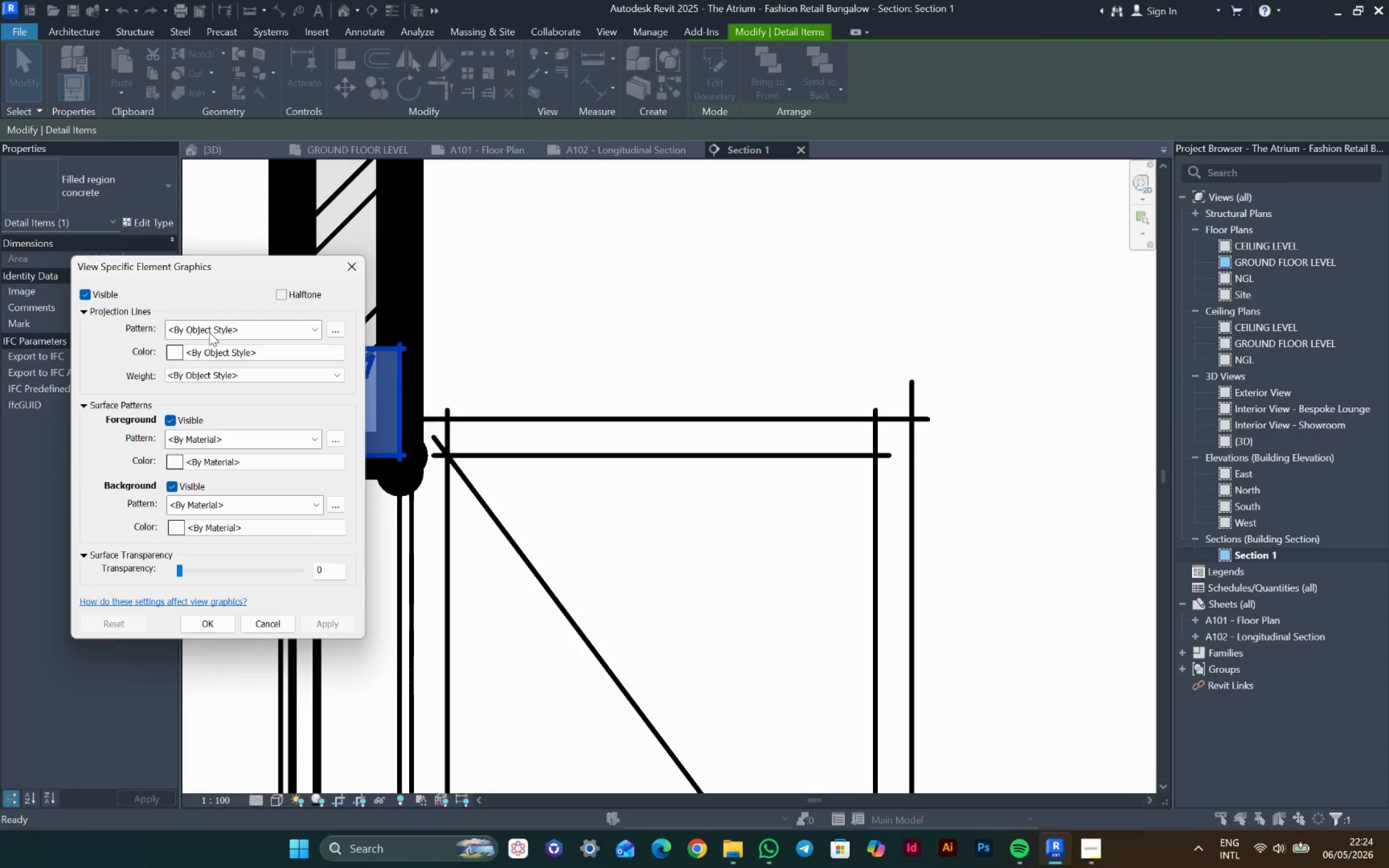 
left_click([214, 333])
 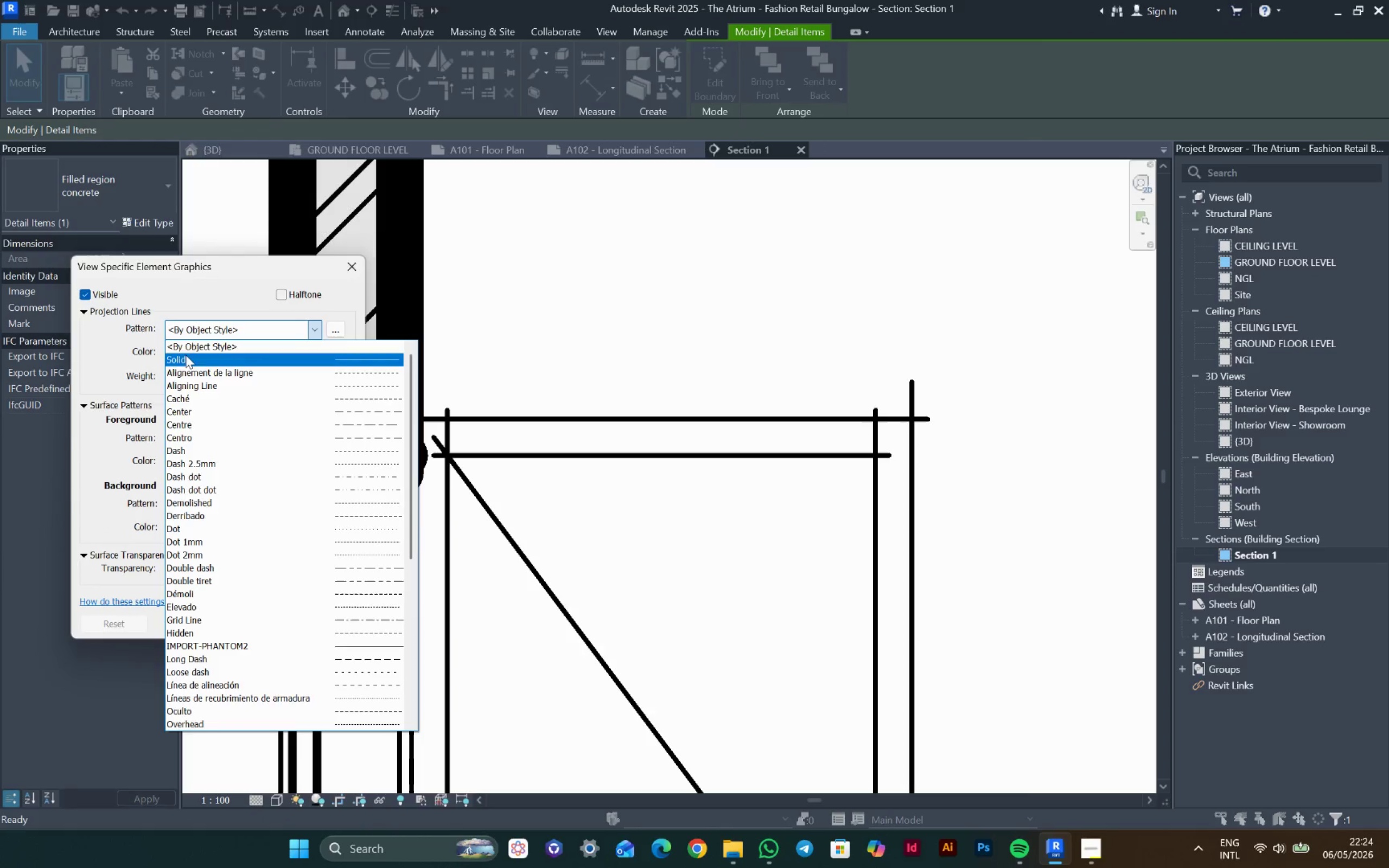 
left_click([182, 360])
 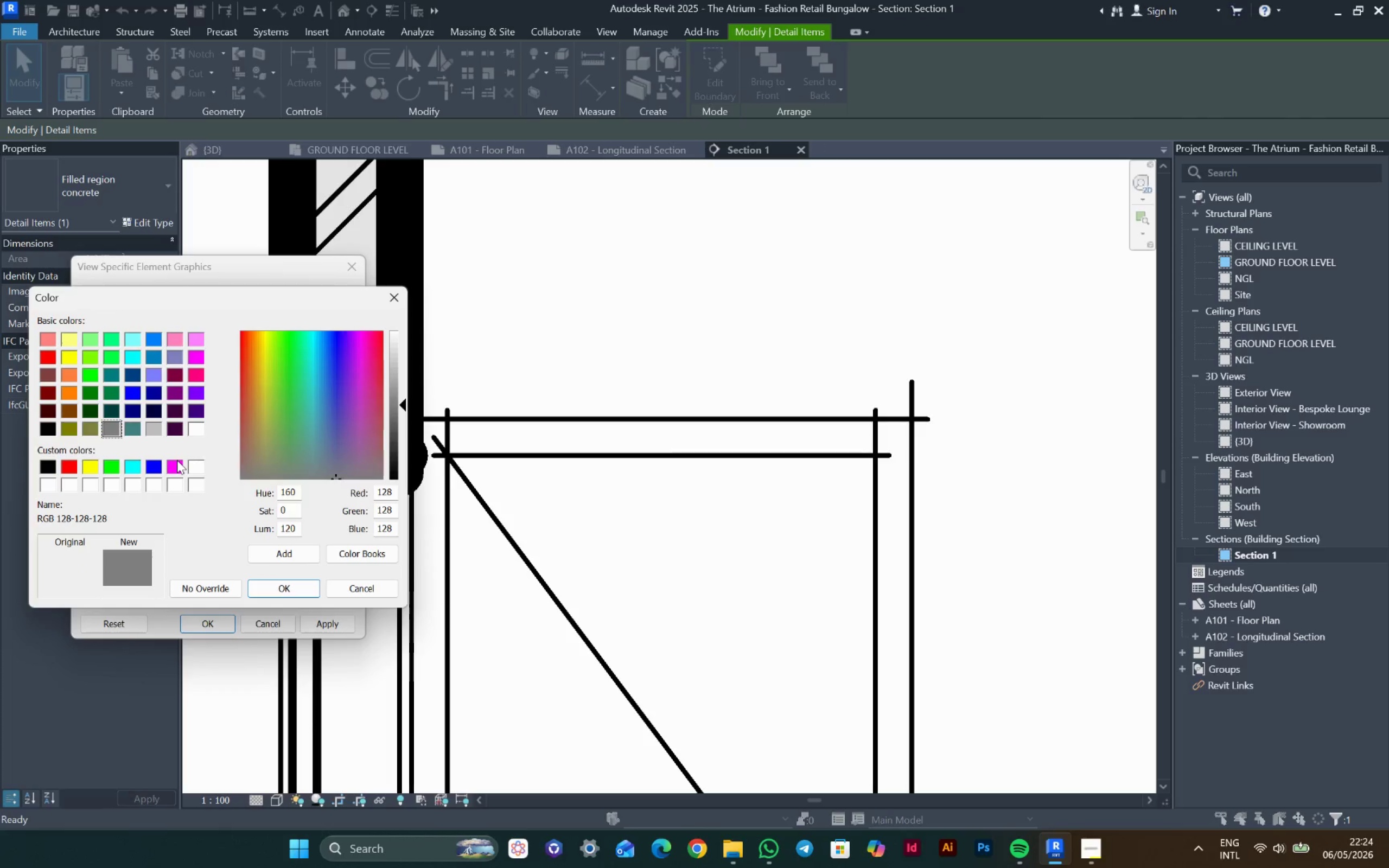 
left_click_drag(start_coordinate=[245, 292], to_coordinate=[126, 303])
 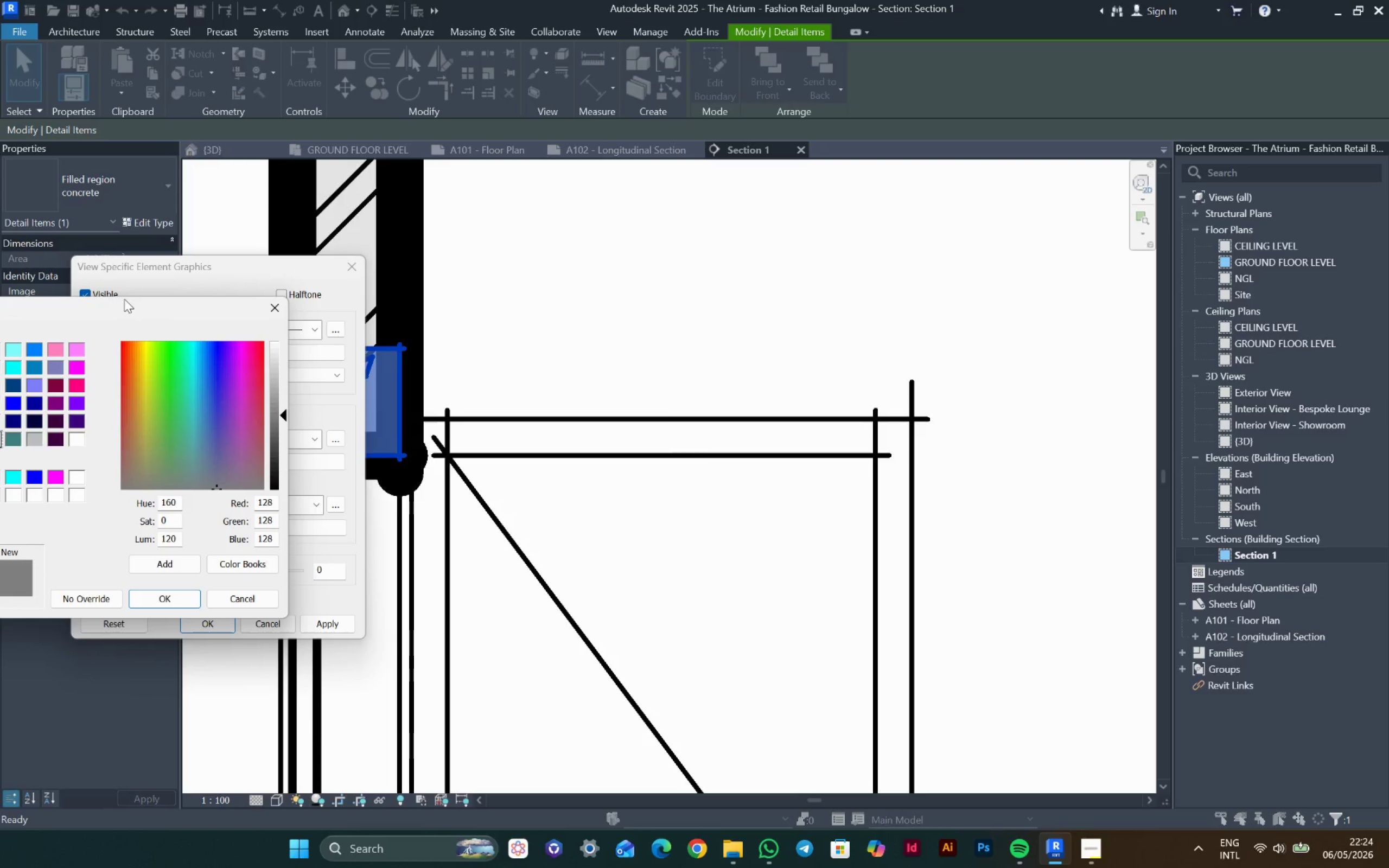 
left_click_drag(start_coordinate=[143, 309], to_coordinate=[442, 465])
 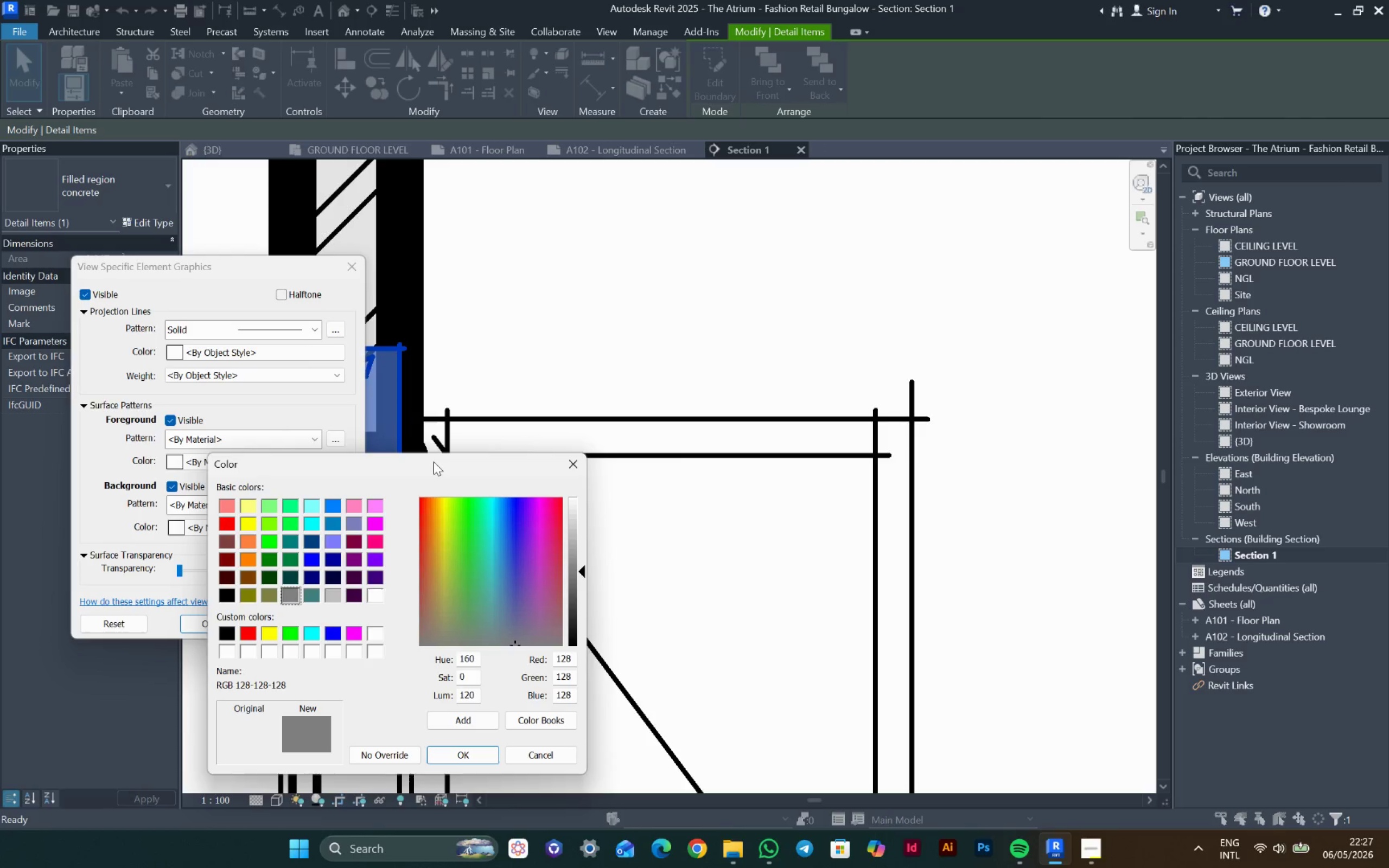 
wait(151.43)
 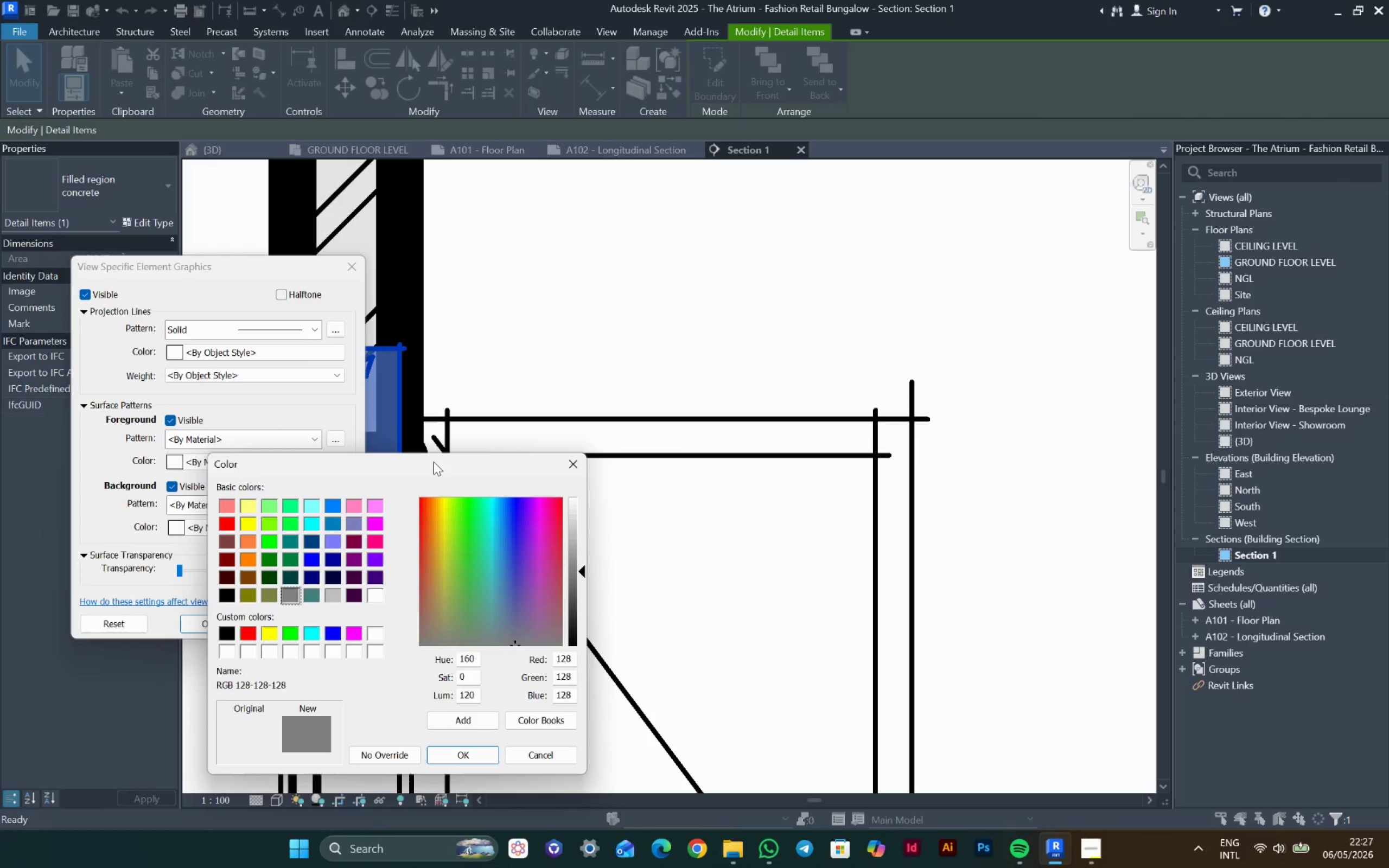 
left_click([1036, 802])
 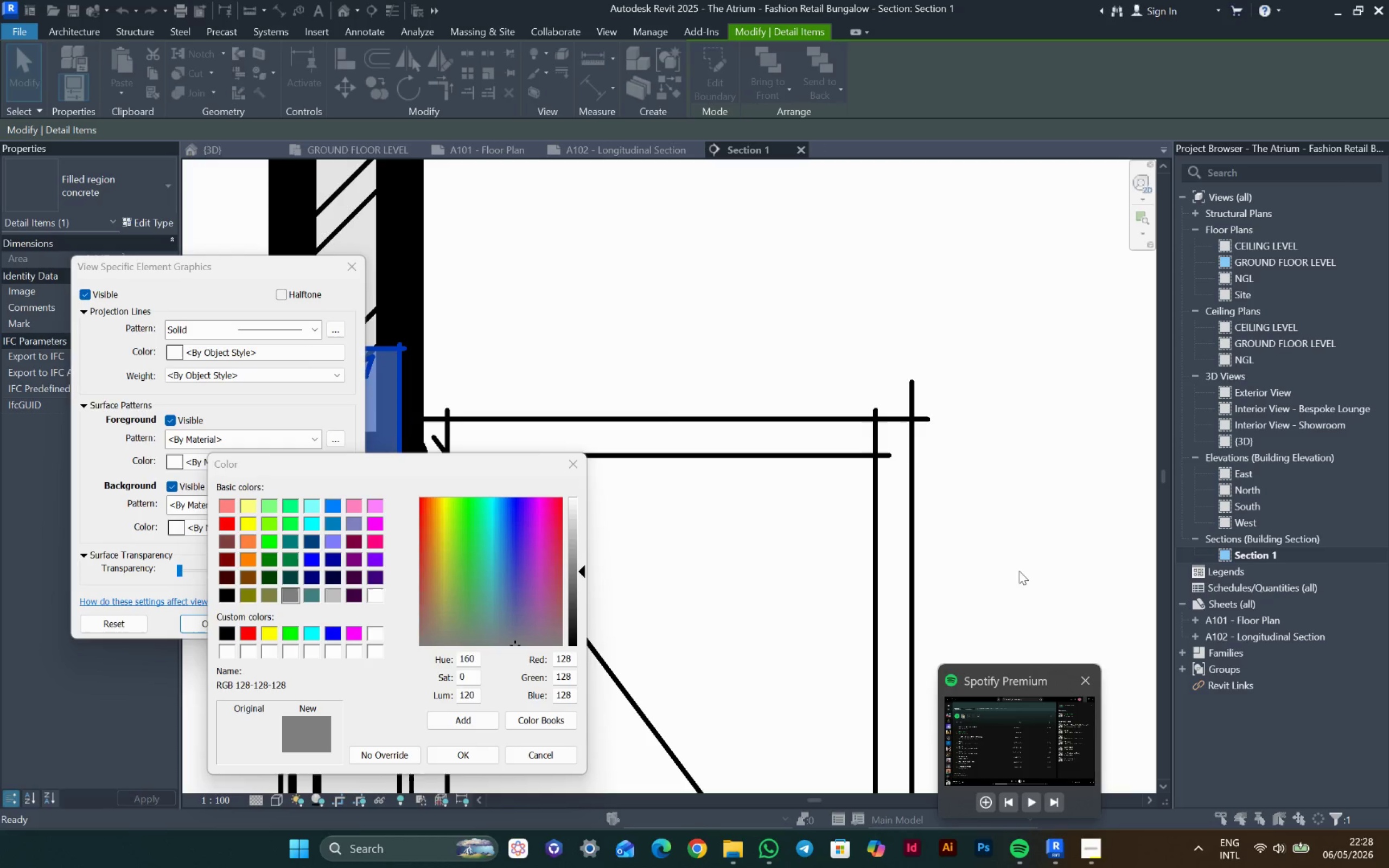 
wait(44.65)
 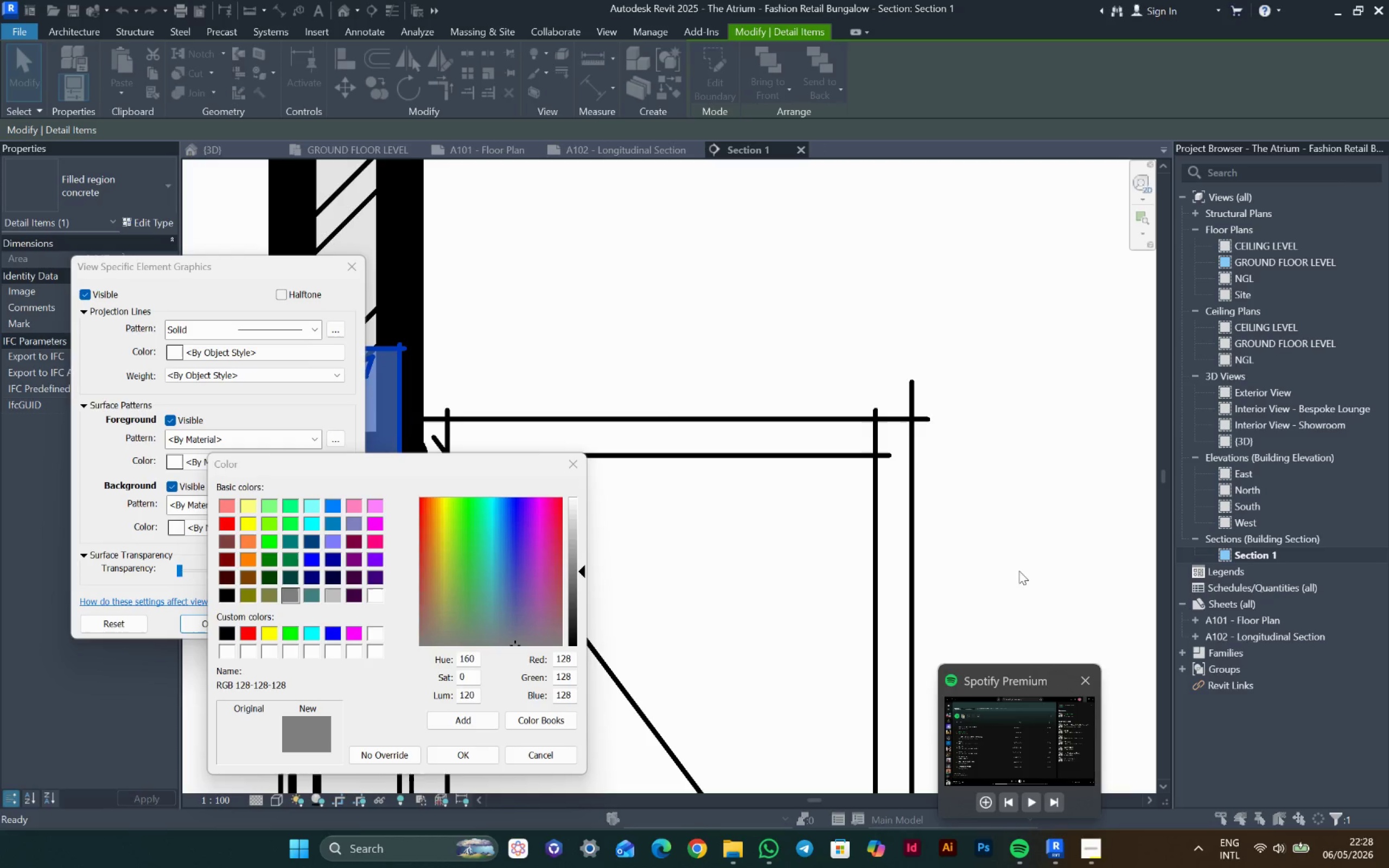 
left_click_drag(start_coordinate=[478, 460], to_coordinate=[743, 302])
 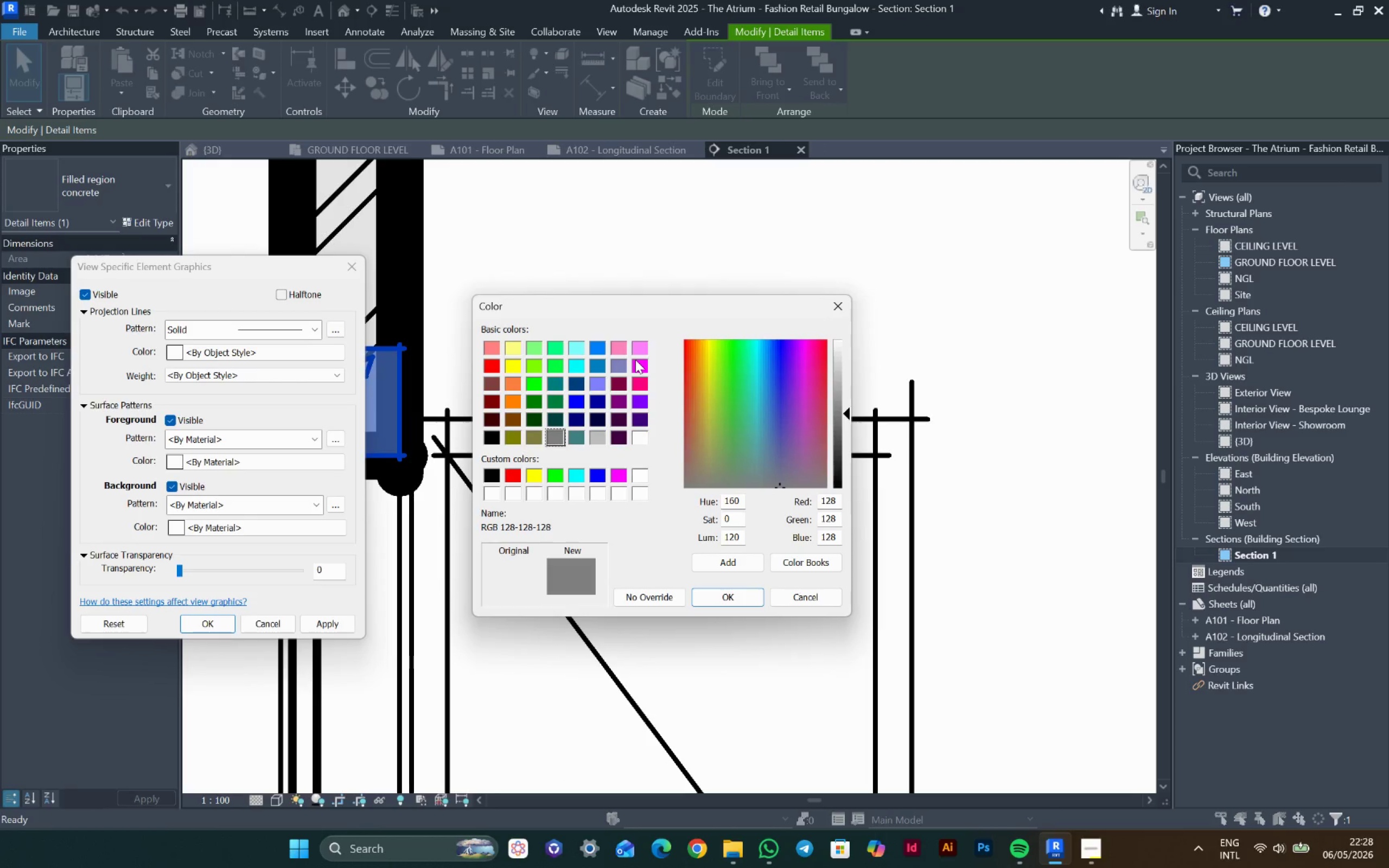 
key(Escape)
 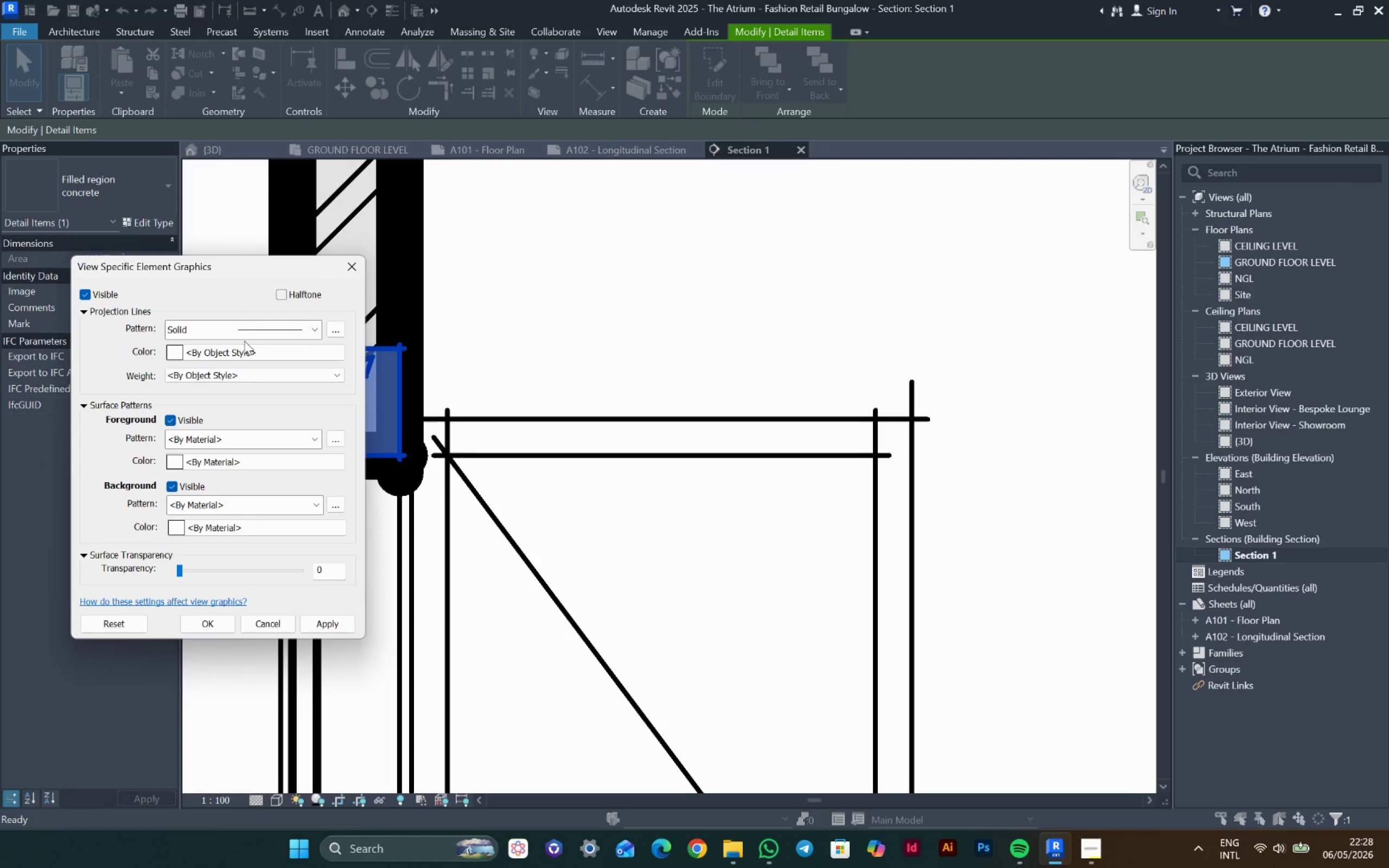 
left_click([237, 349])
 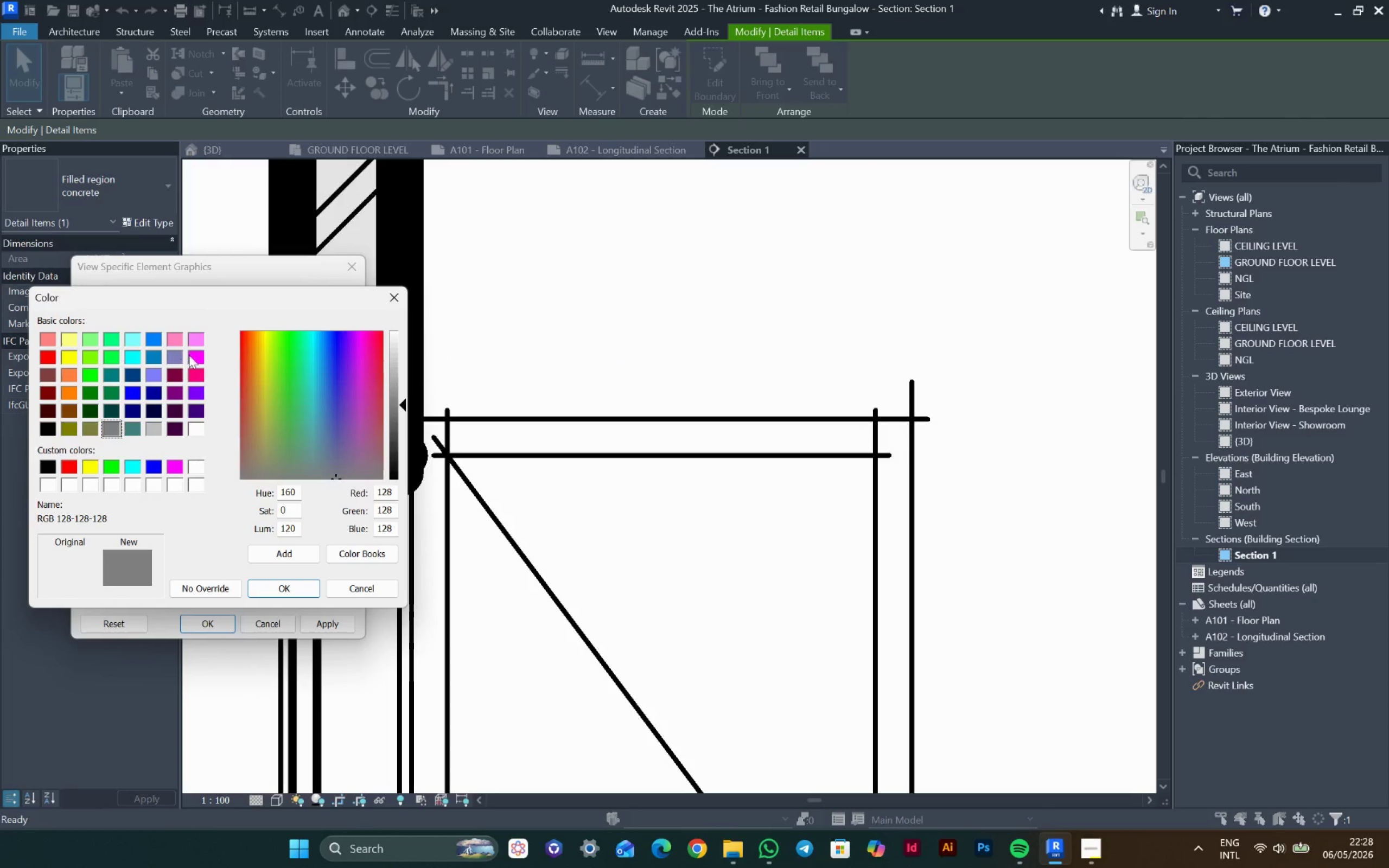 
left_click([196, 342])
 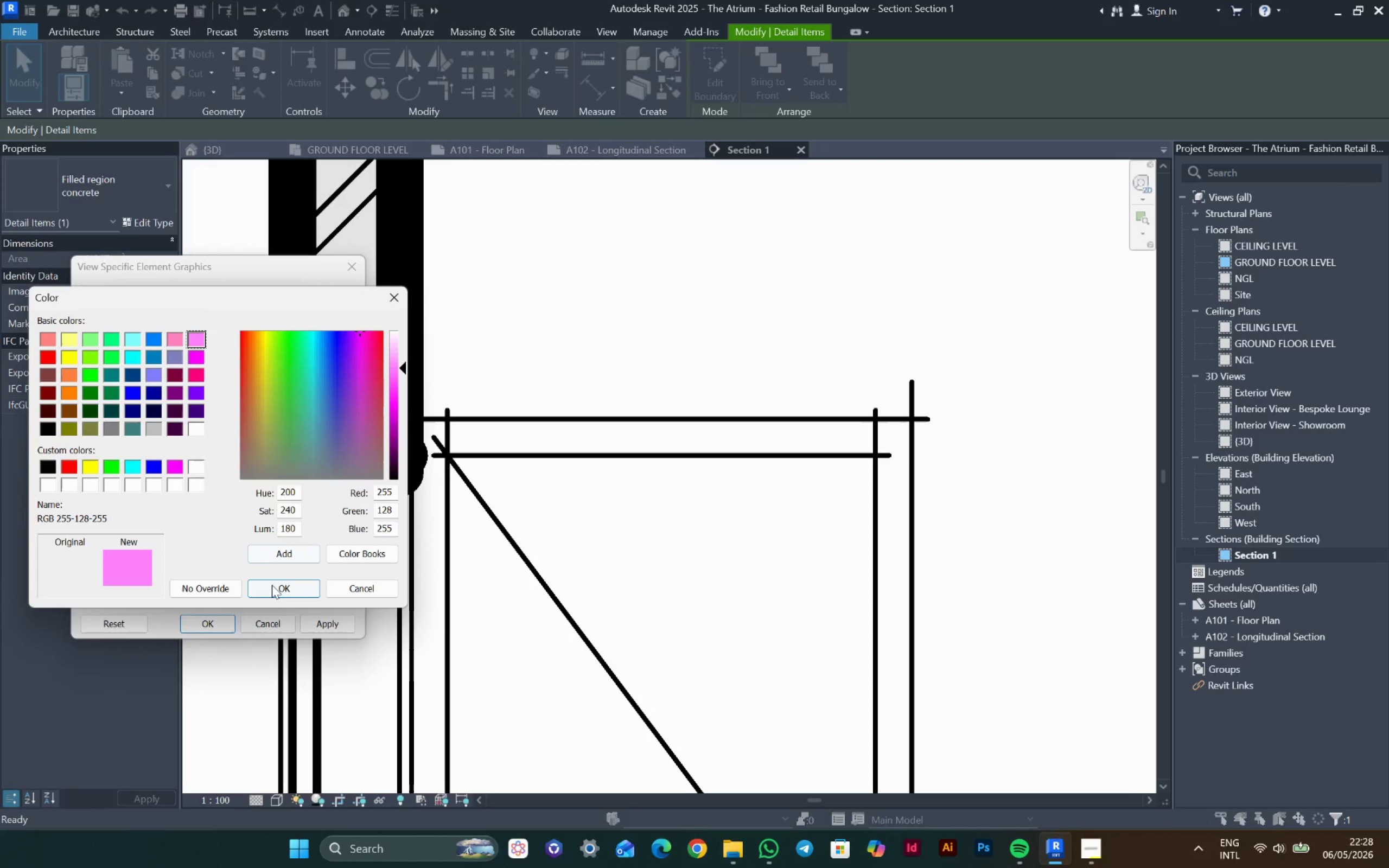 
left_click([272, 586])
 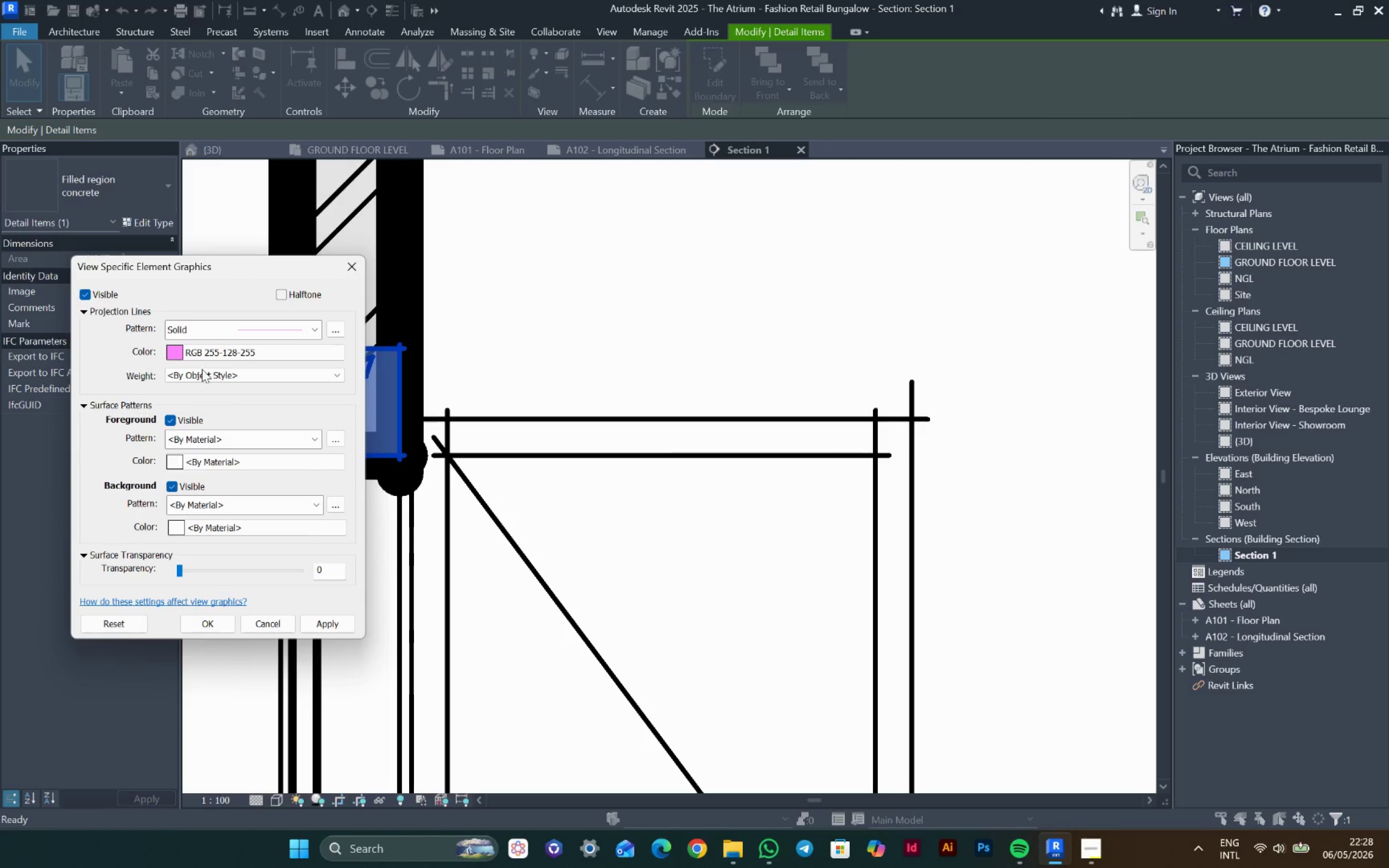 
left_click([196, 378])
 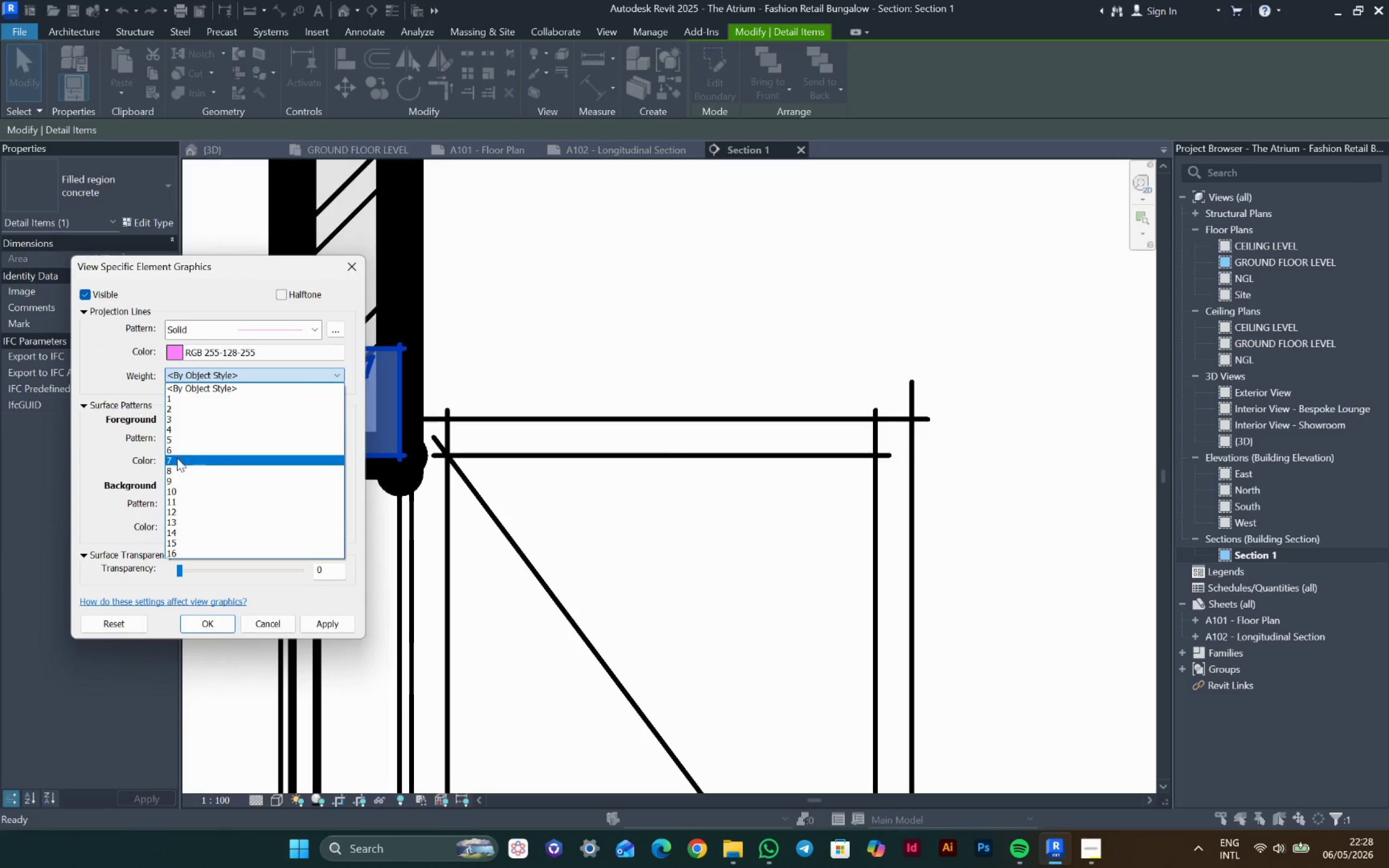 
left_click([182, 440])
 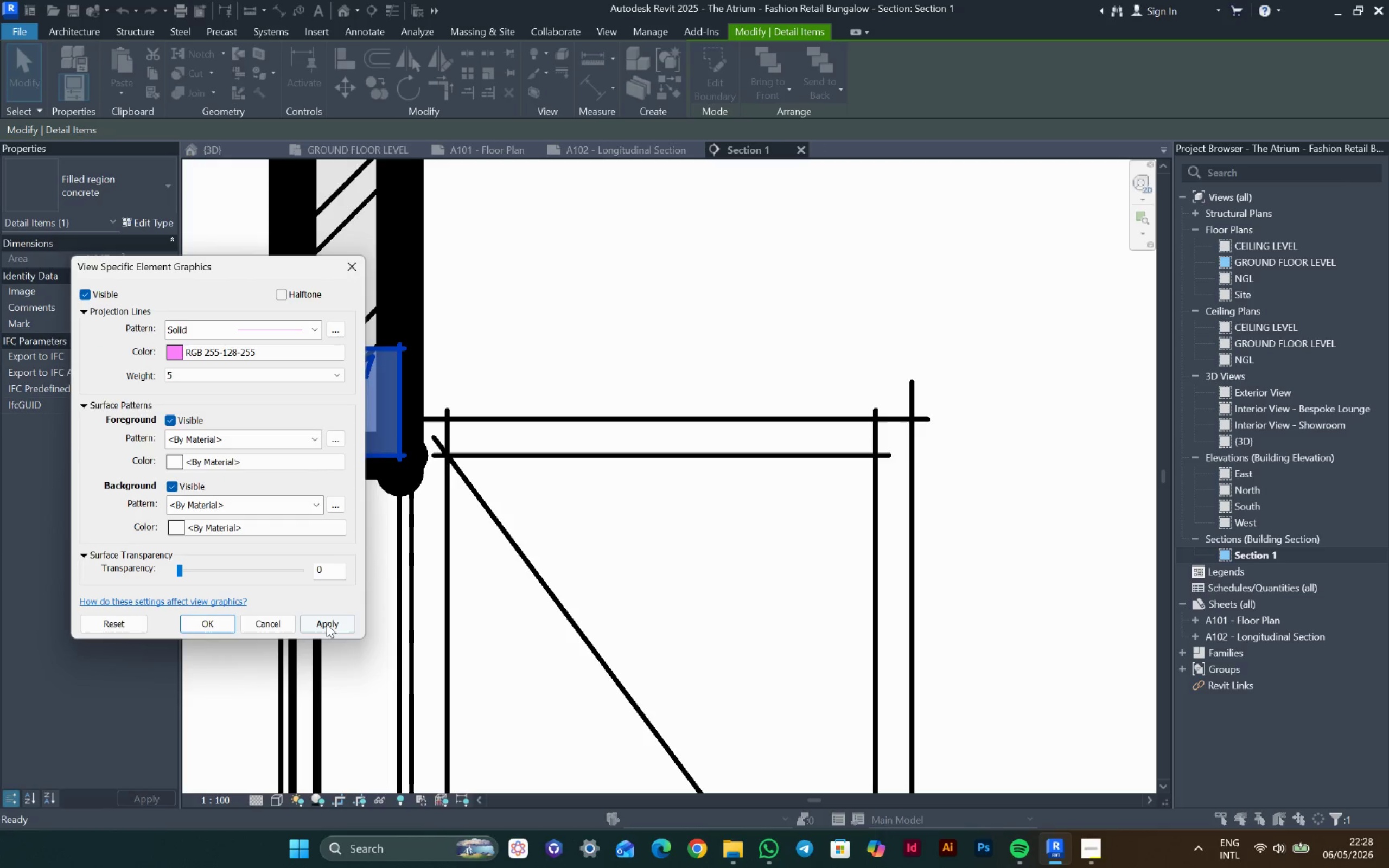 
left_click([326, 623])
 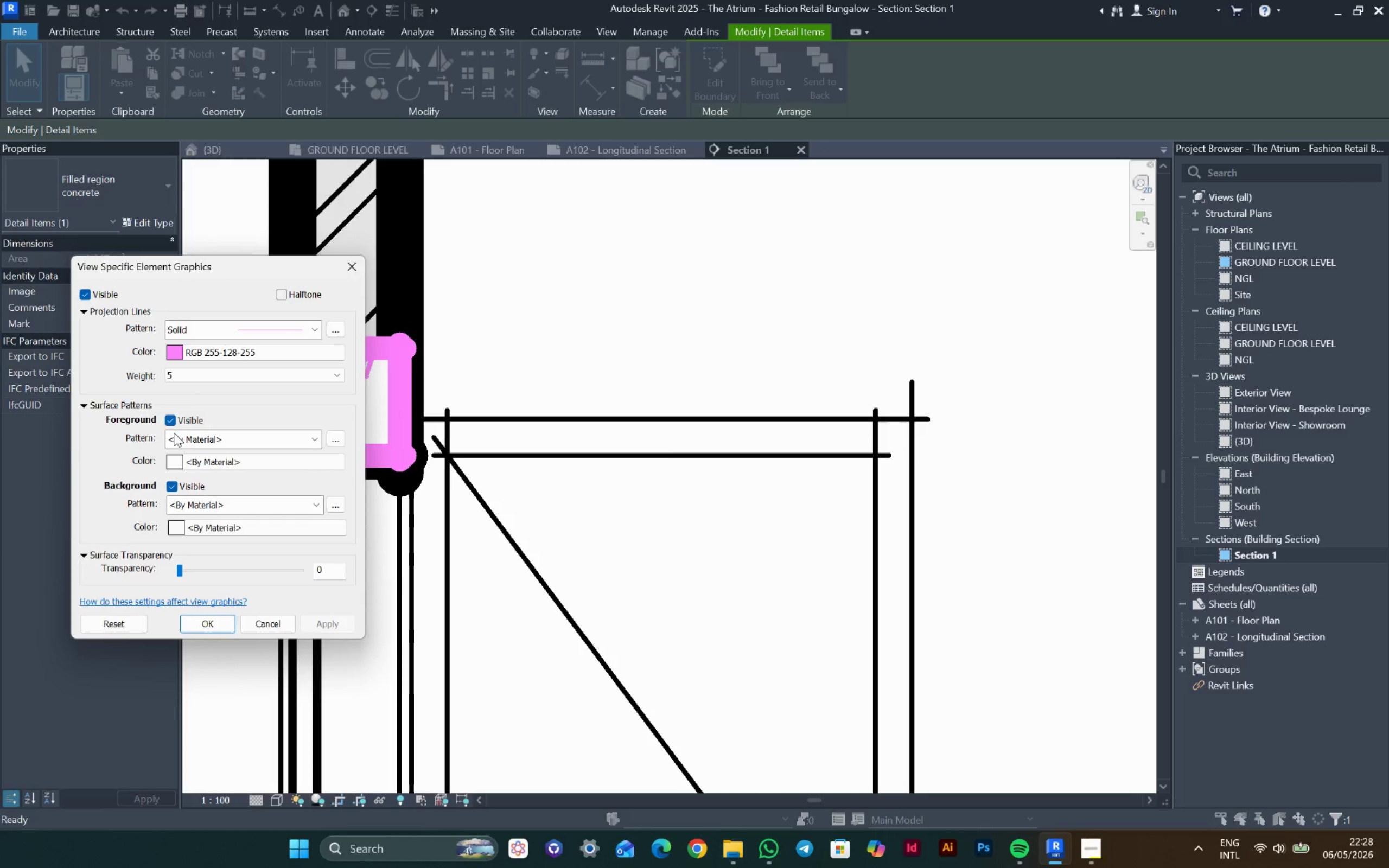 
left_click([213, 624])
 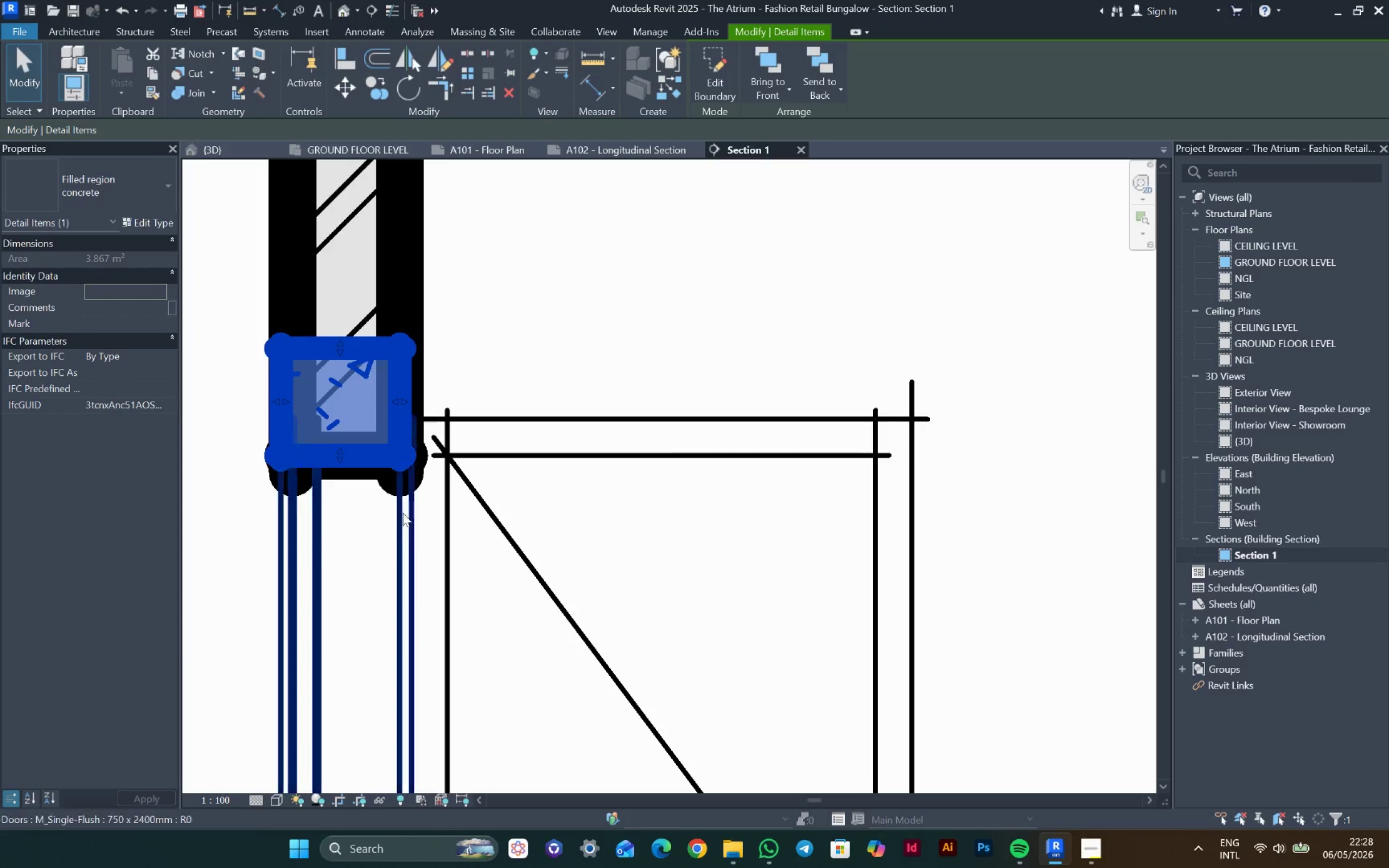 
scroll: coordinate [569, 400], scroll_direction: down, amount: 13.0
 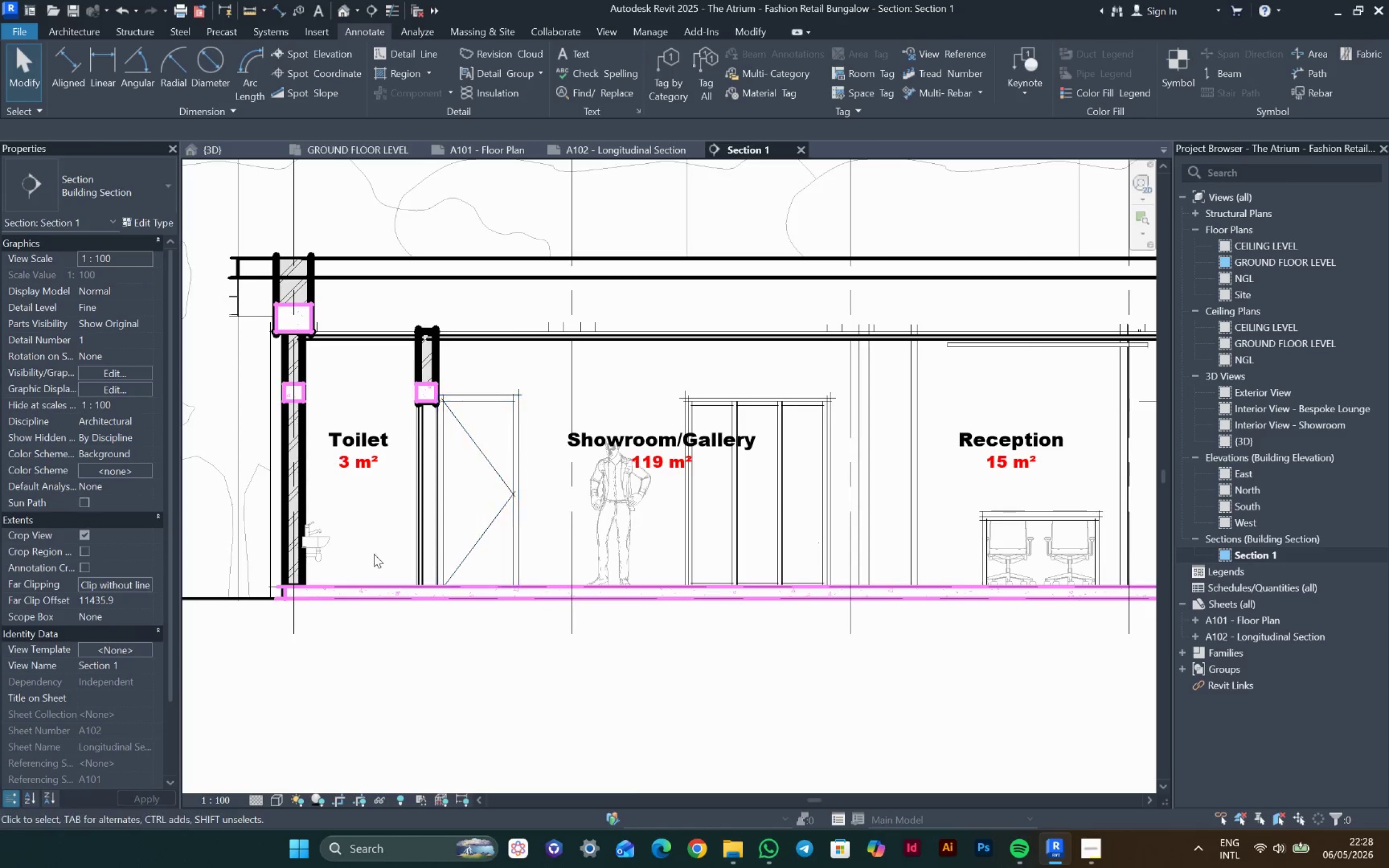 
scroll: coordinate [333, 631], scroll_direction: up, amount: 5.0
 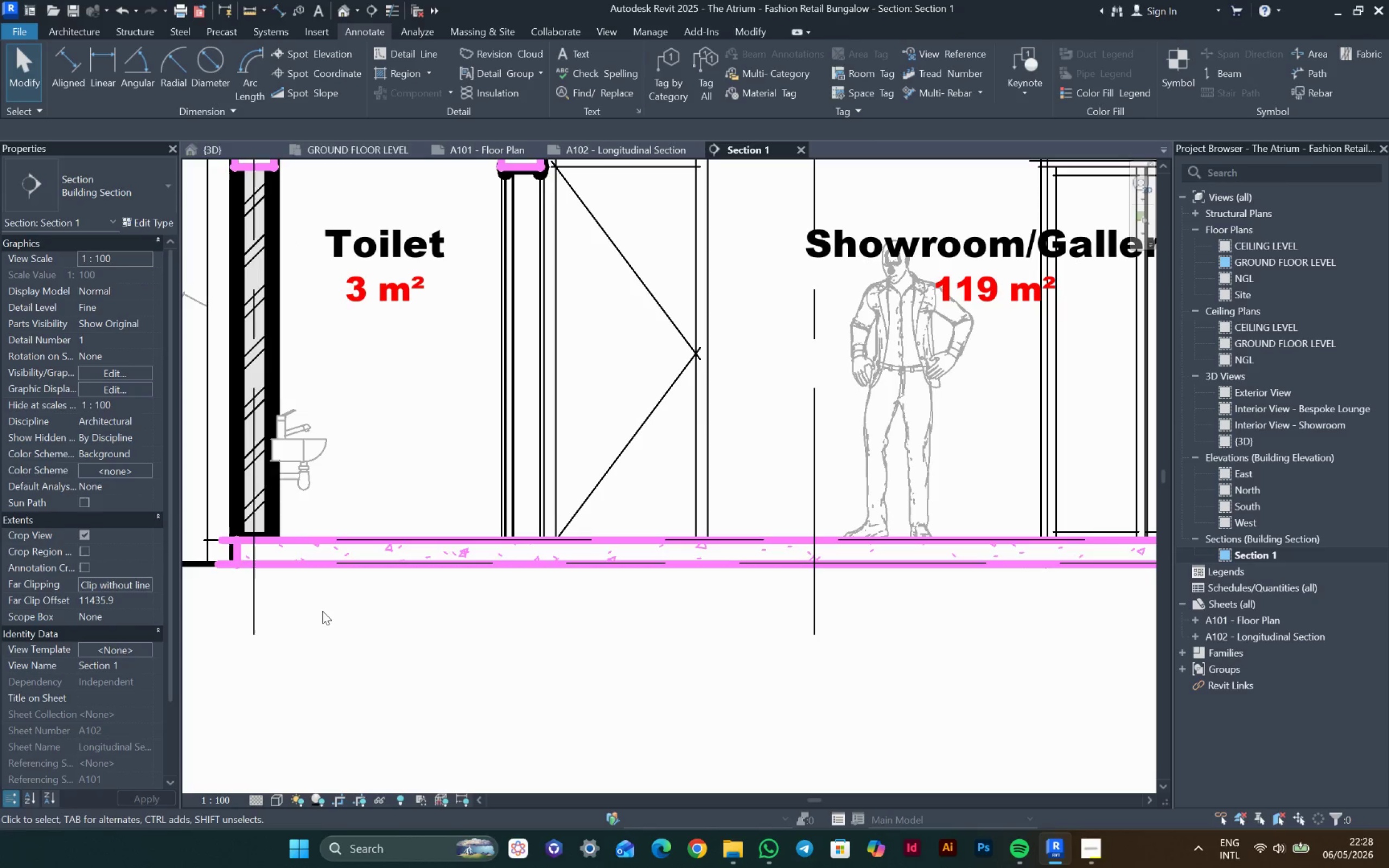 
wait(7.52)
 